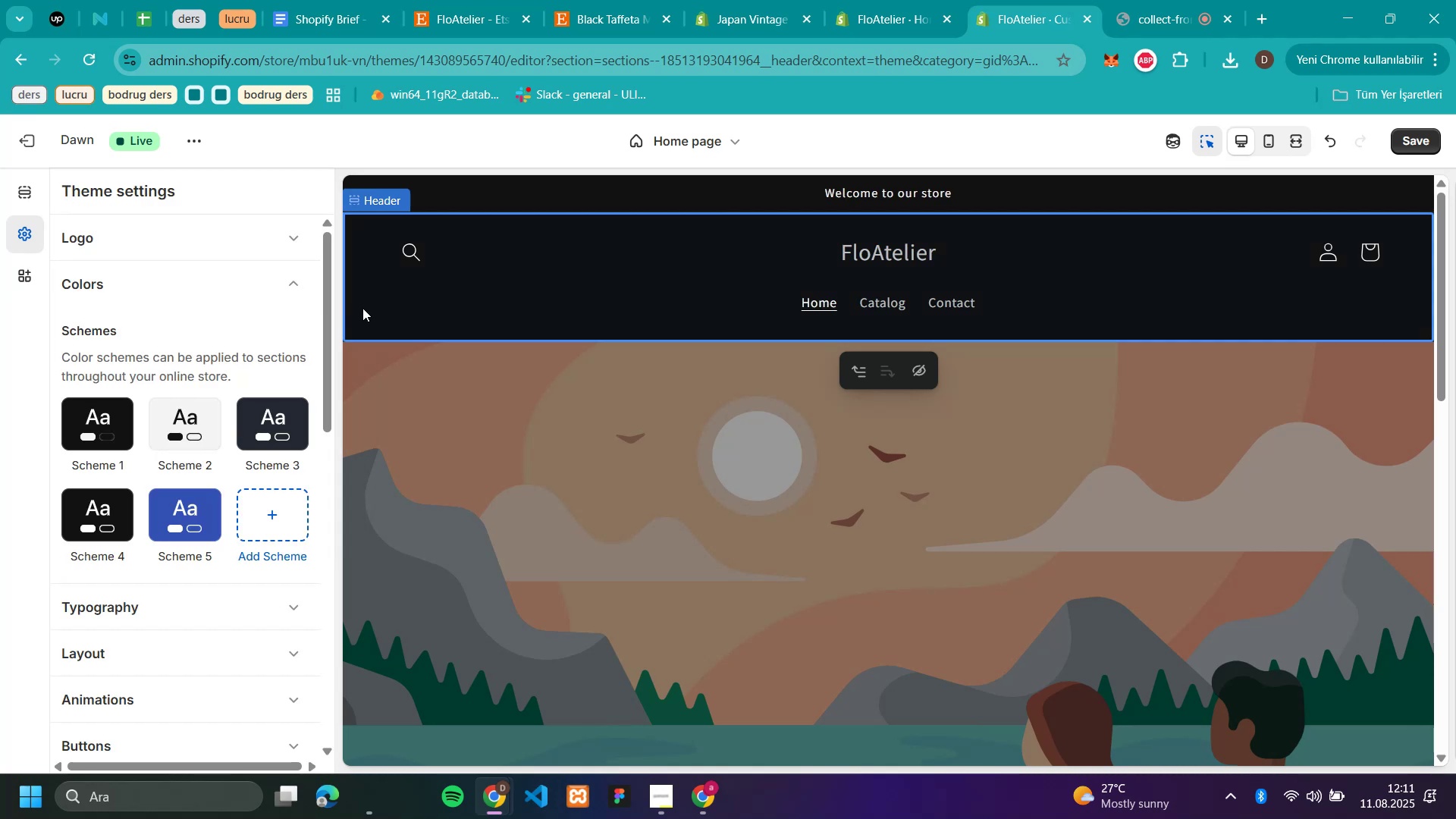 
left_click([303, 282])
 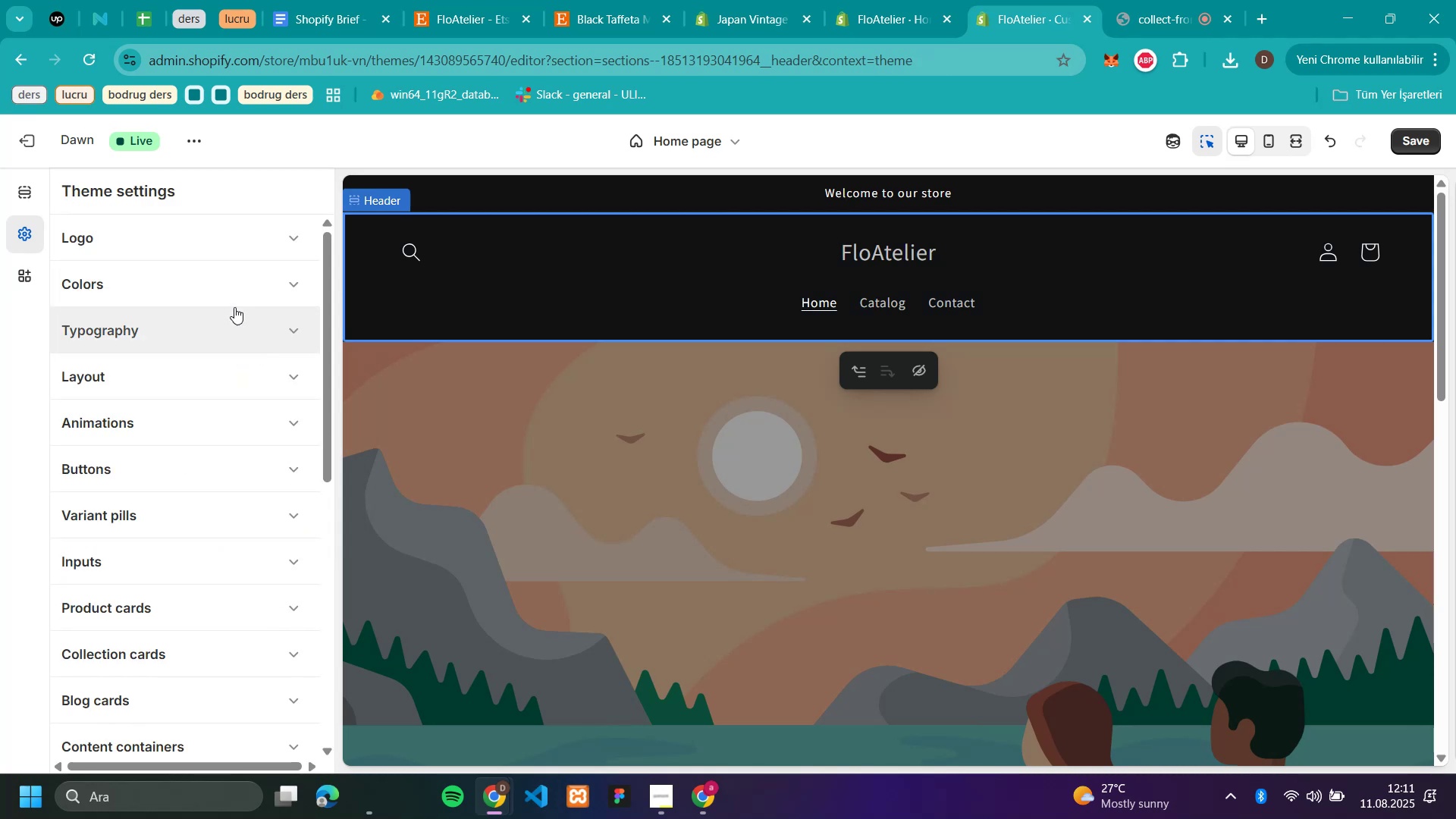 
left_click([219, 340])
 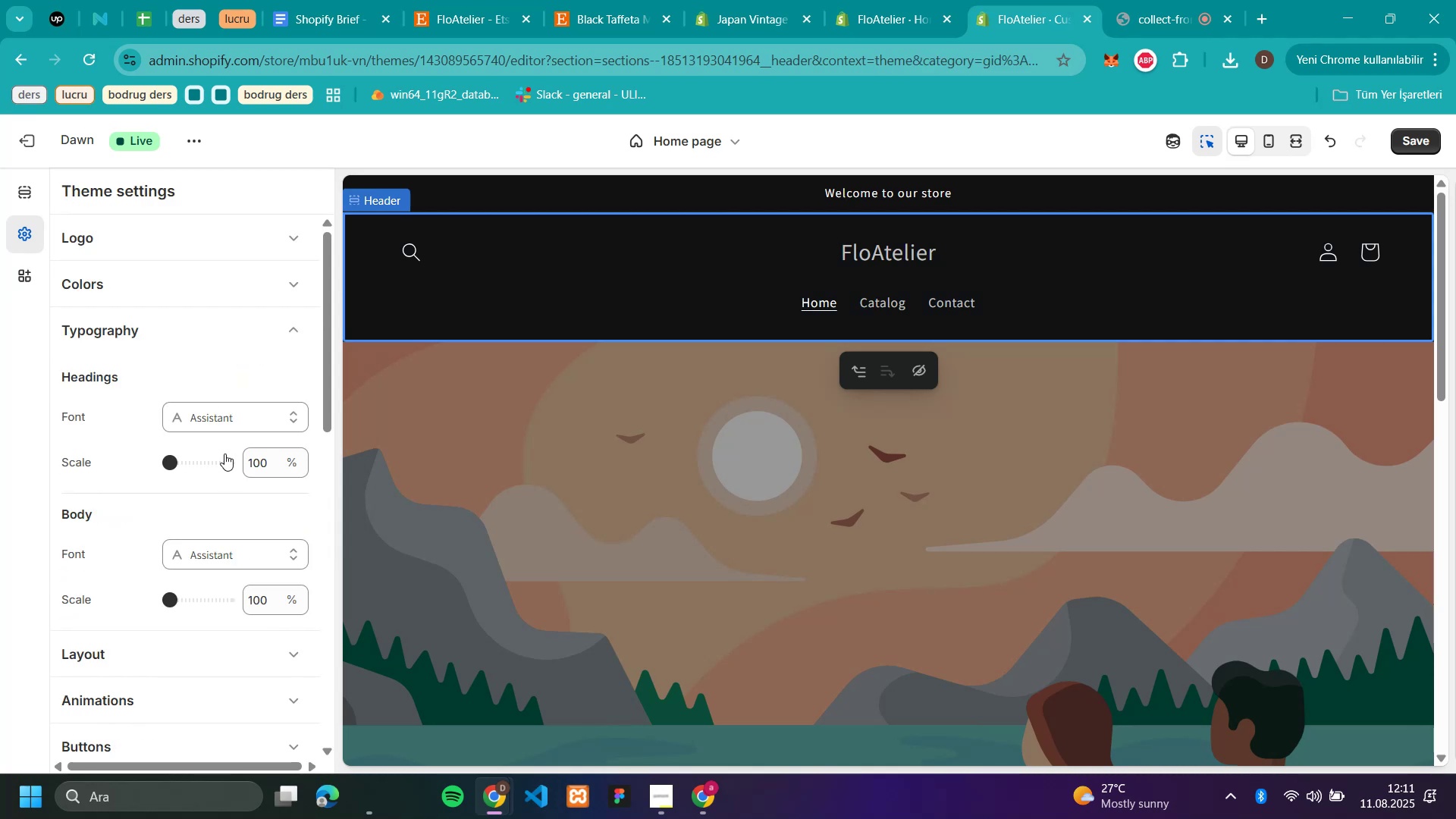 
left_click([221, 419])
 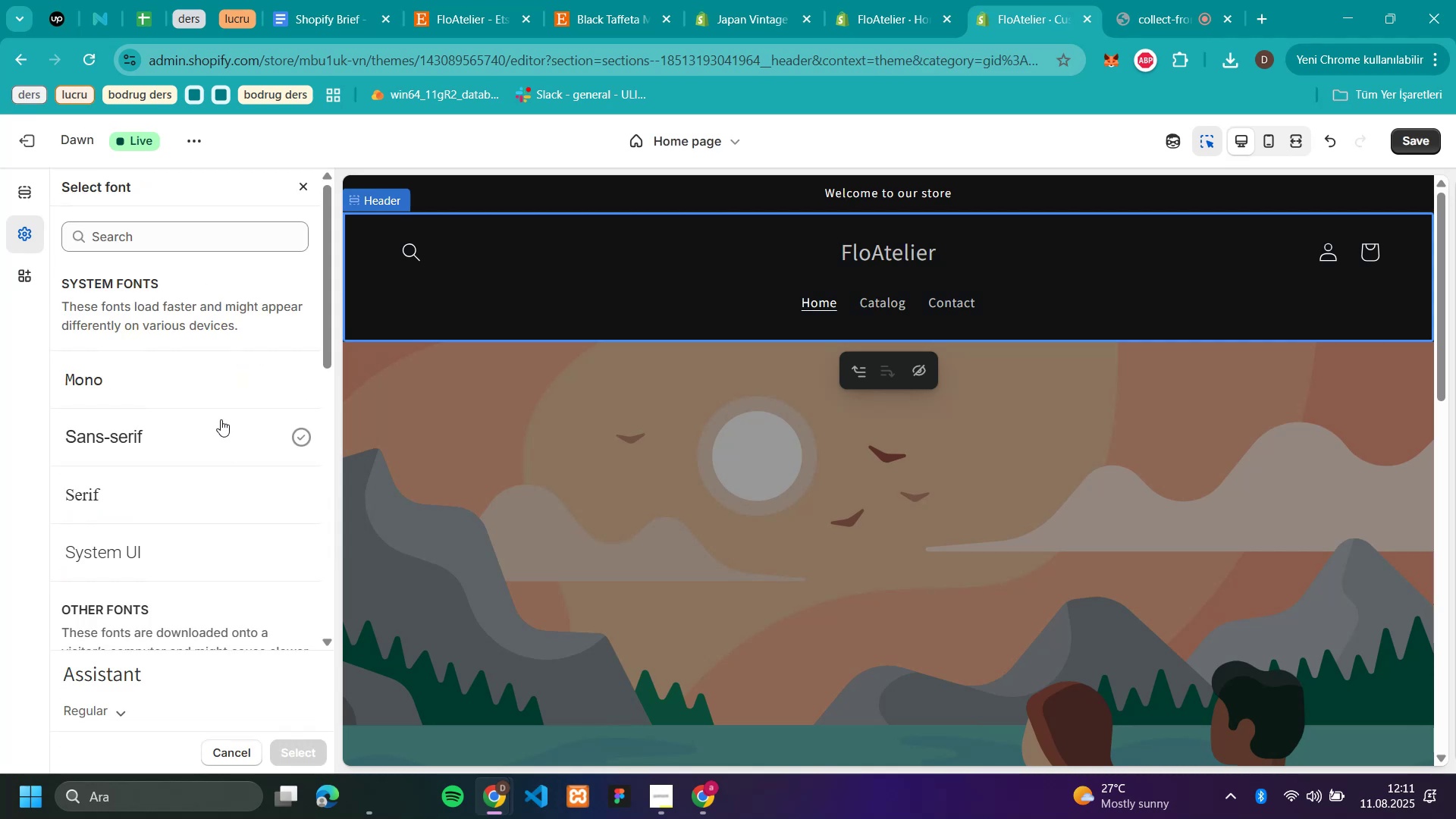 
key(C)
 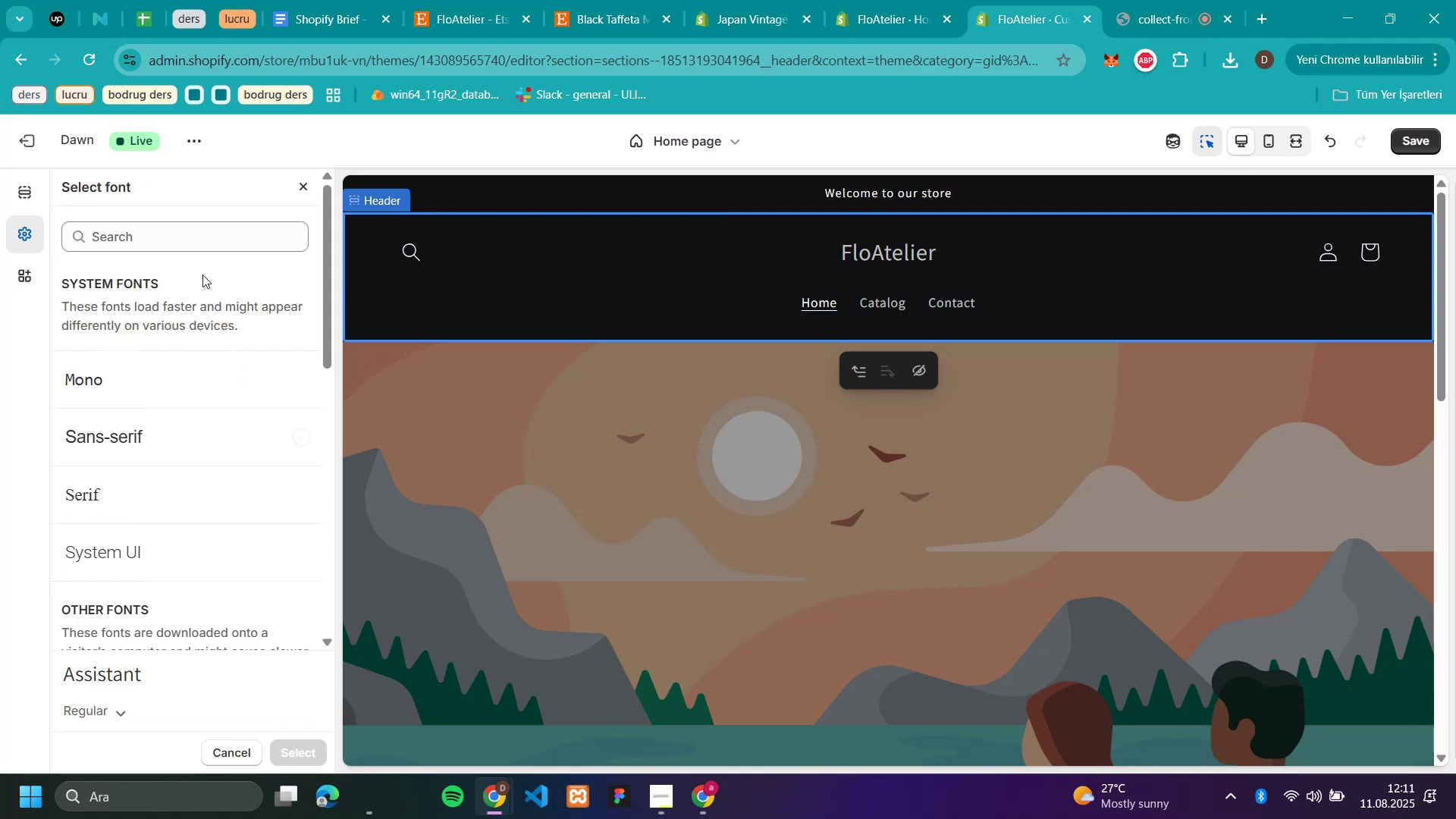 
left_click([202, 243])
 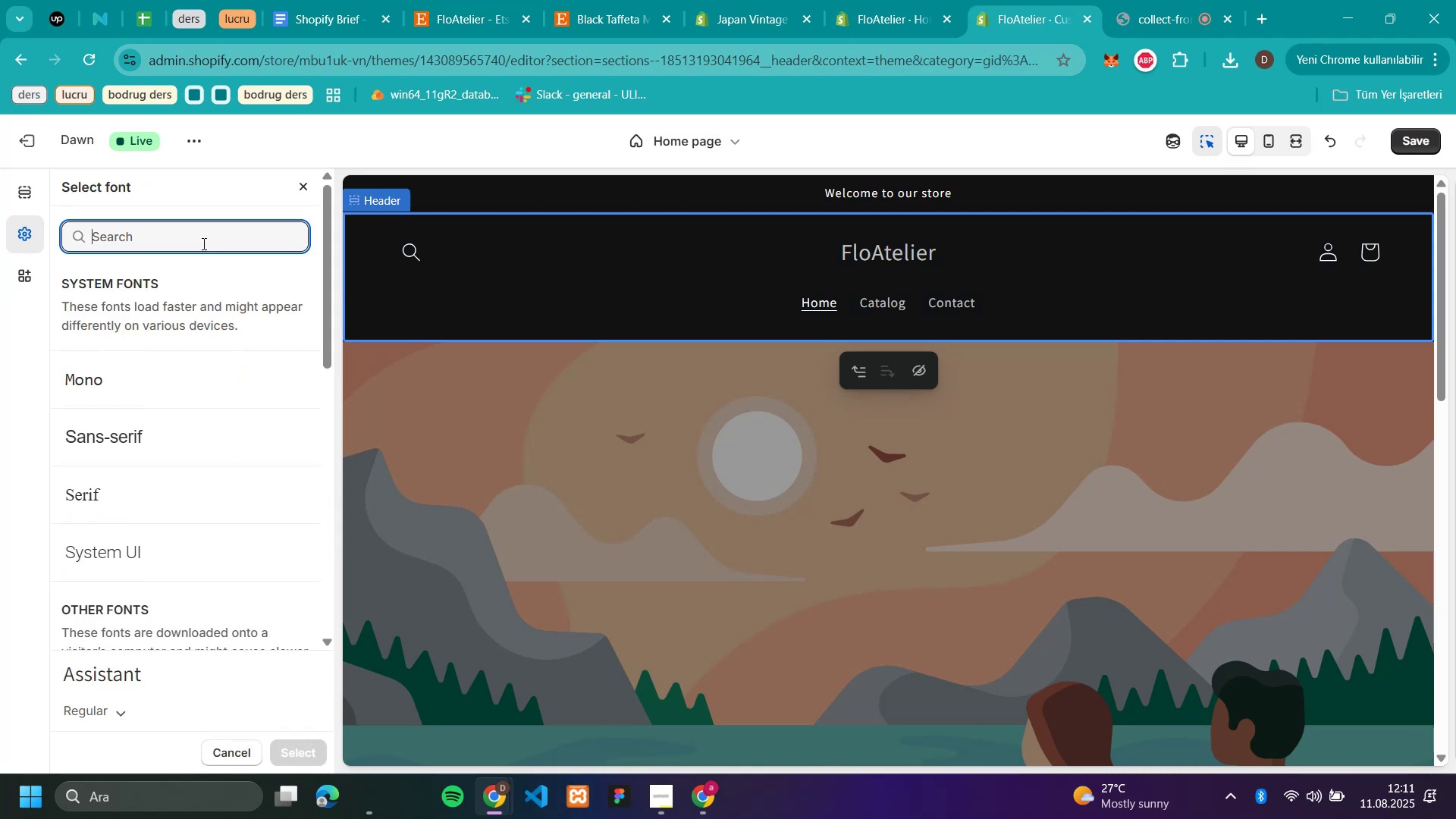 
key(C)
 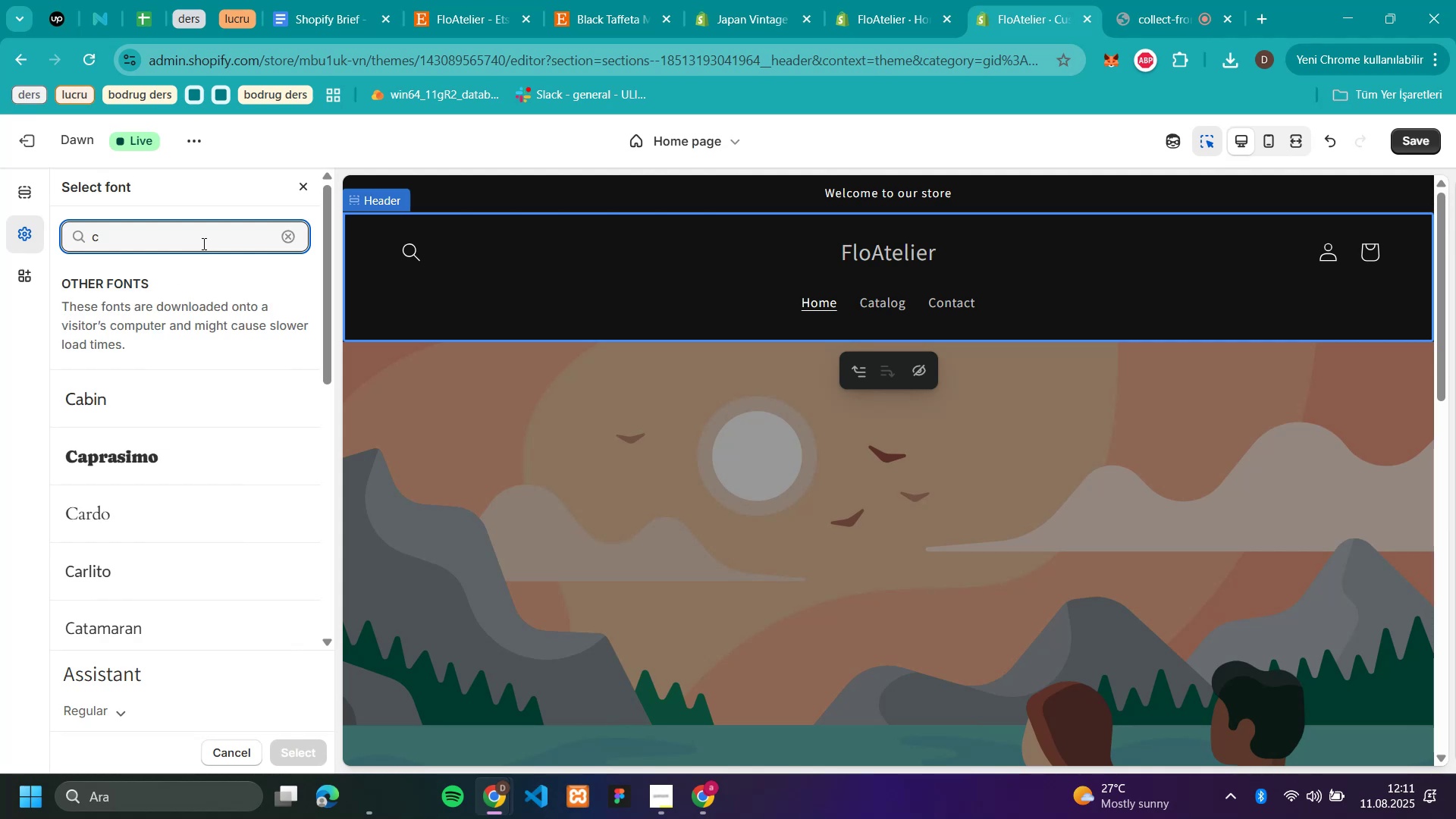 
scroll: coordinate [190, 372], scroll_direction: down, amount: 13.0
 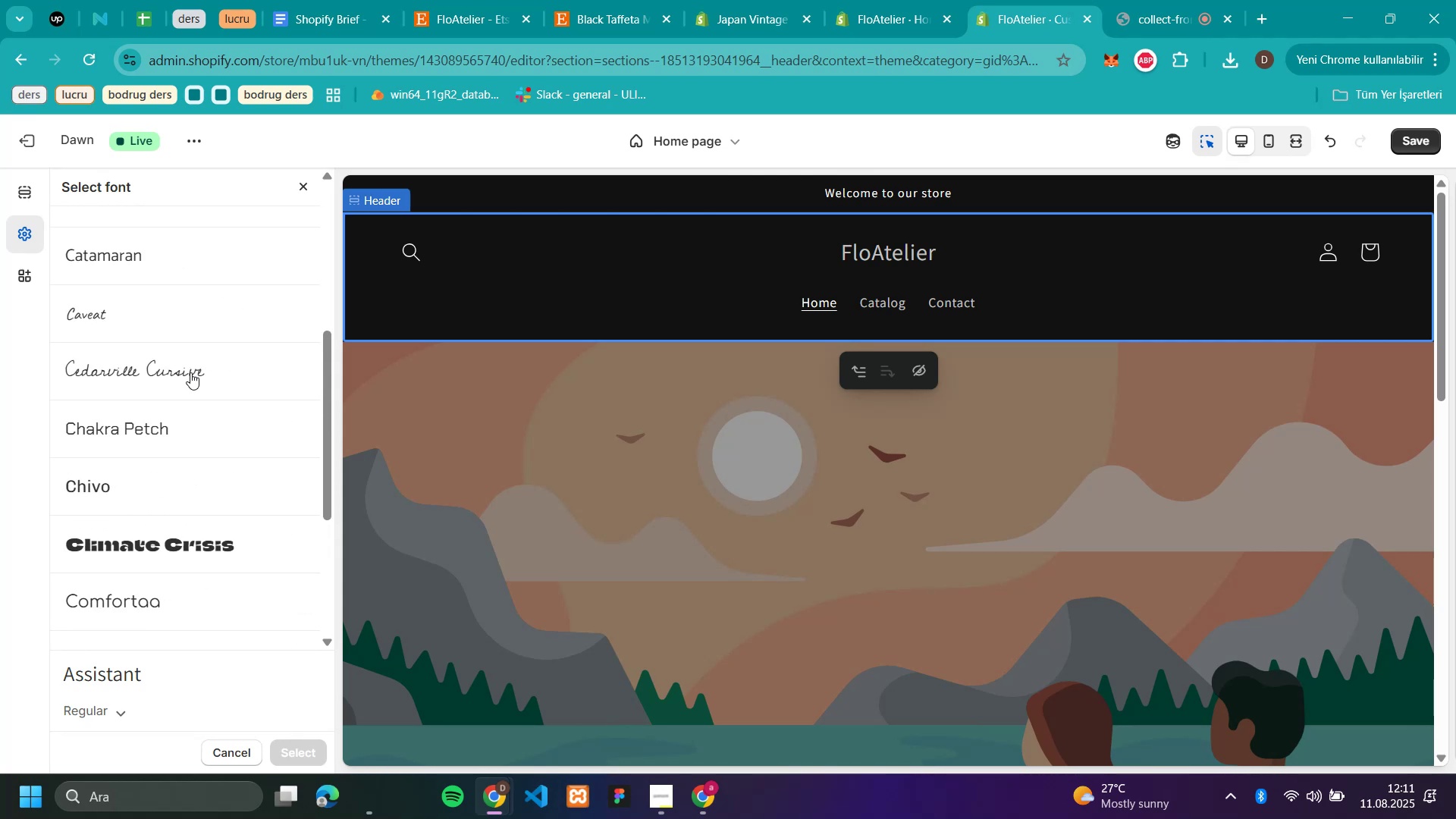 
scroll: coordinate [190, 372], scroll_direction: up, amount: 4.0
 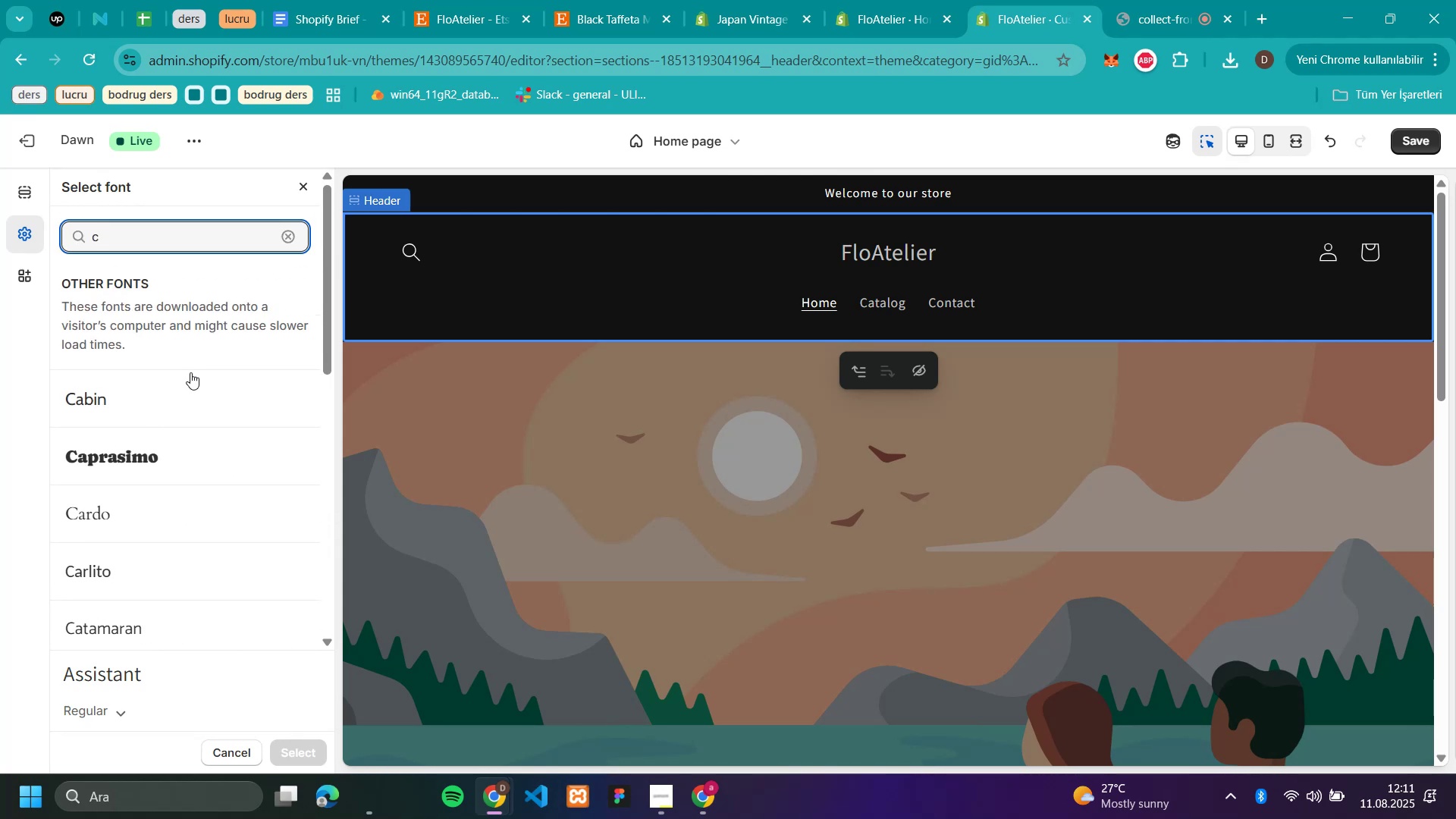 
scroll: coordinate [190, 372], scroll_direction: down, amount: 7.0
 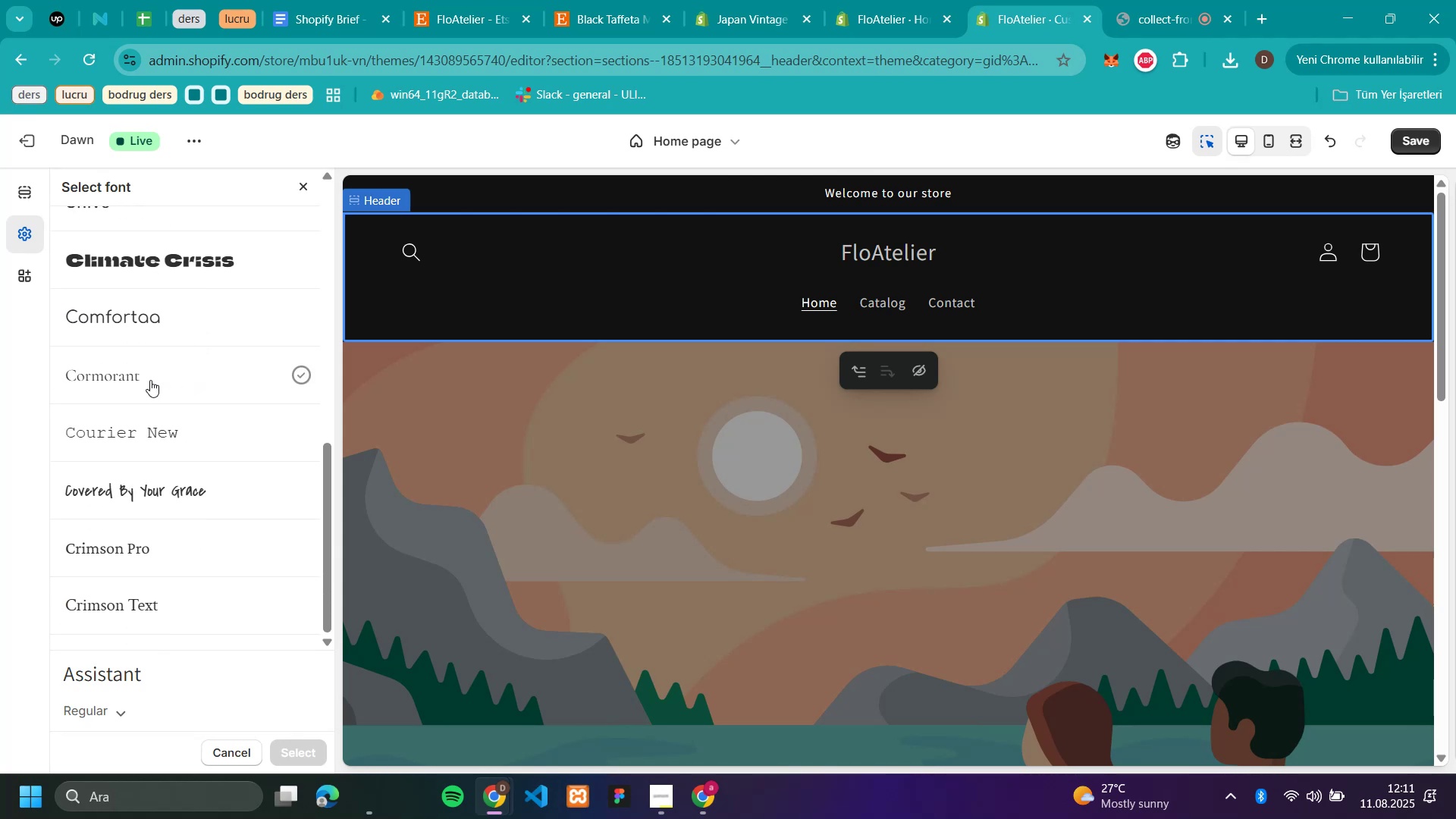 
left_click([98, 369])
 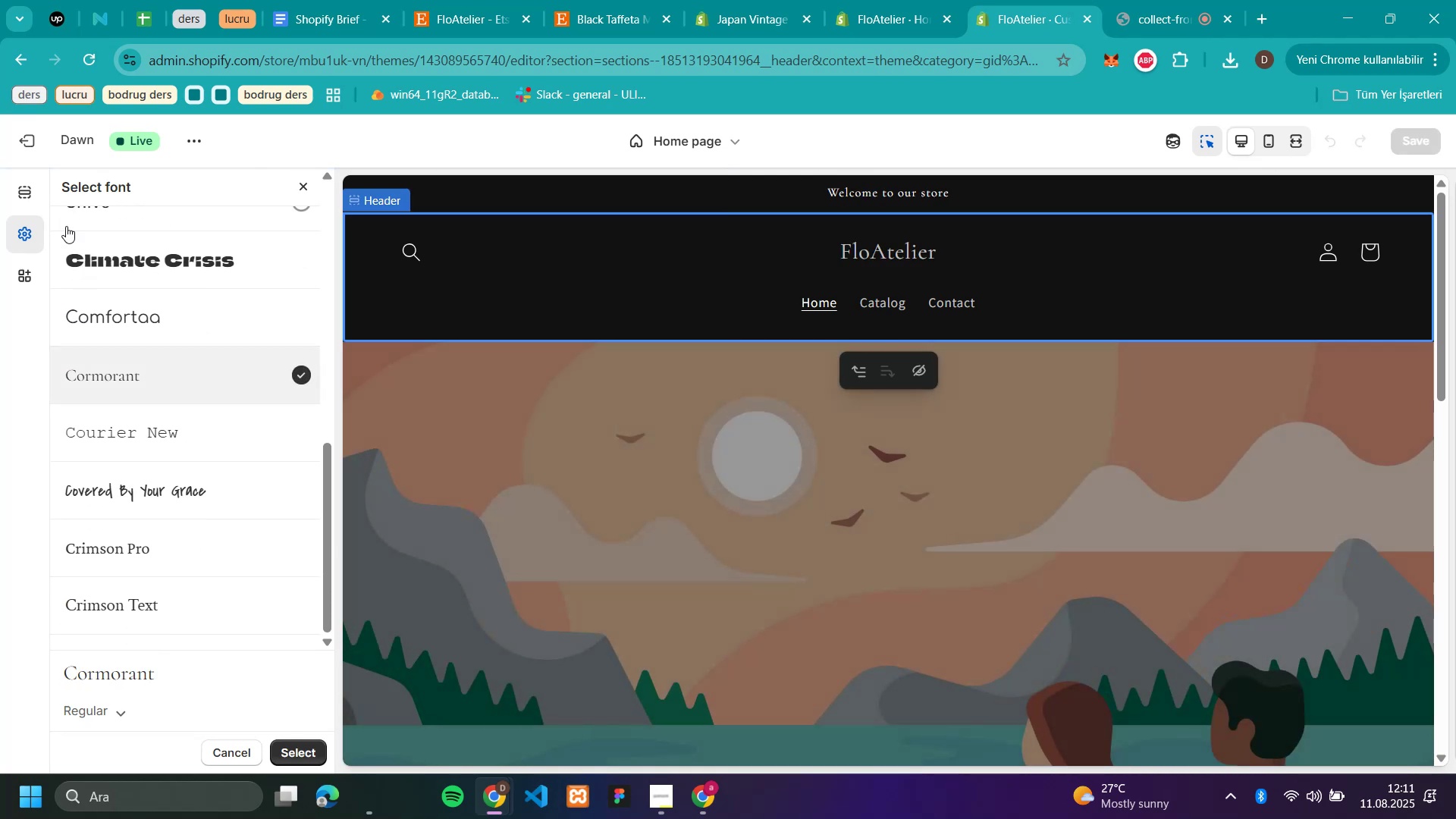 
wait(5.42)
 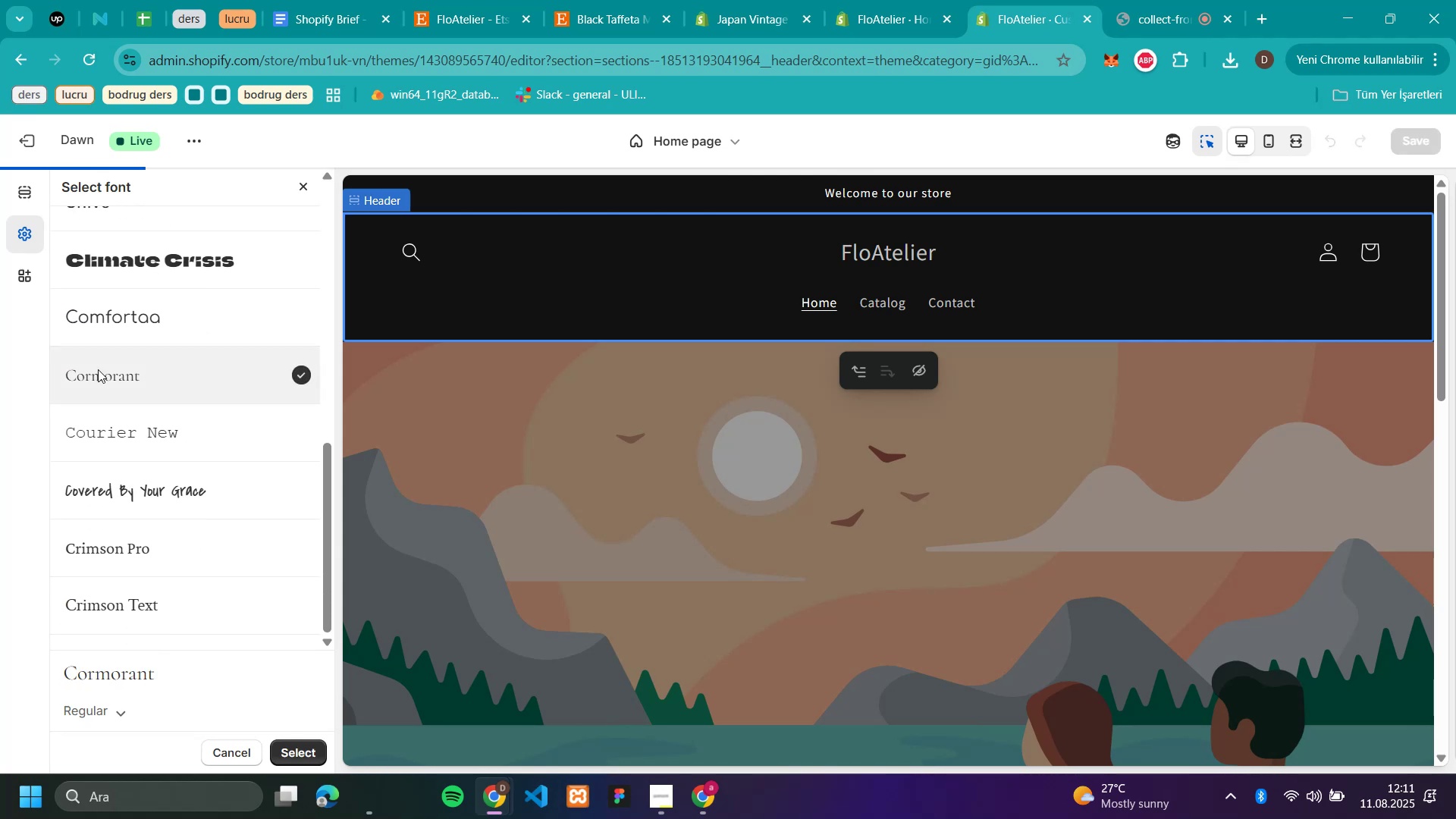 
scroll: coordinate [215, 328], scroll_direction: up, amount: 9.0
 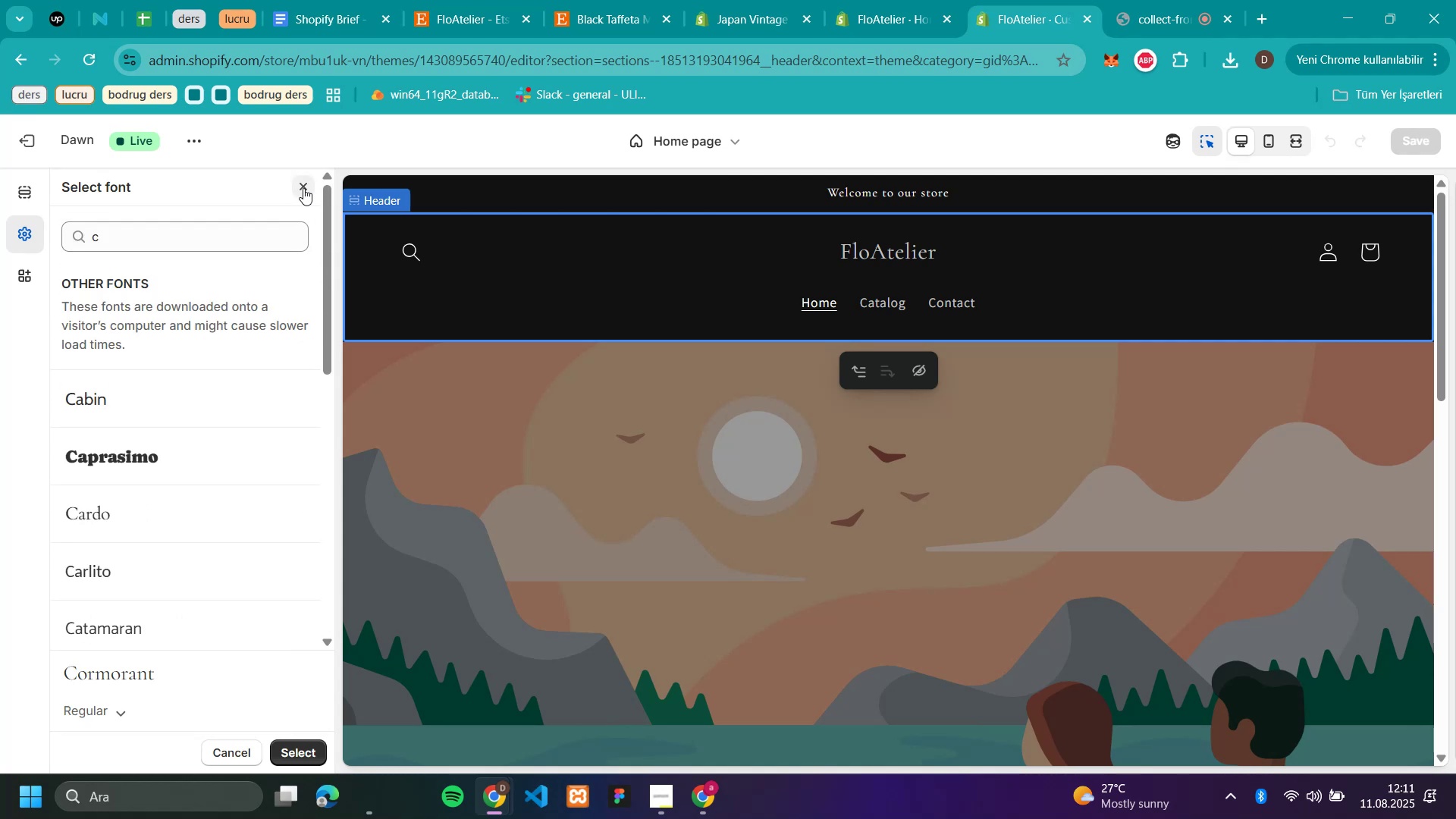 
left_click([303, 188])
 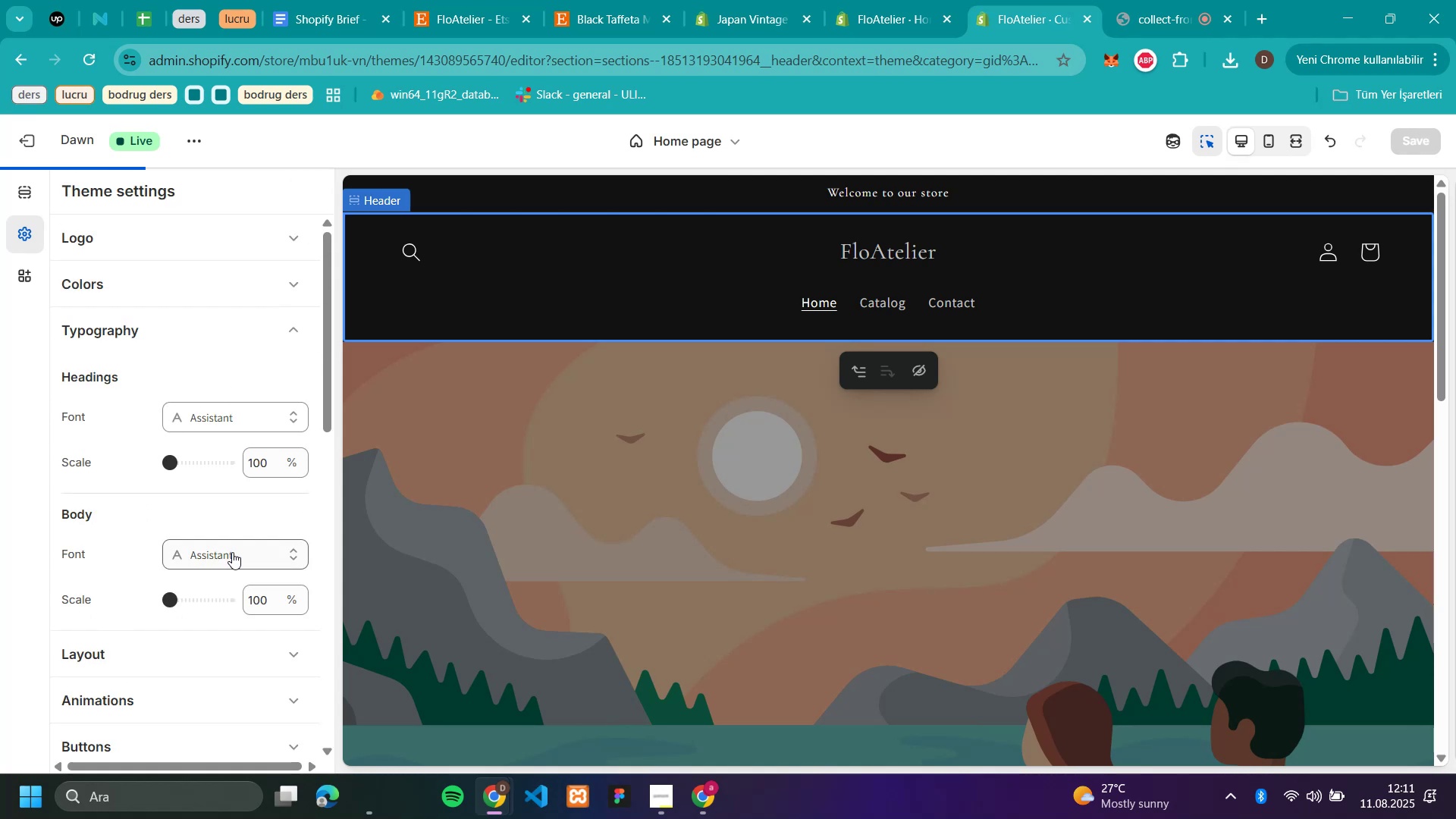 
left_click([233, 423])
 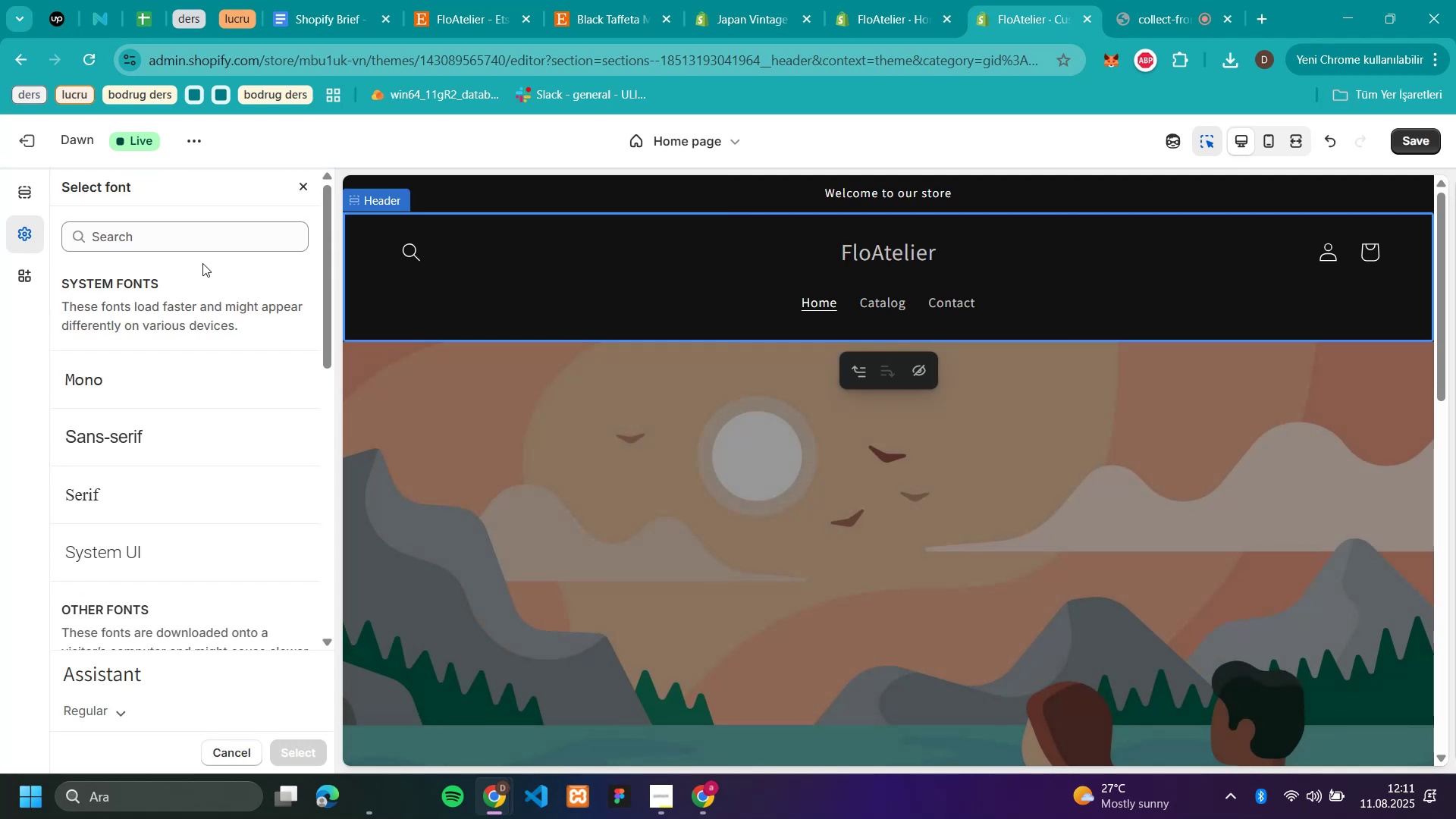 
left_click([202, 247])
 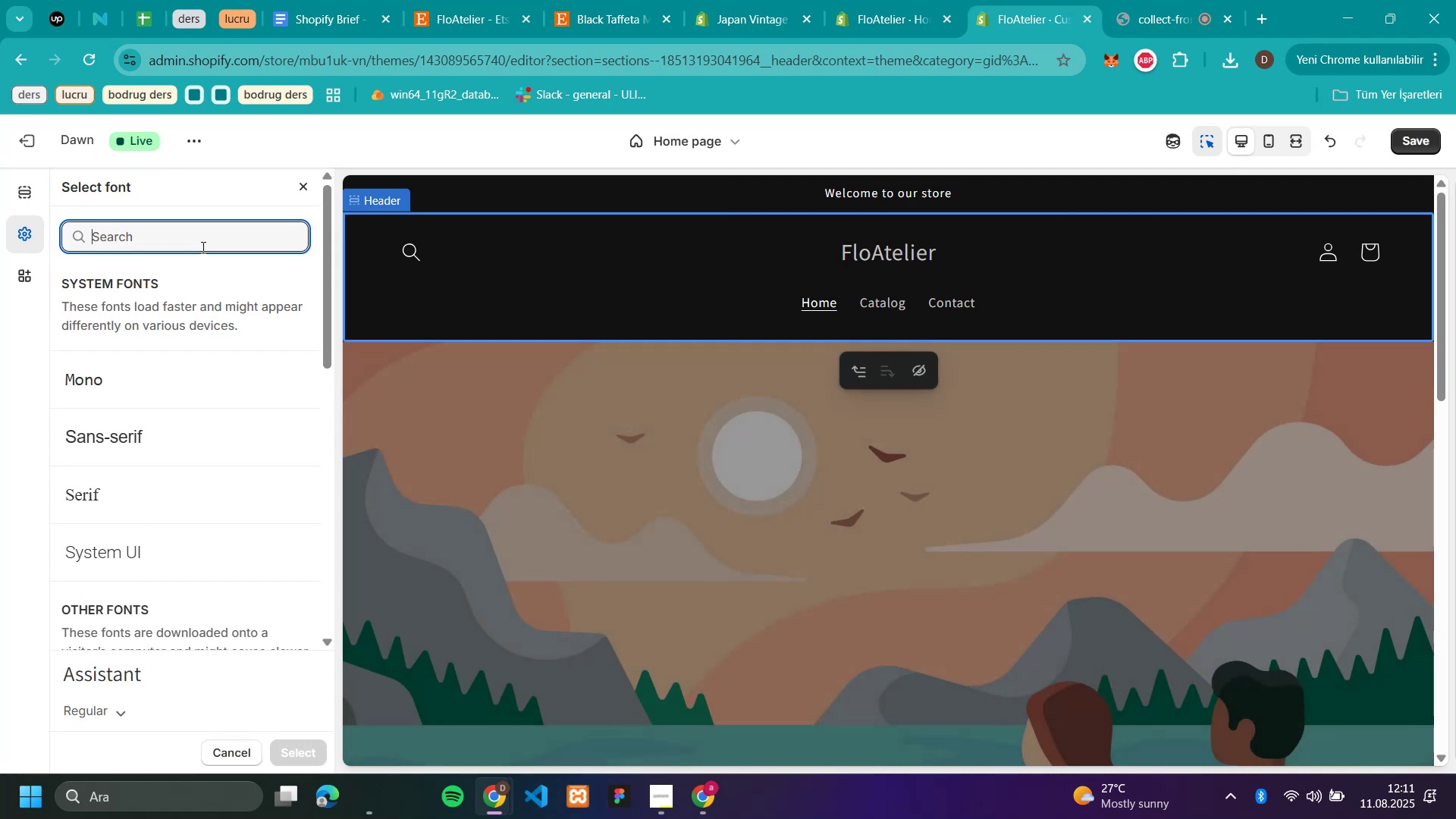 
key(C)
 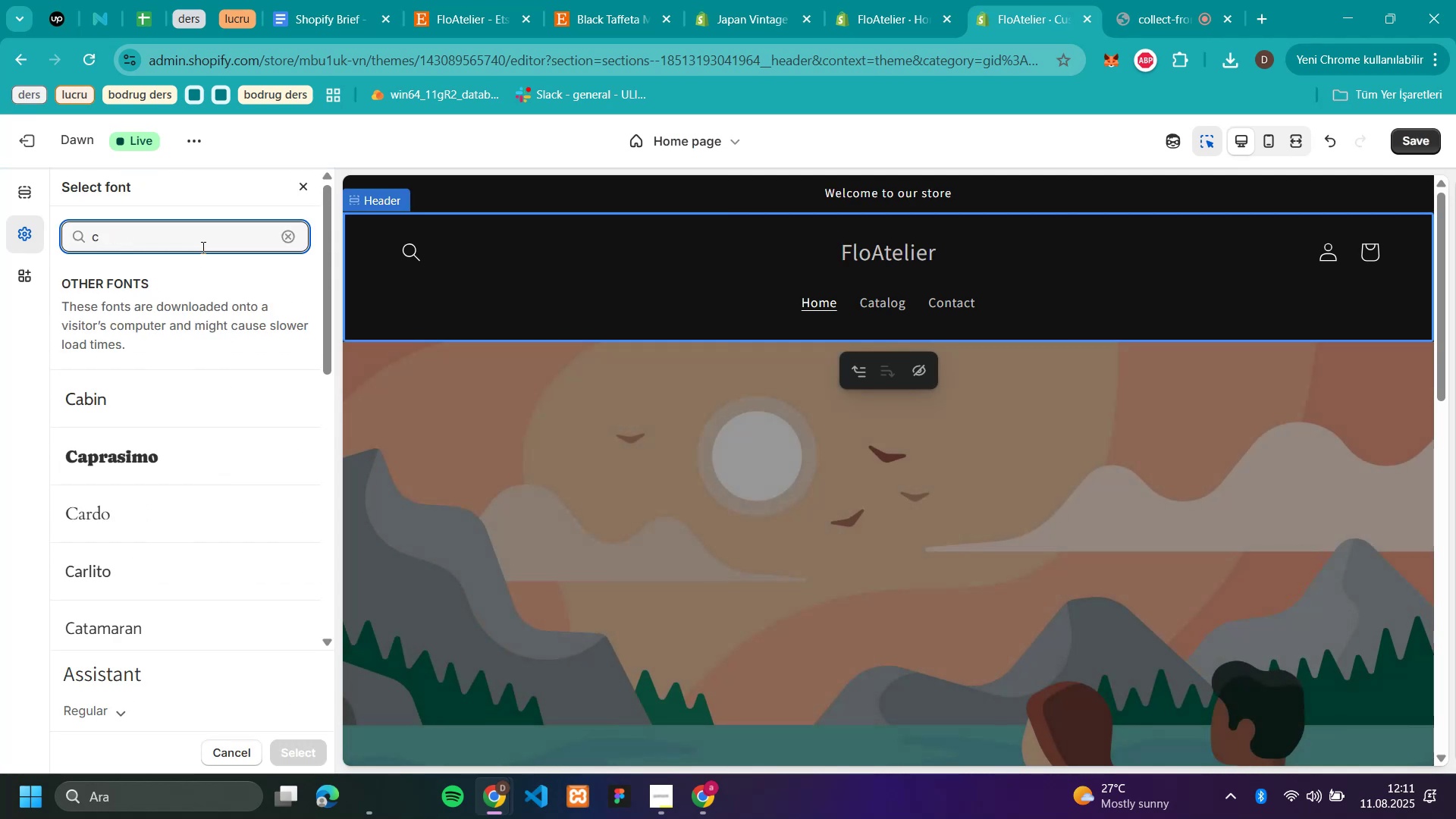 
scroll: coordinate [171, 466], scroll_direction: down, amount: 6.0
 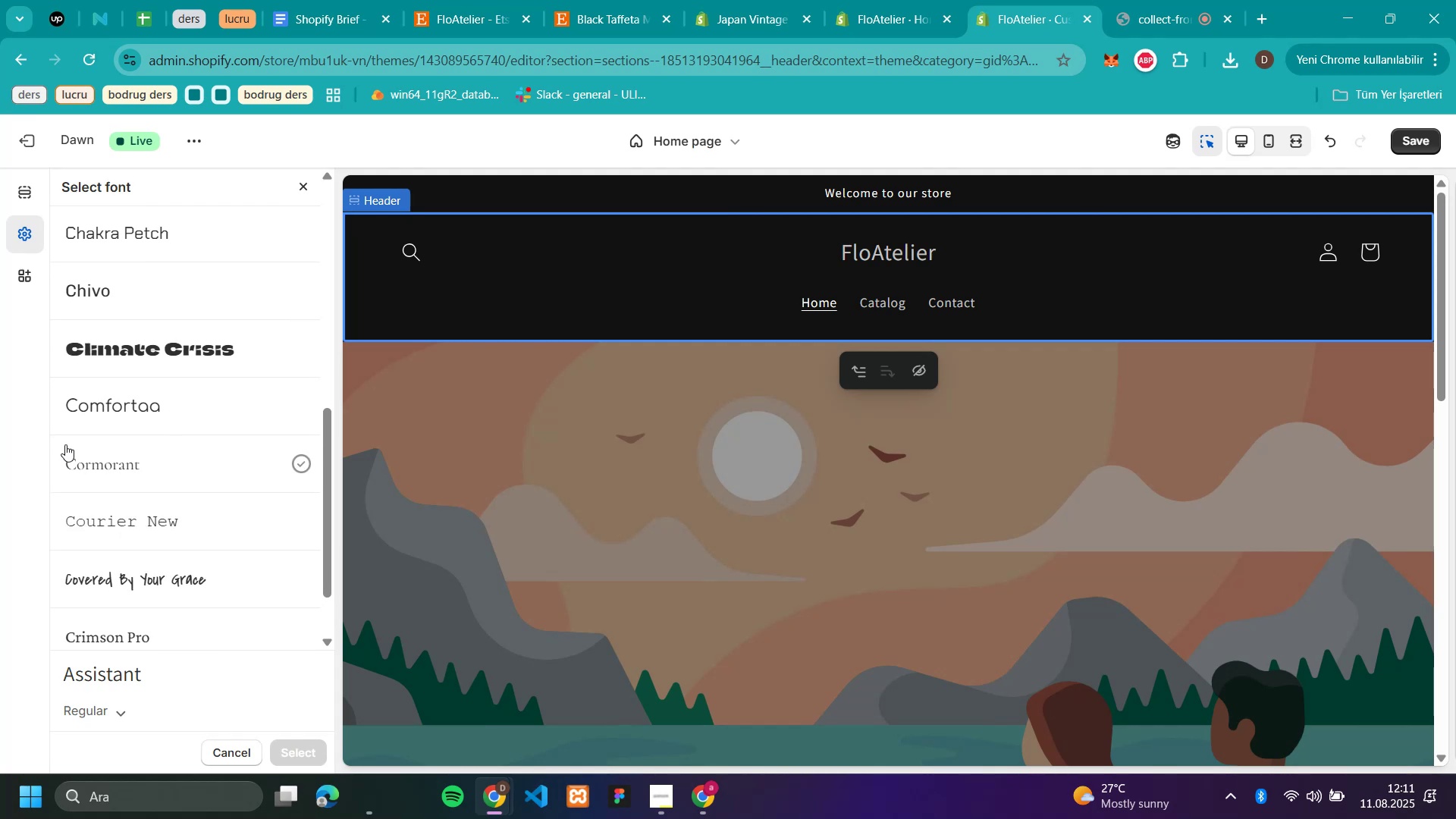 
left_click([108, 458])
 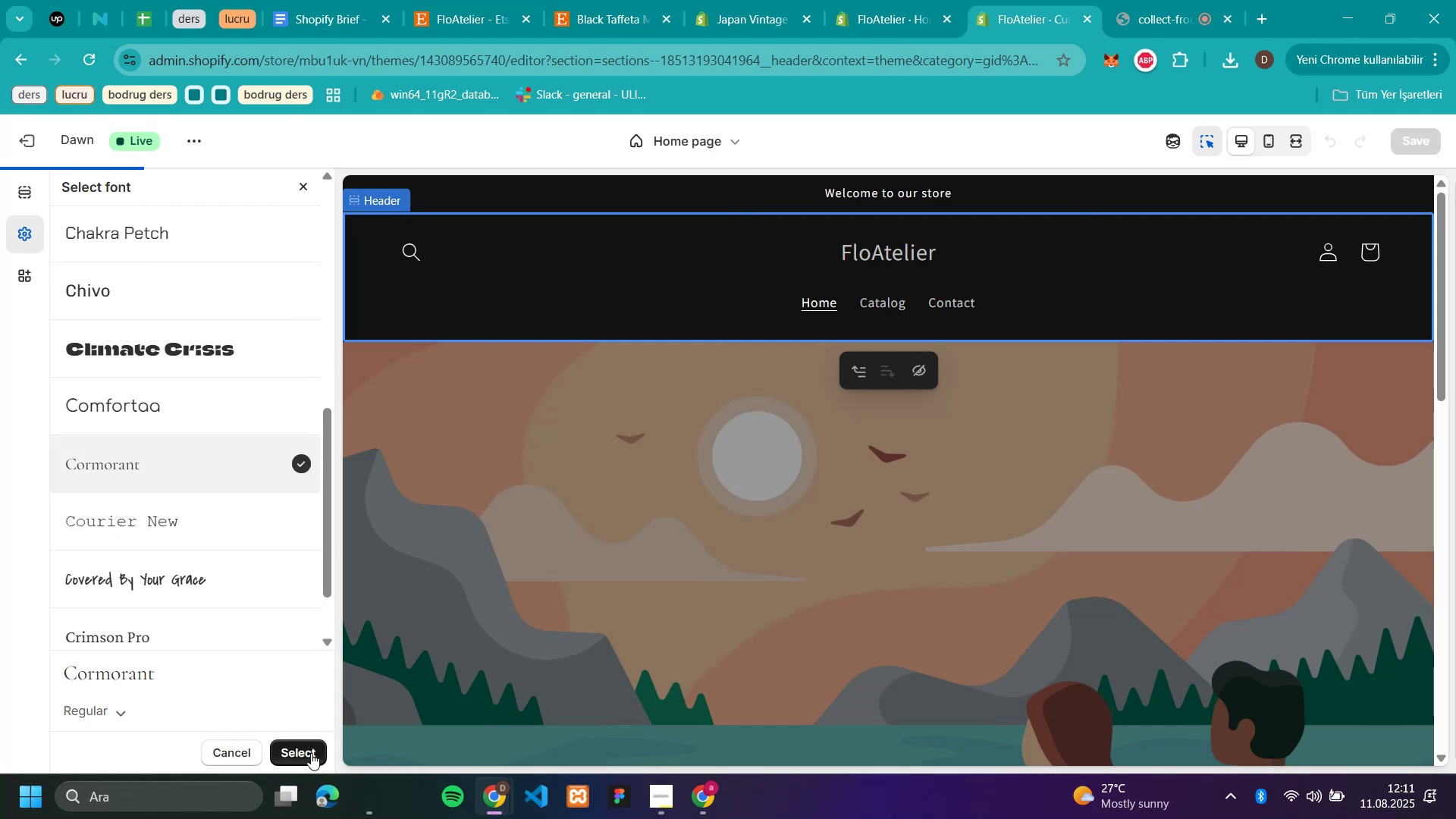 
left_click([311, 753])
 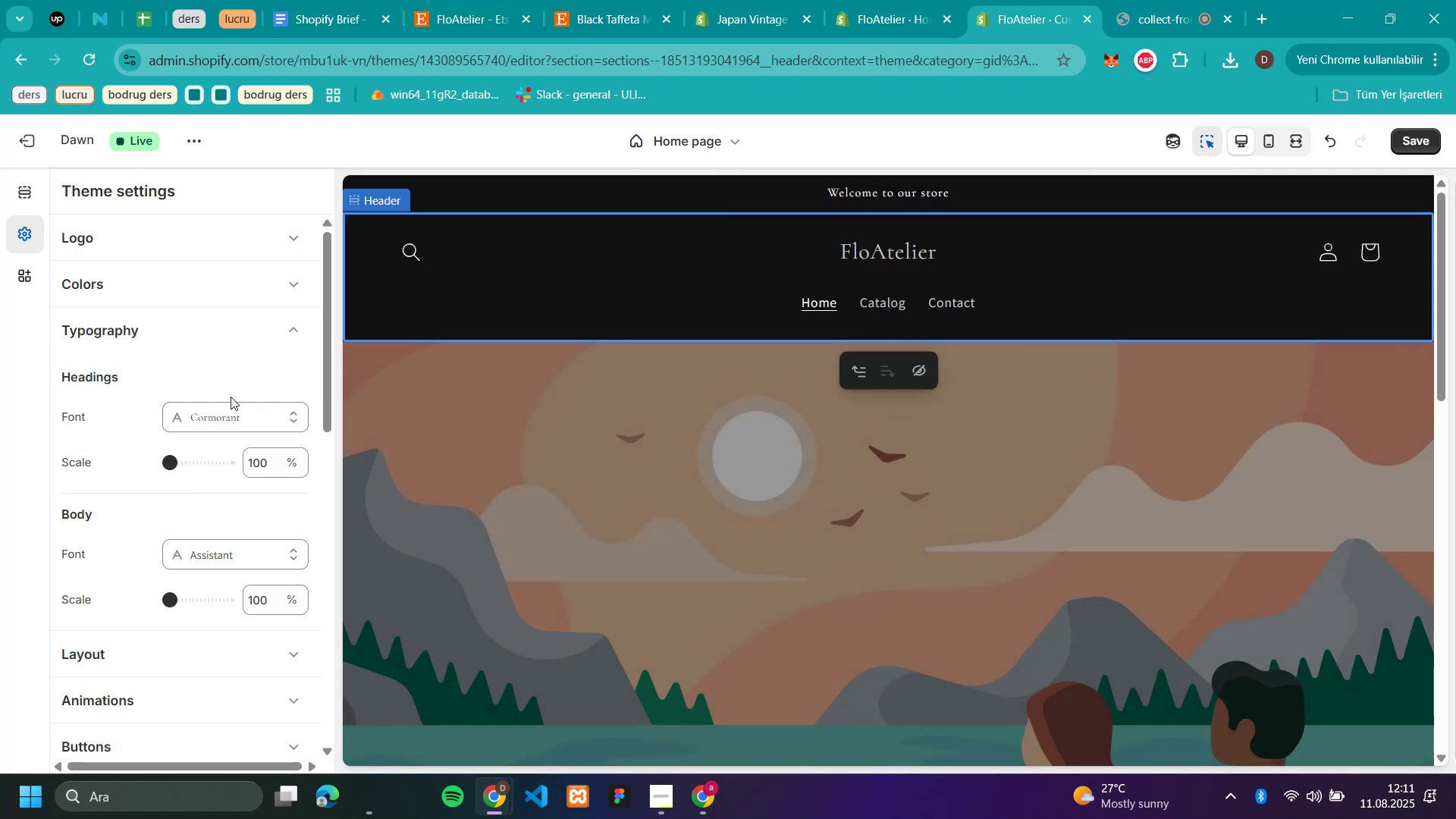 
left_click([221, 552])
 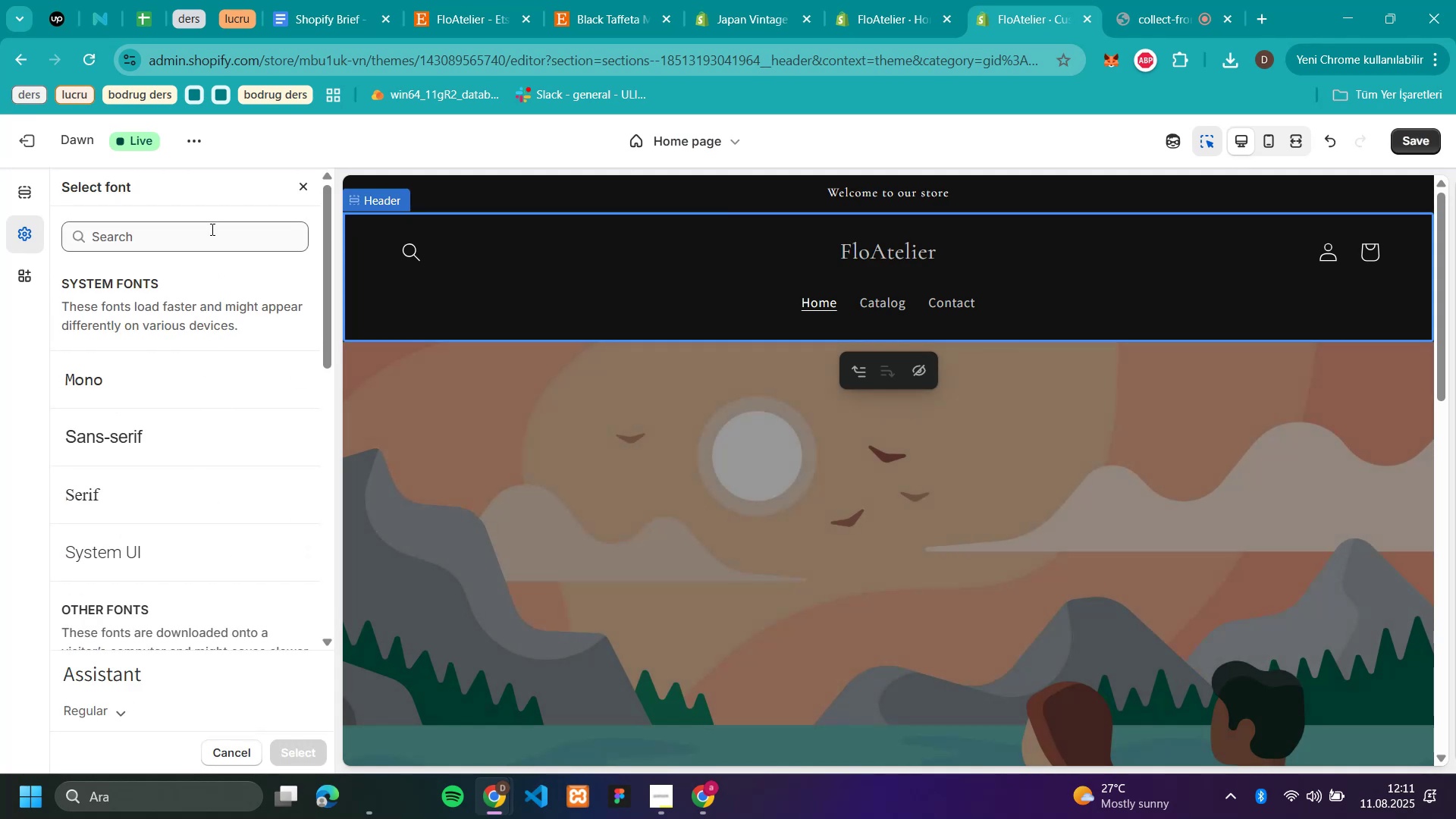 
left_click([211, 229])
 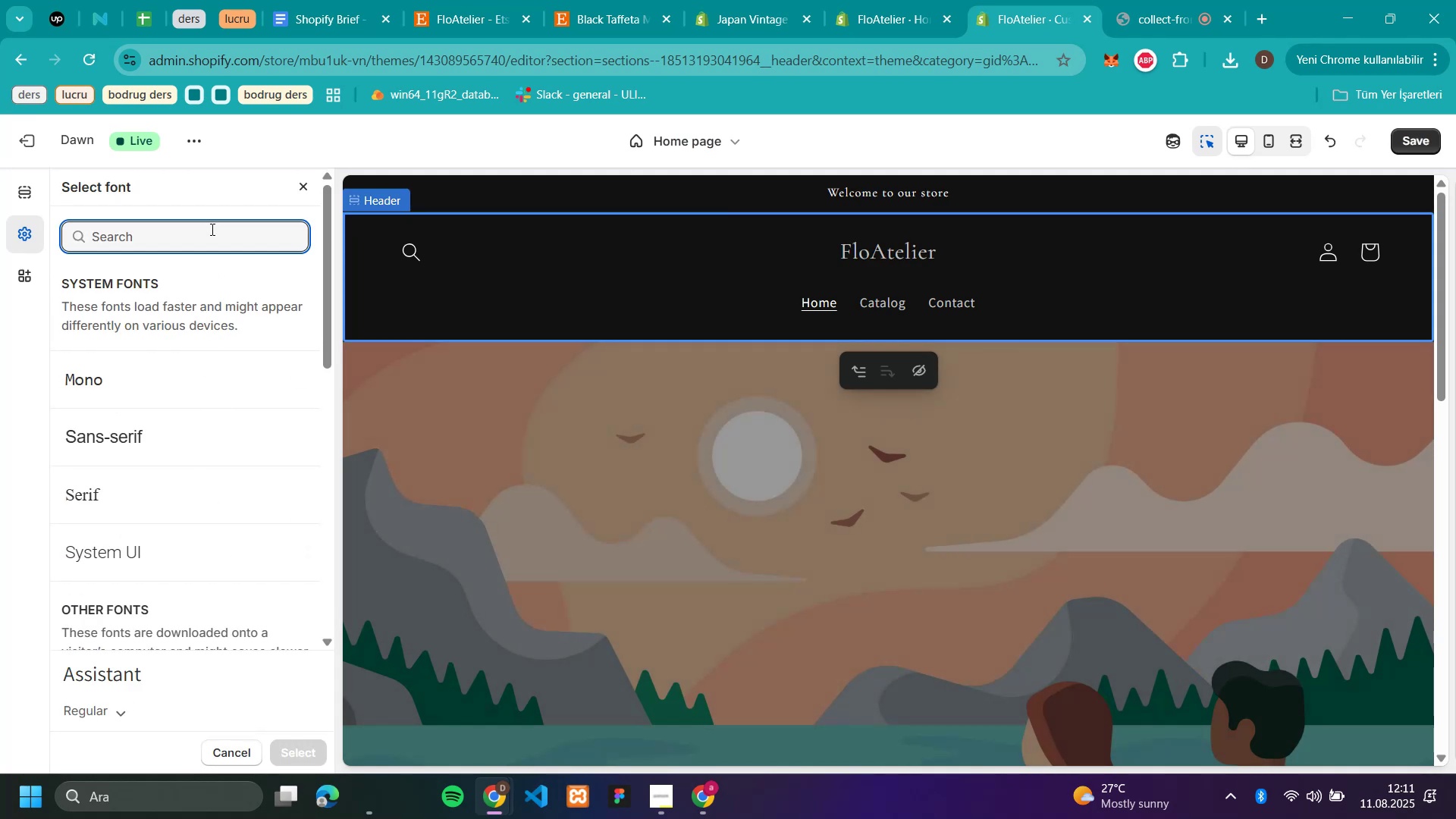 
type(co)
 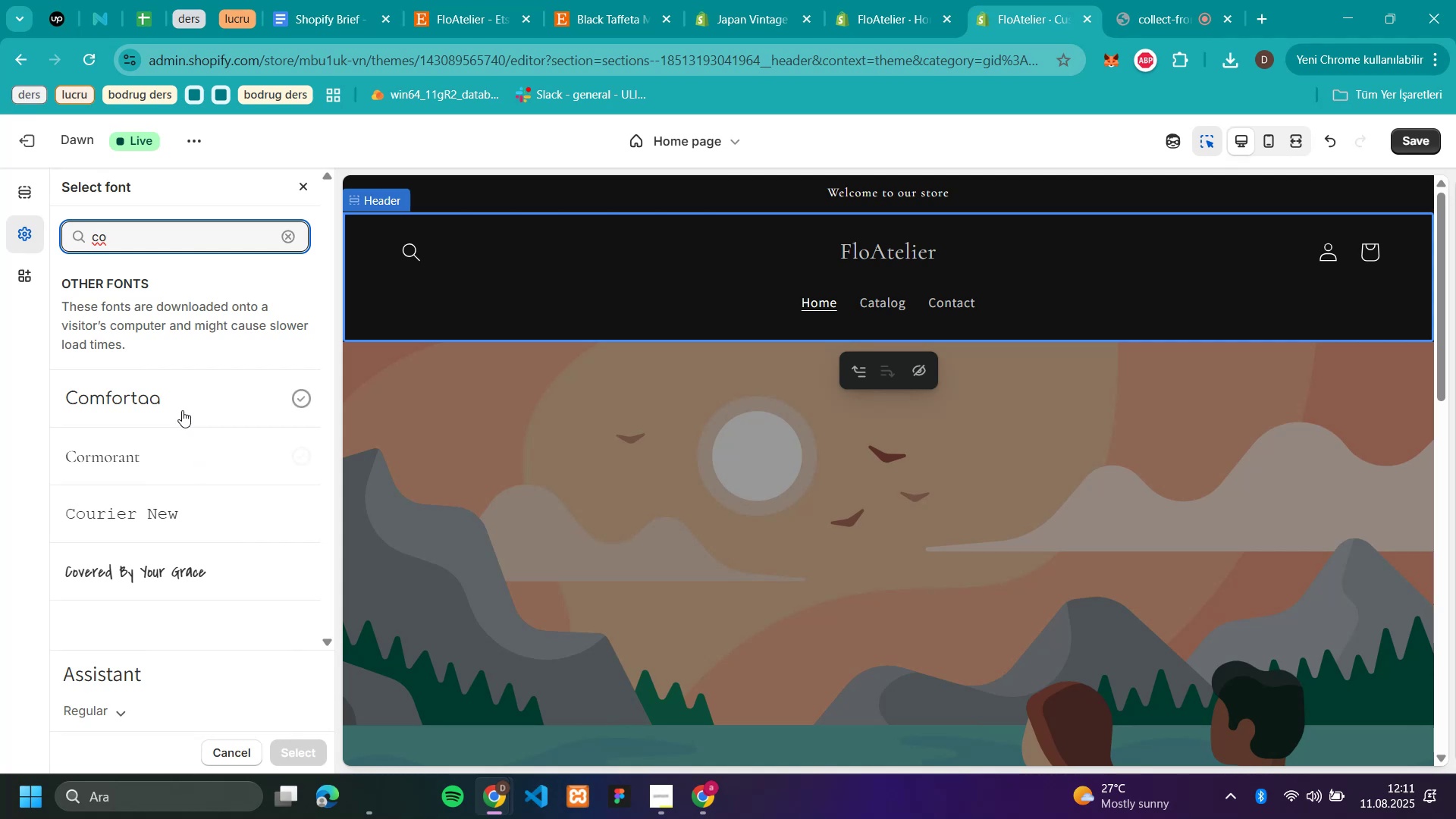 
left_click([148, 466])
 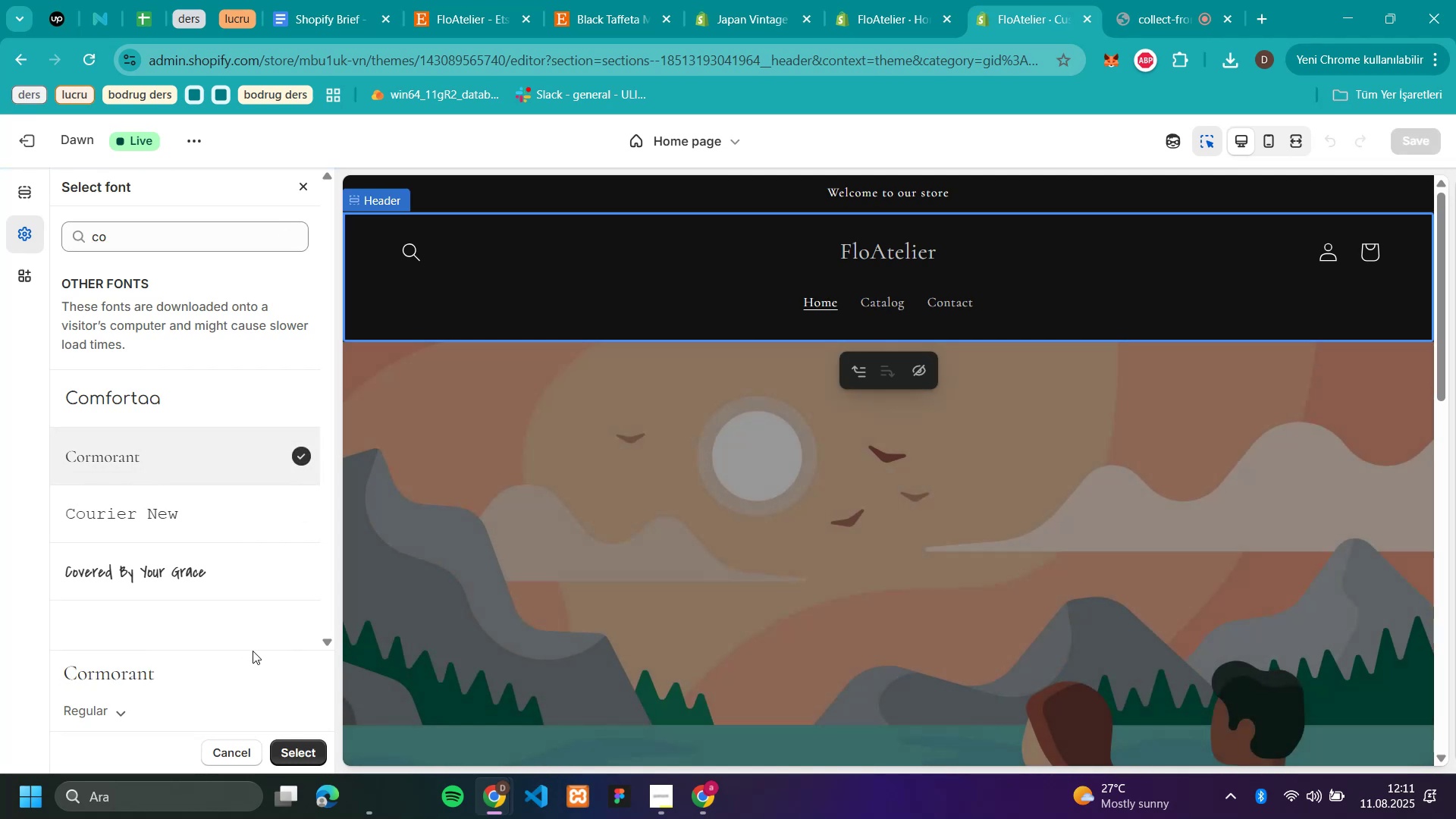 
left_click([312, 748])
 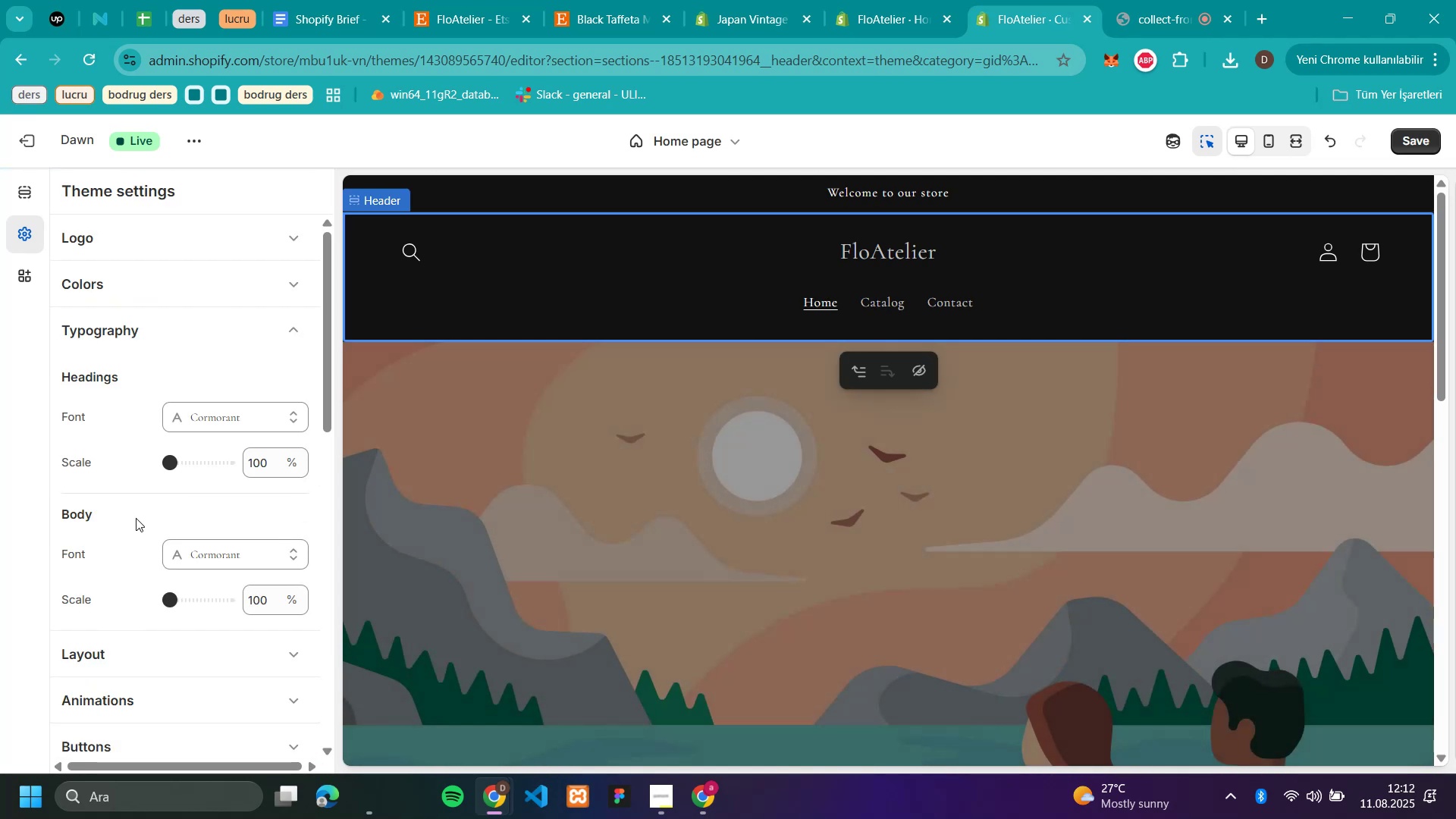 
scroll: coordinate [164, 287], scroll_direction: up, amount: 4.0
 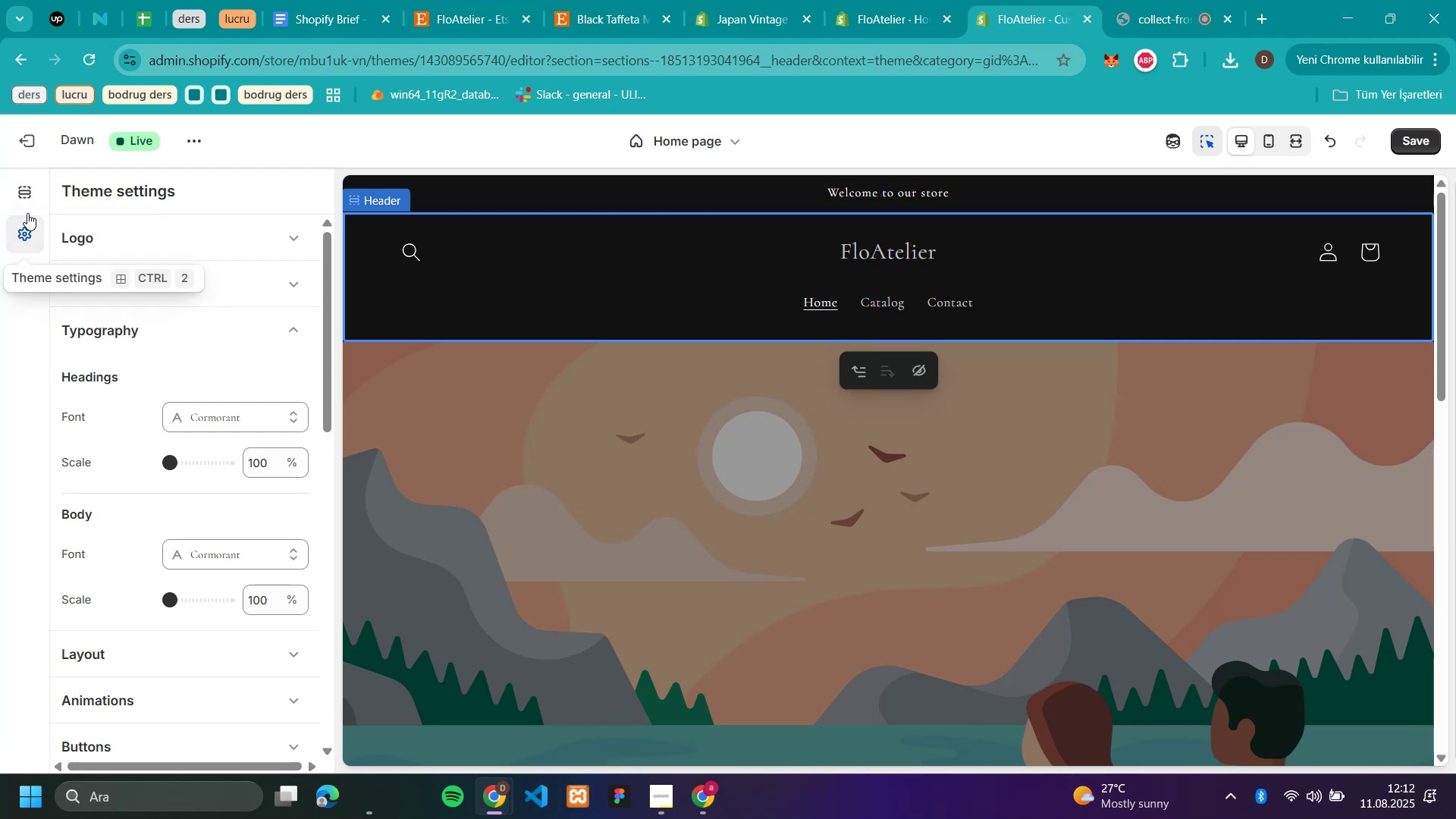 
left_click([30, 202])
 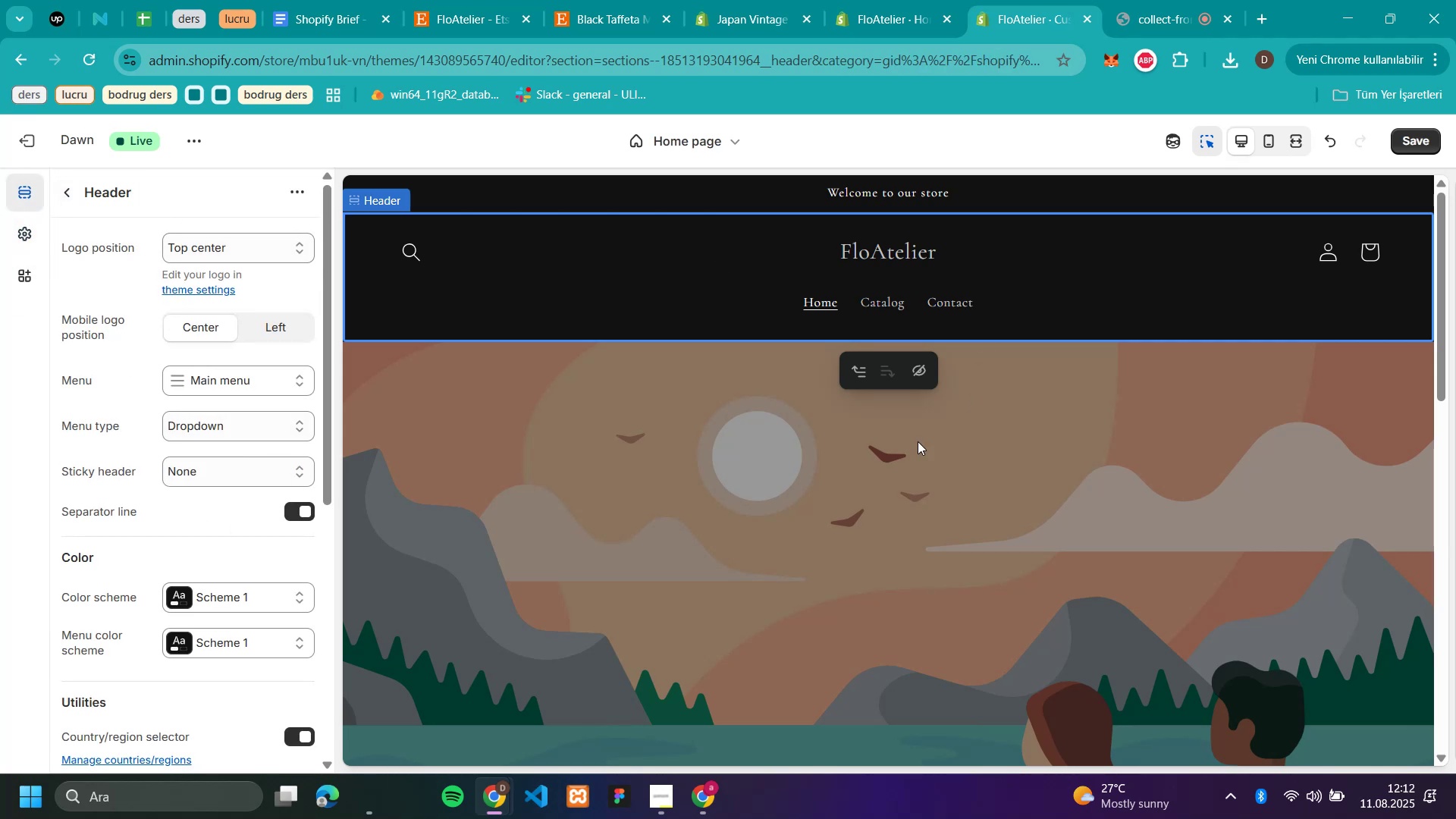 
wait(9.53)
 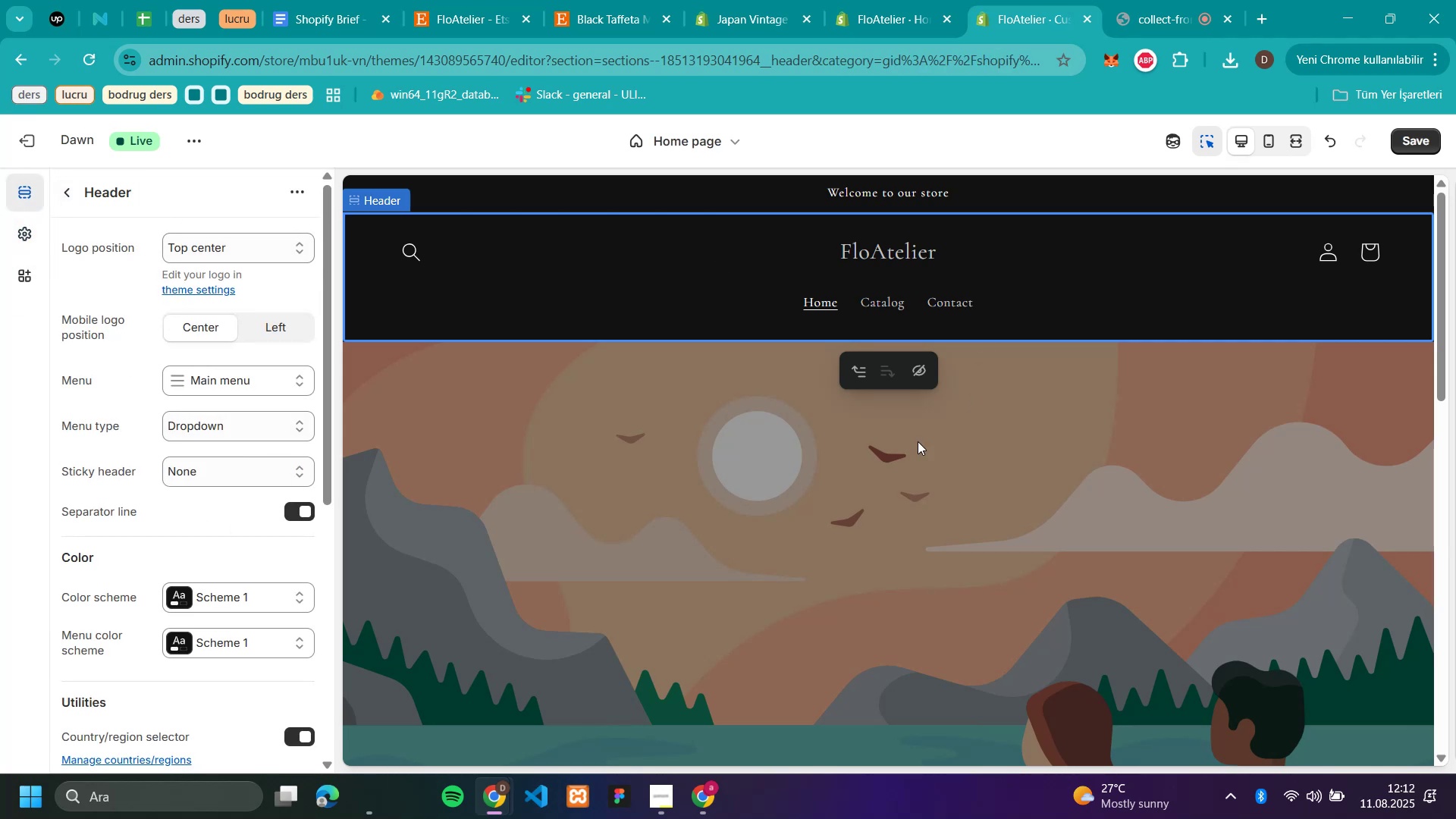 
left_click([881, 255])
 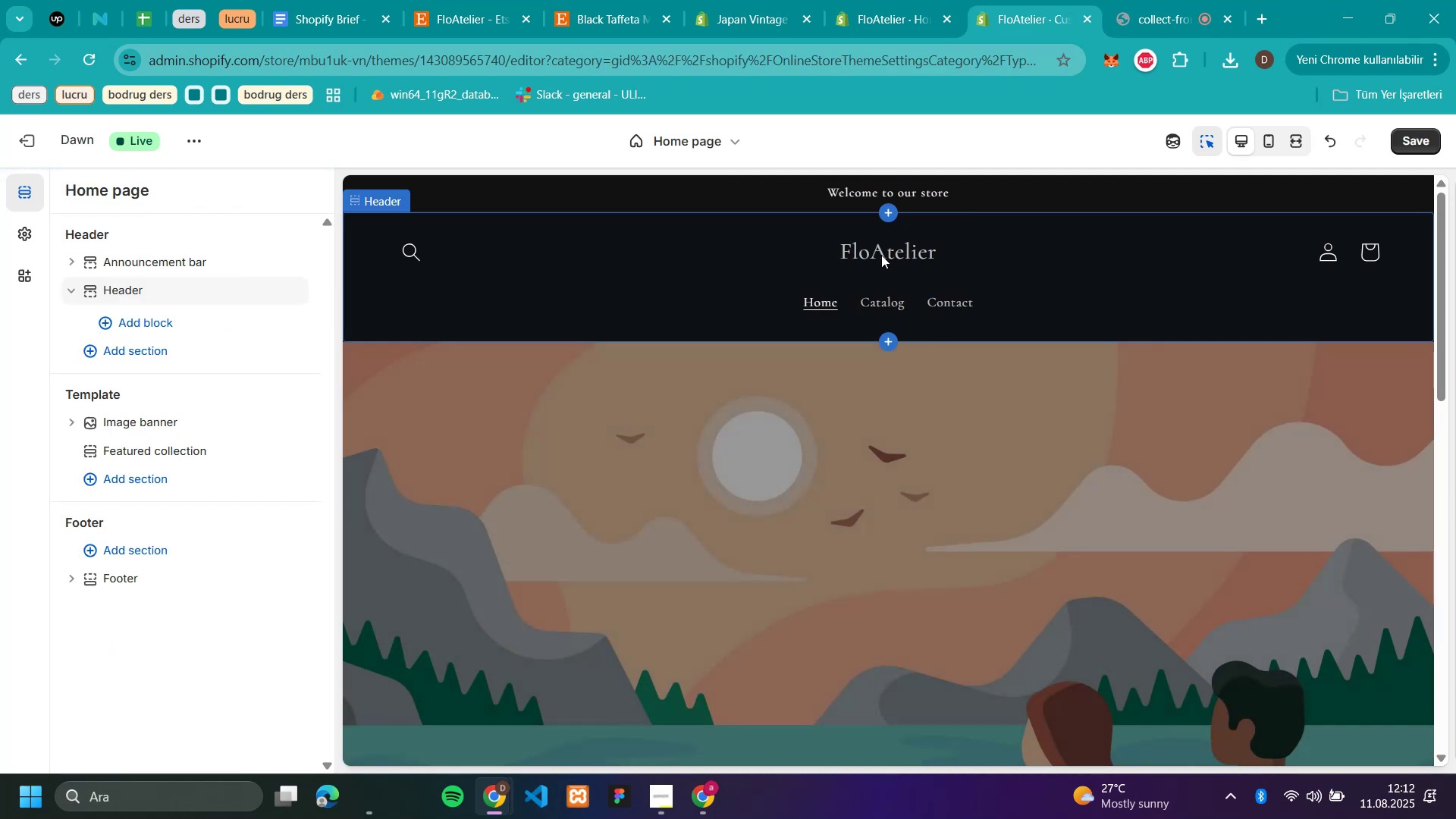 
wait(11.45)
 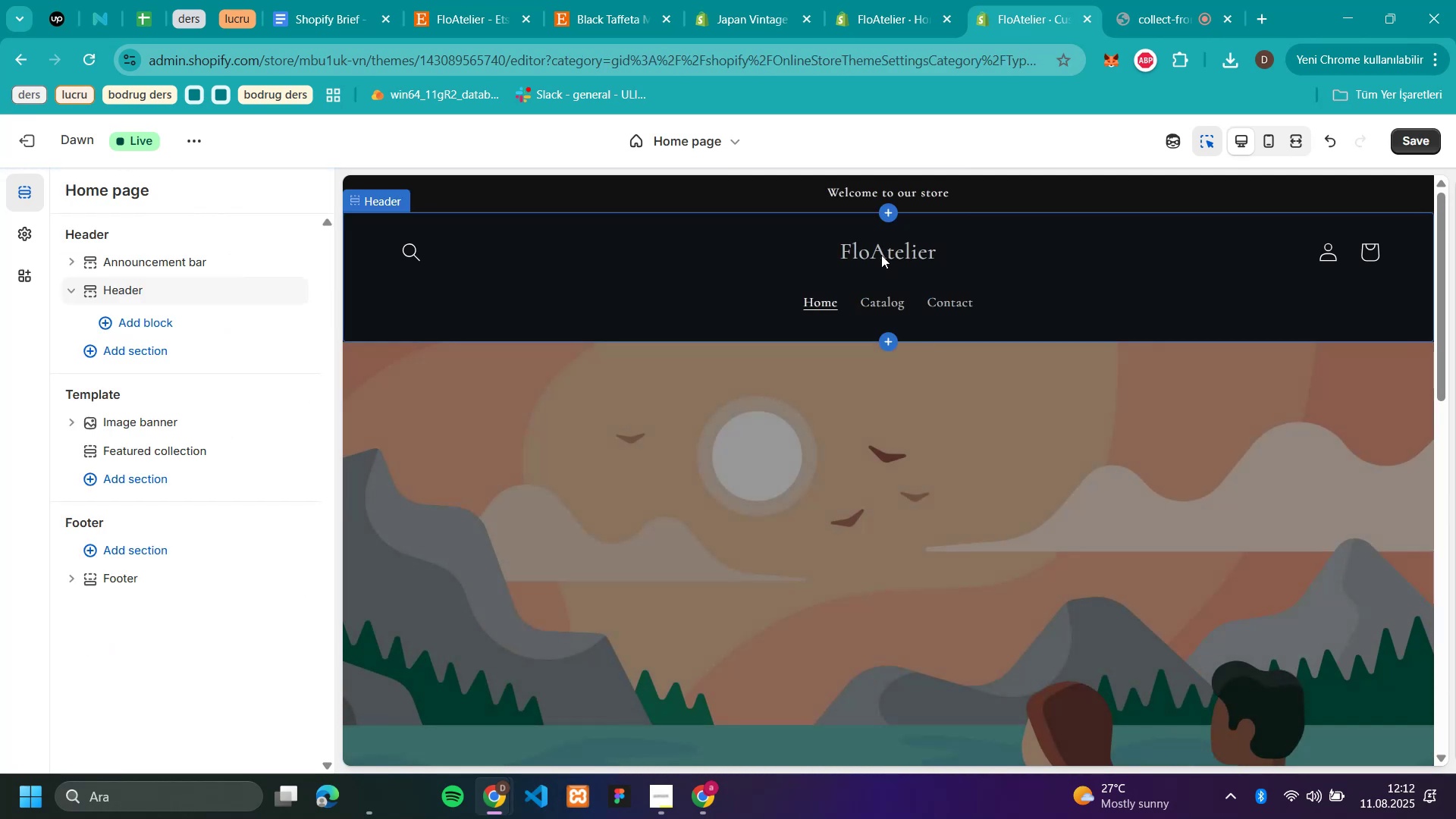 
left_click([1270, 20])
 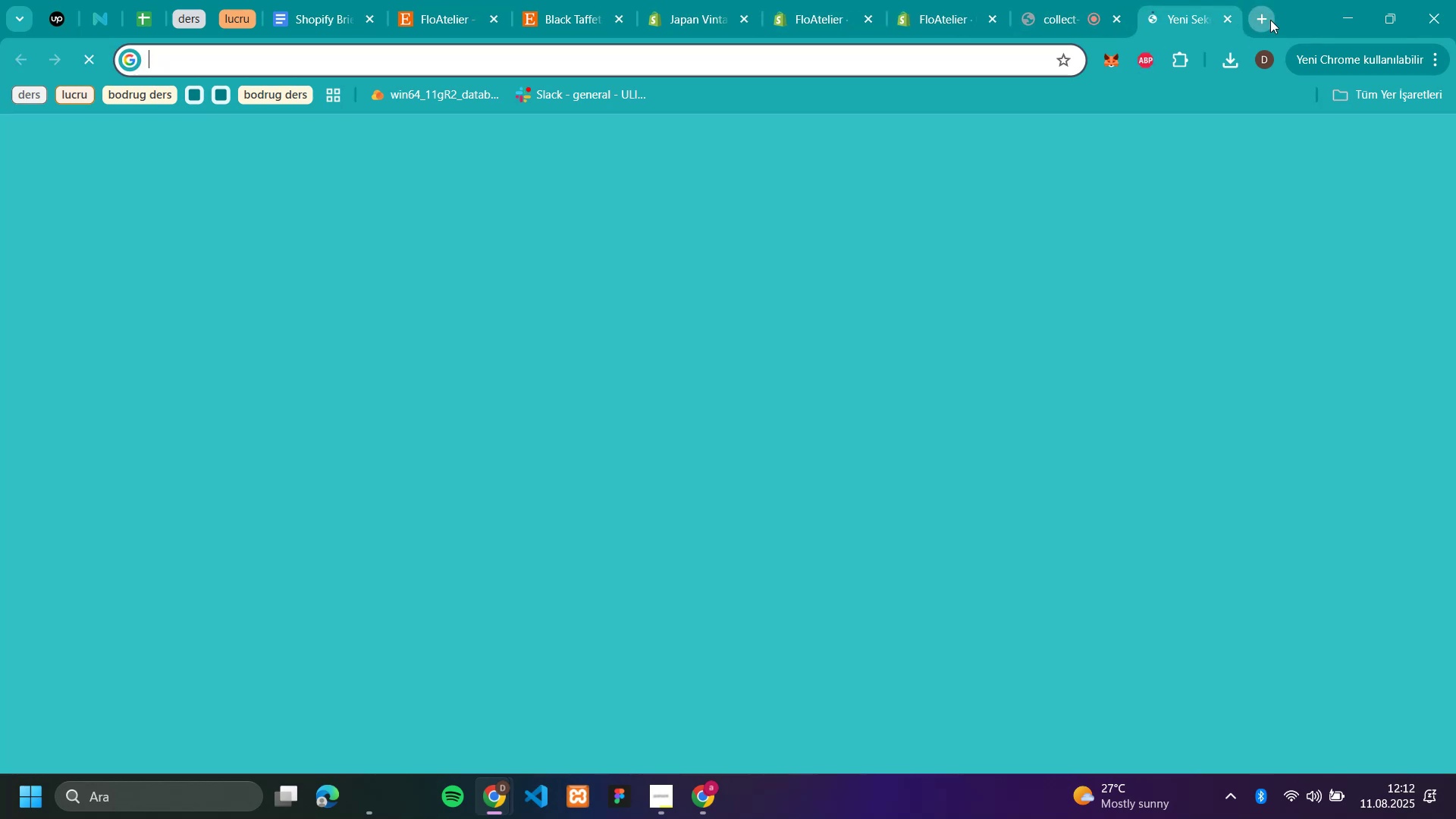 
type(canv)
 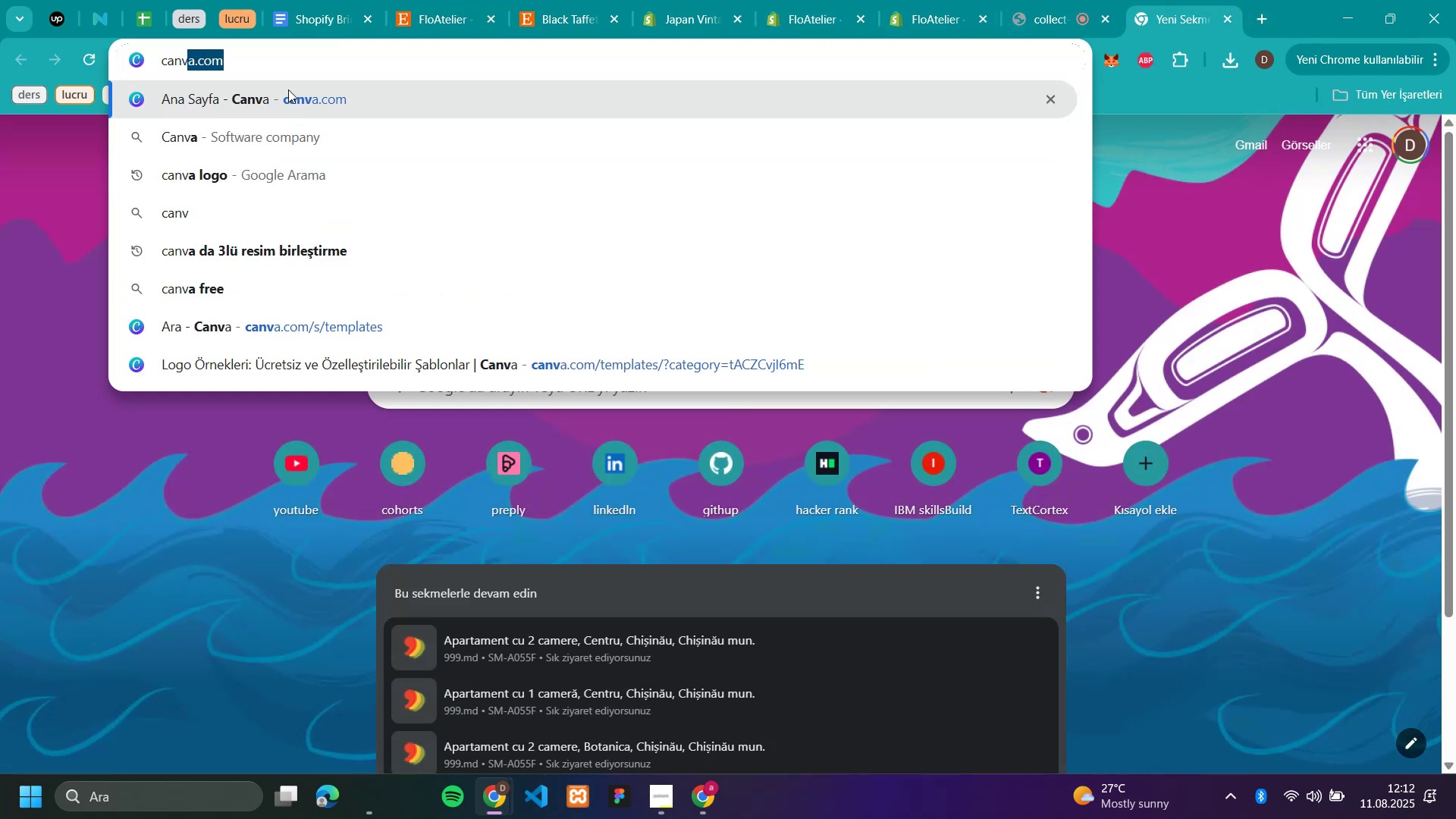 
left_click([288, 89])
 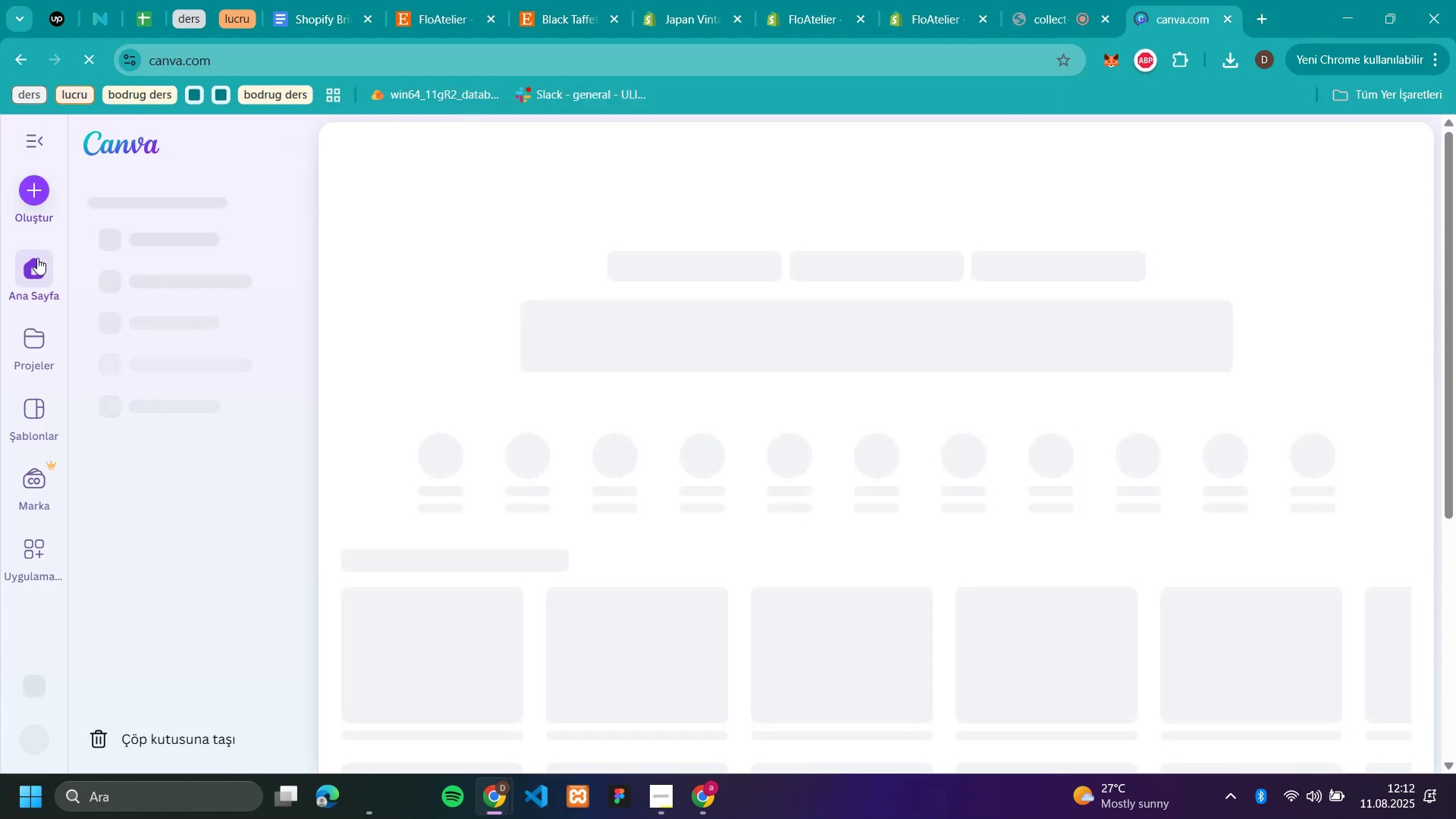 
left_click([42, 195])
 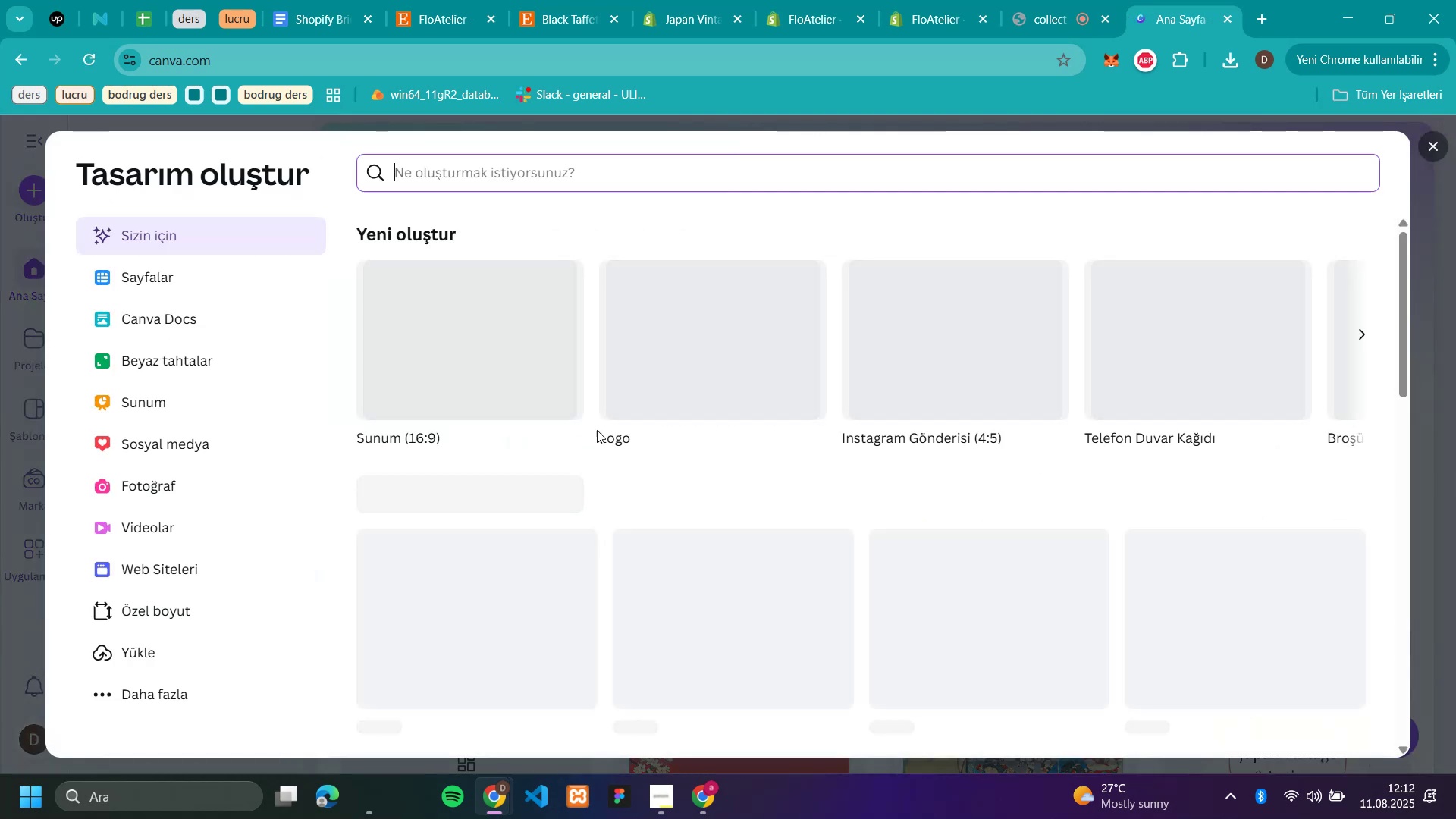 
left_click([684, 388])
 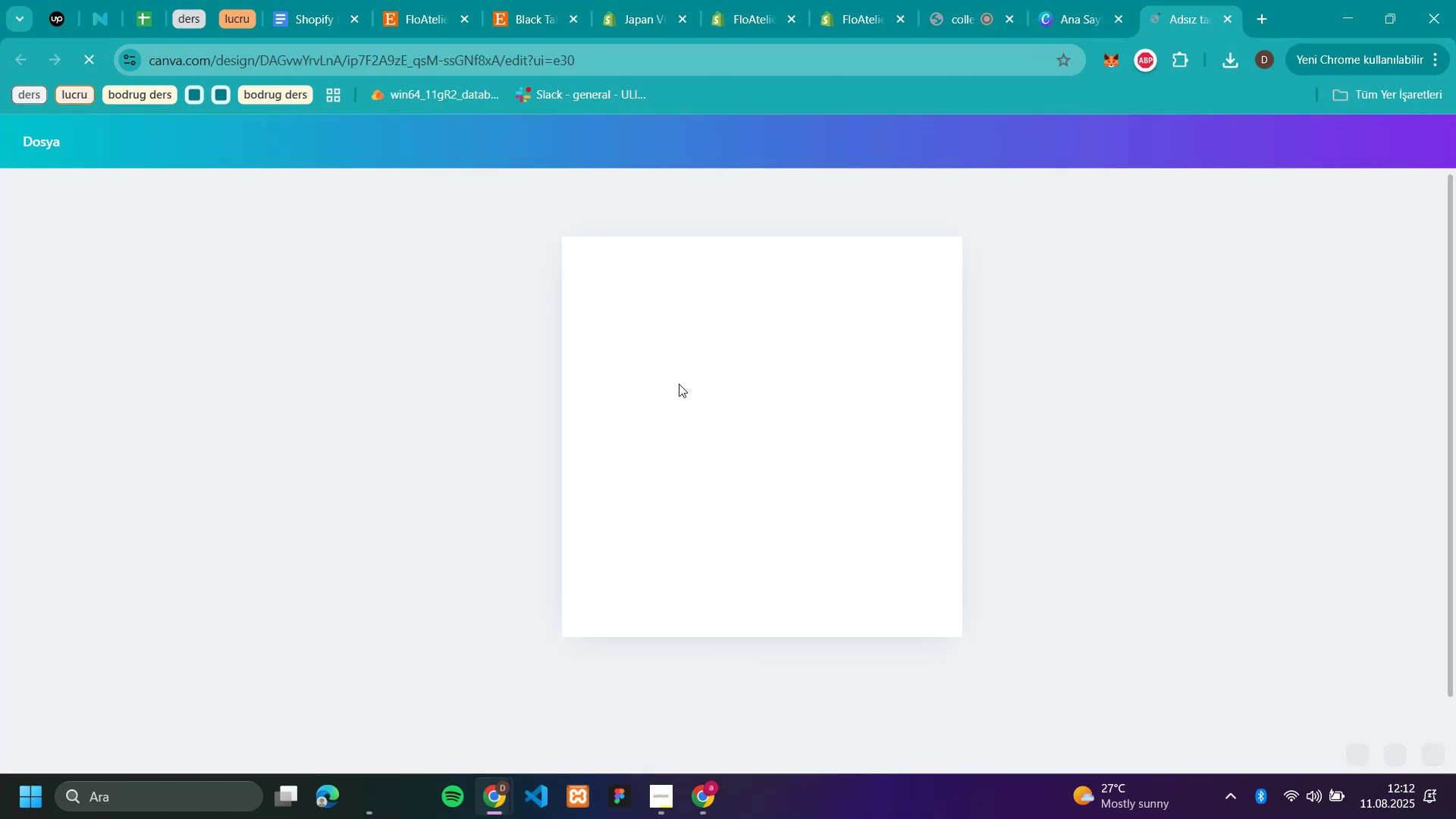 
wait(9.22)
 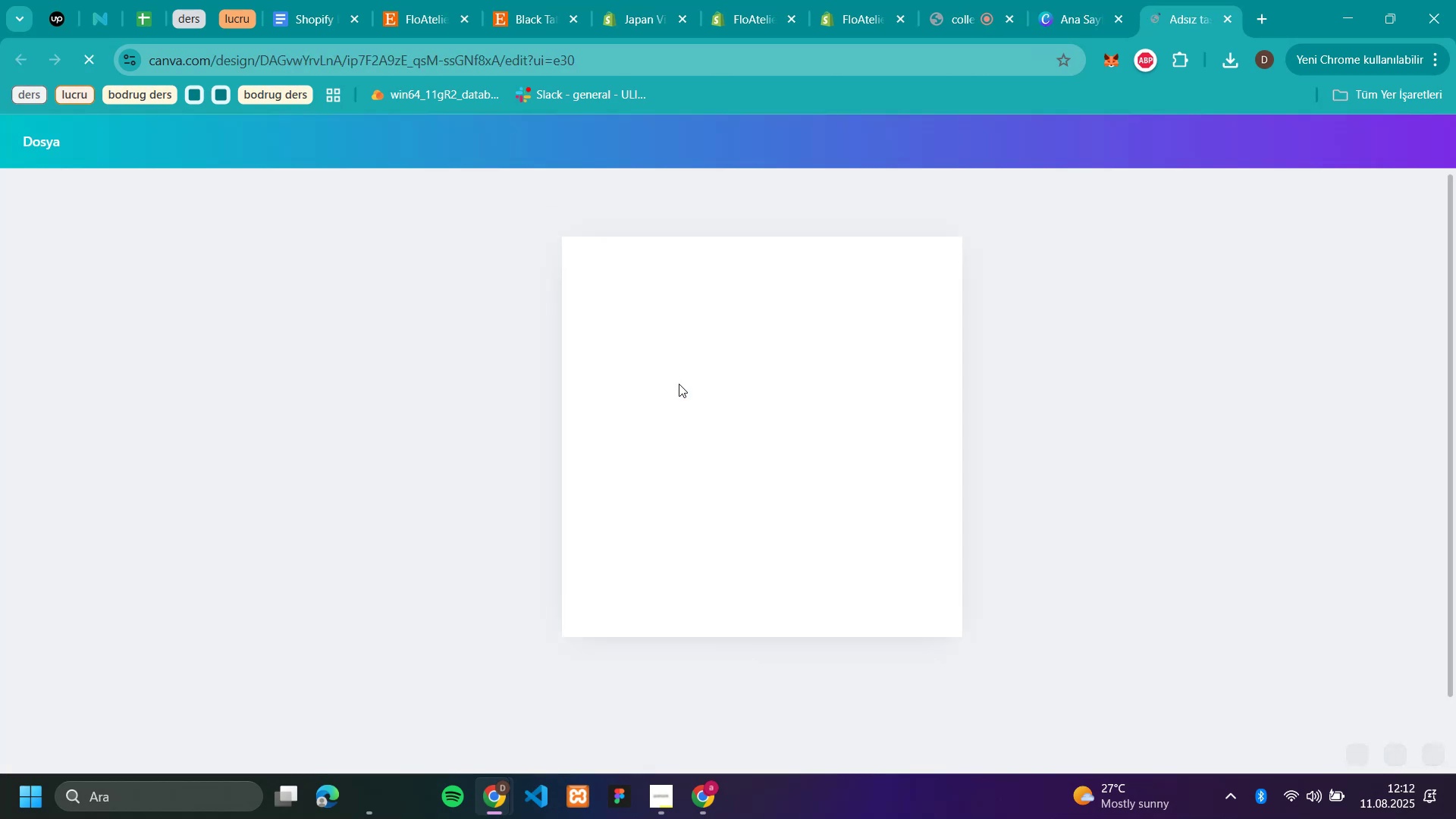 
left_click([686, 472])
 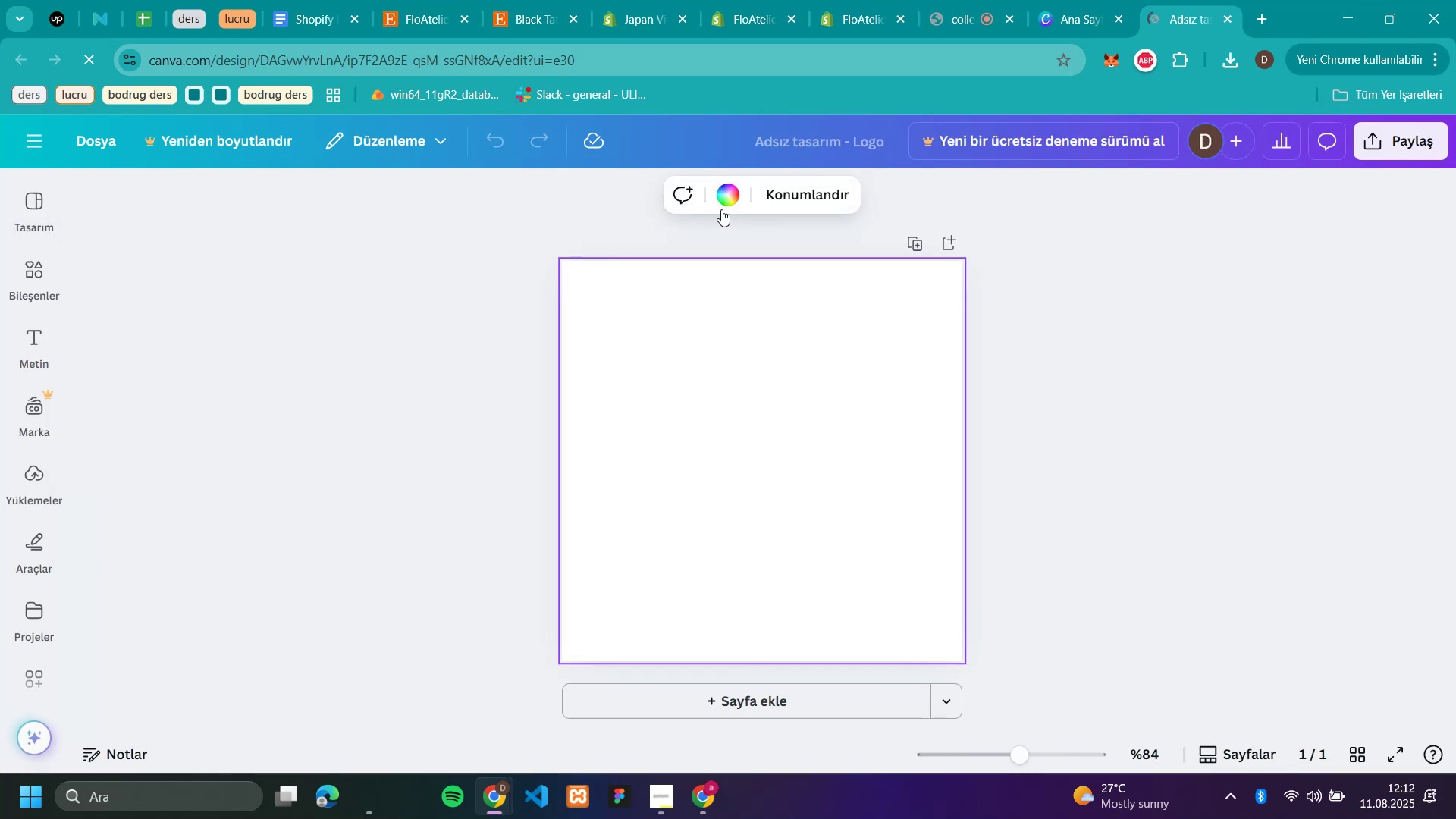 
left_click([724, 201])
 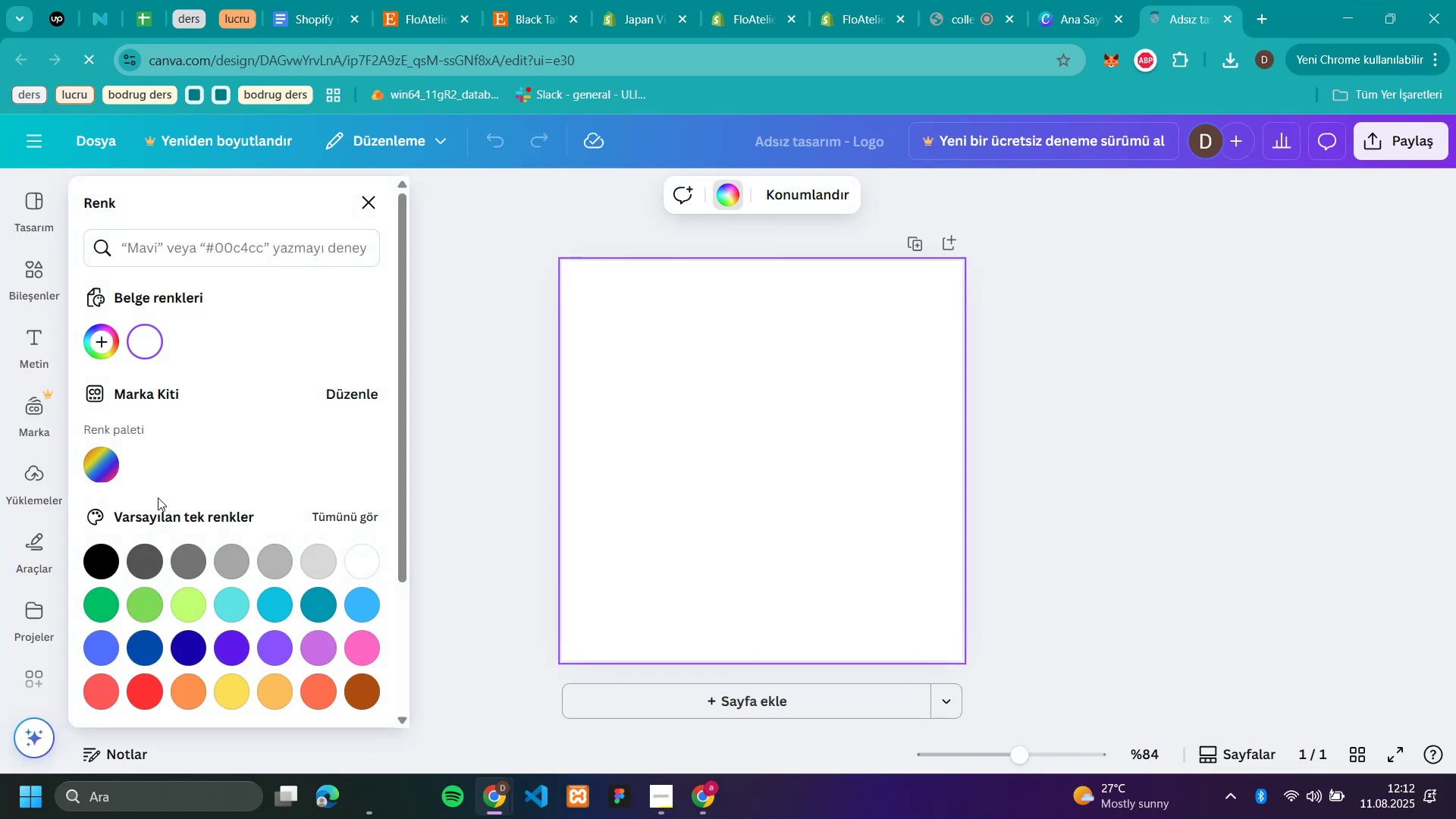 
left_click([111, 565])
 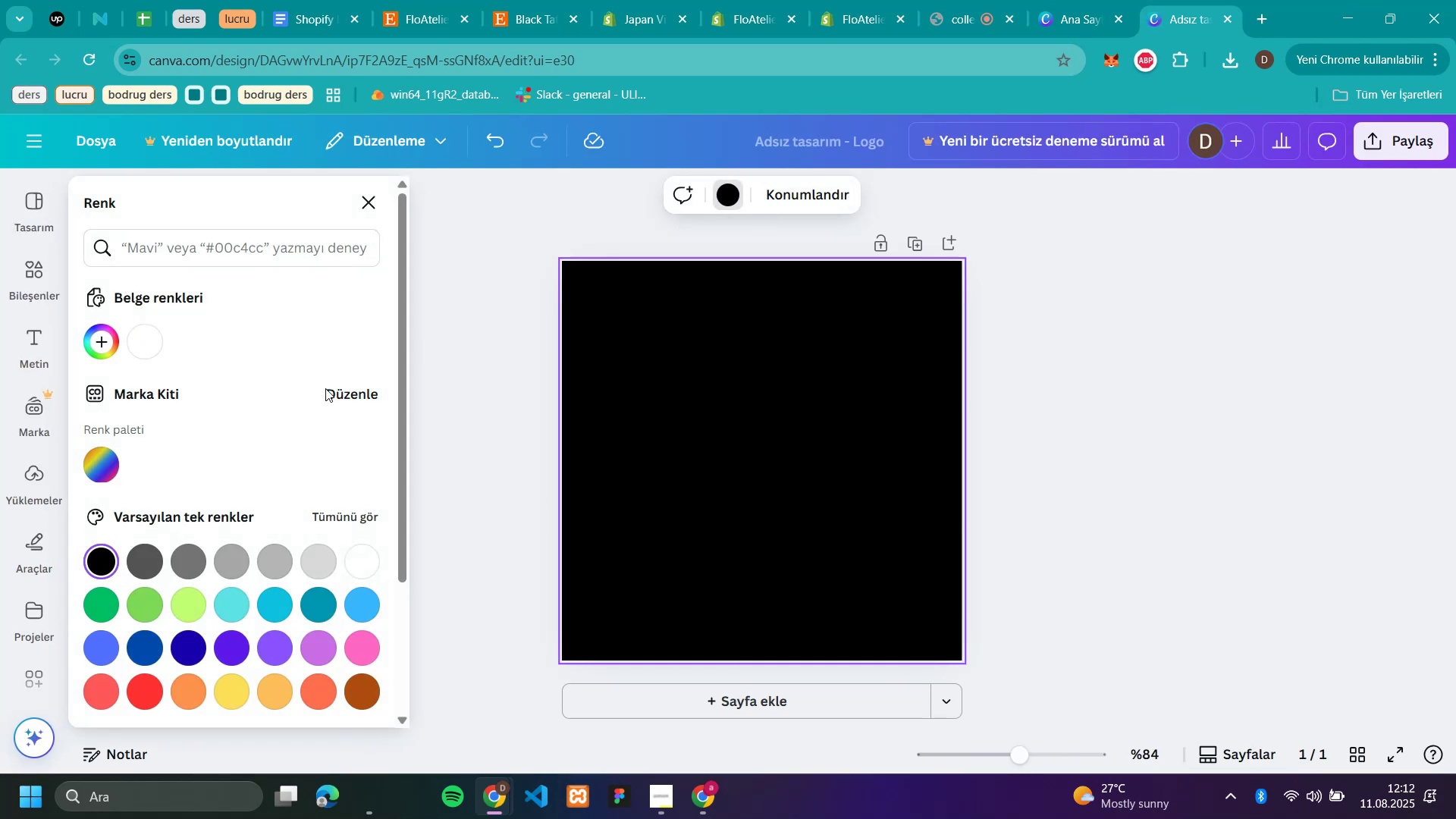 
left_click([17, 345])
 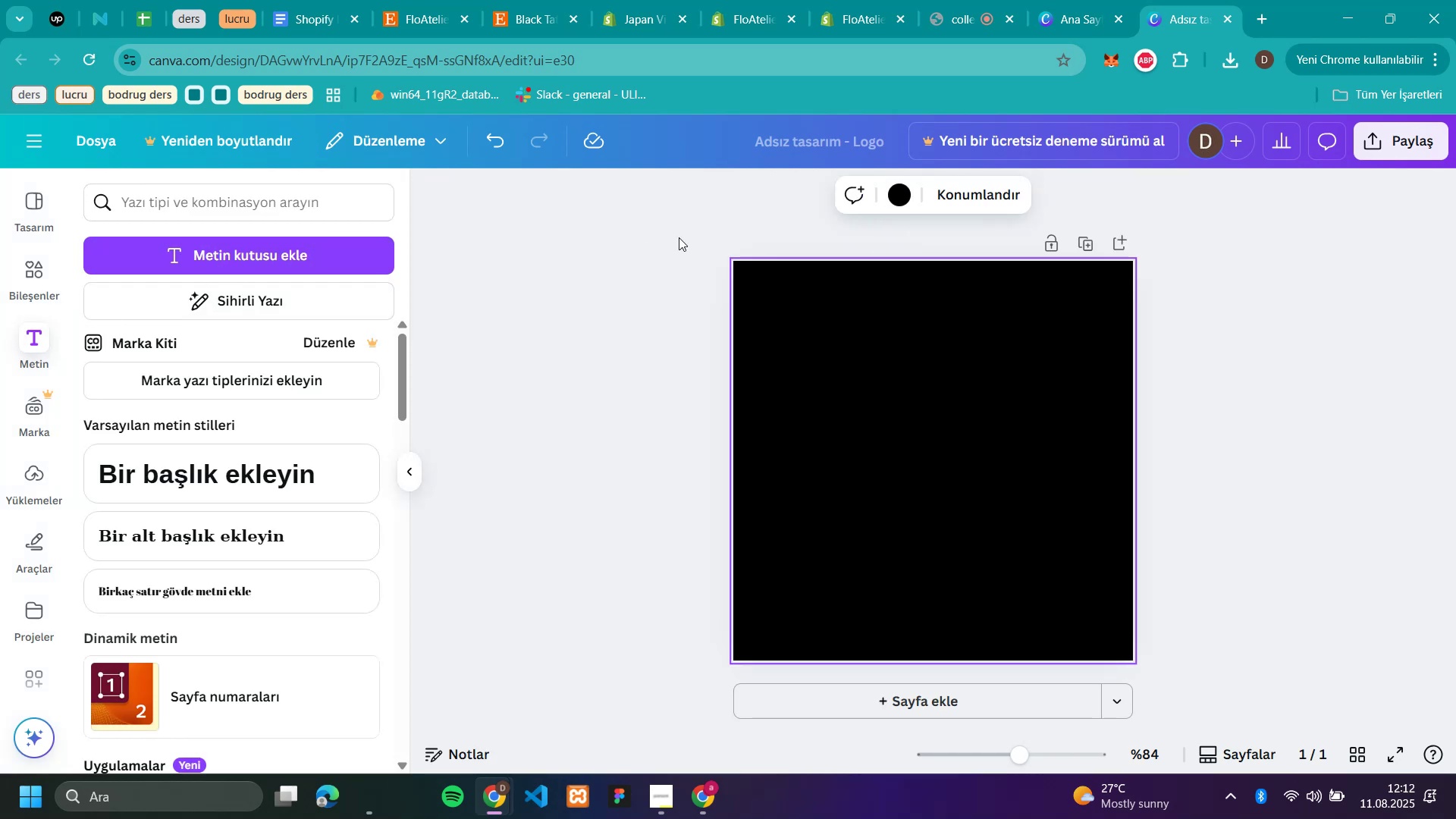 
left_click([903, 192])
 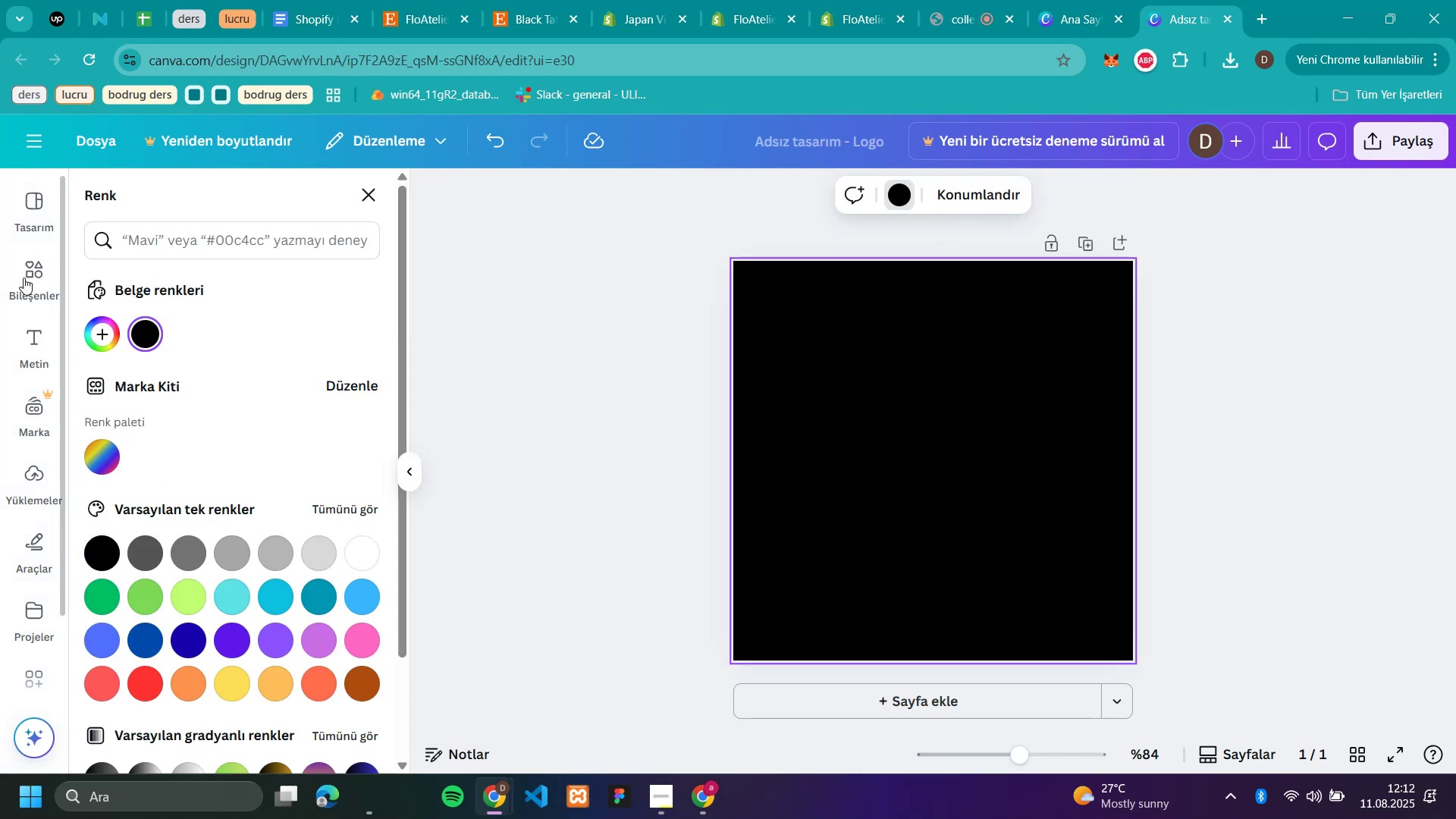 
left_click([18, 348])
 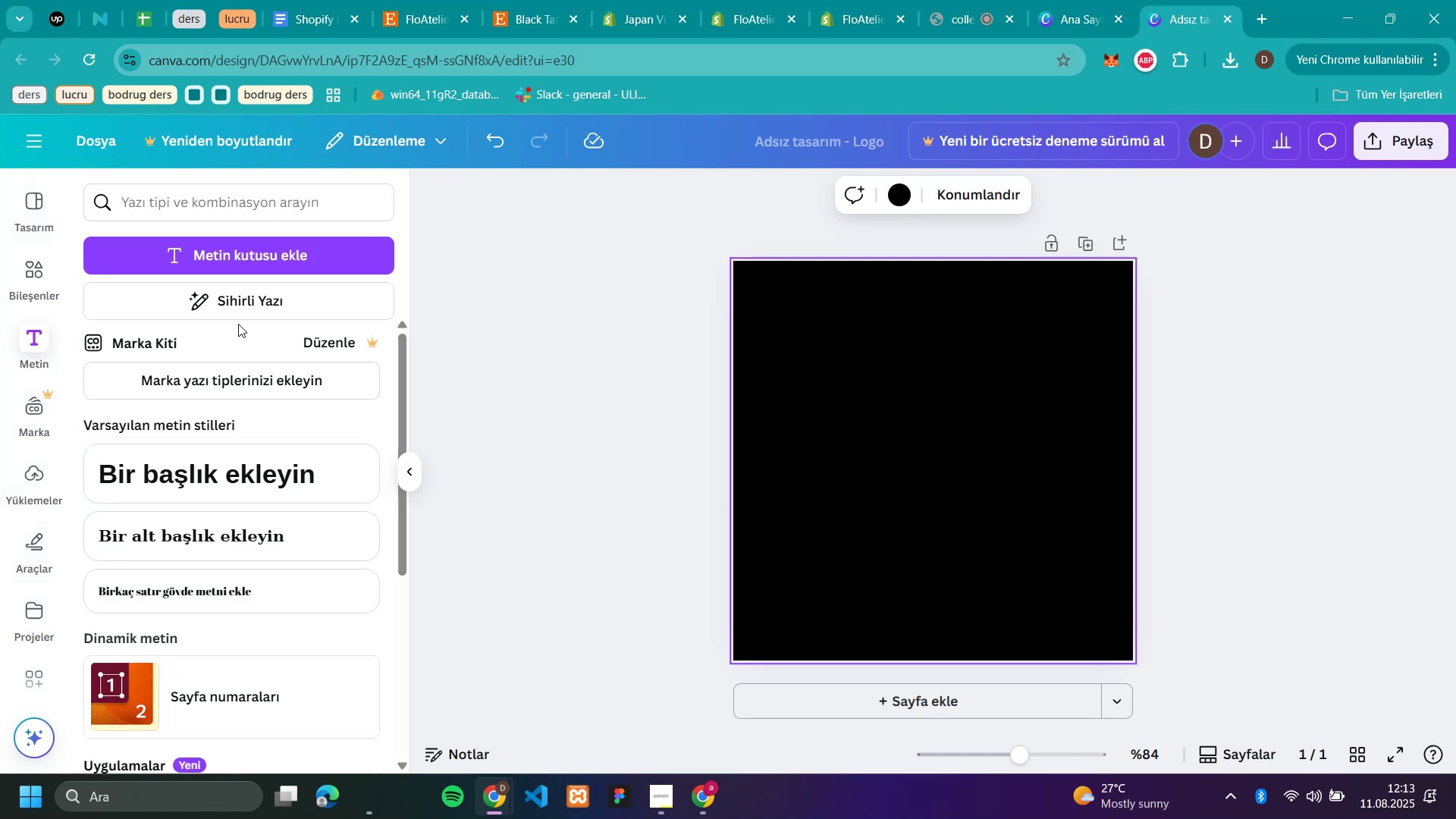 
left_click([224, 260])
 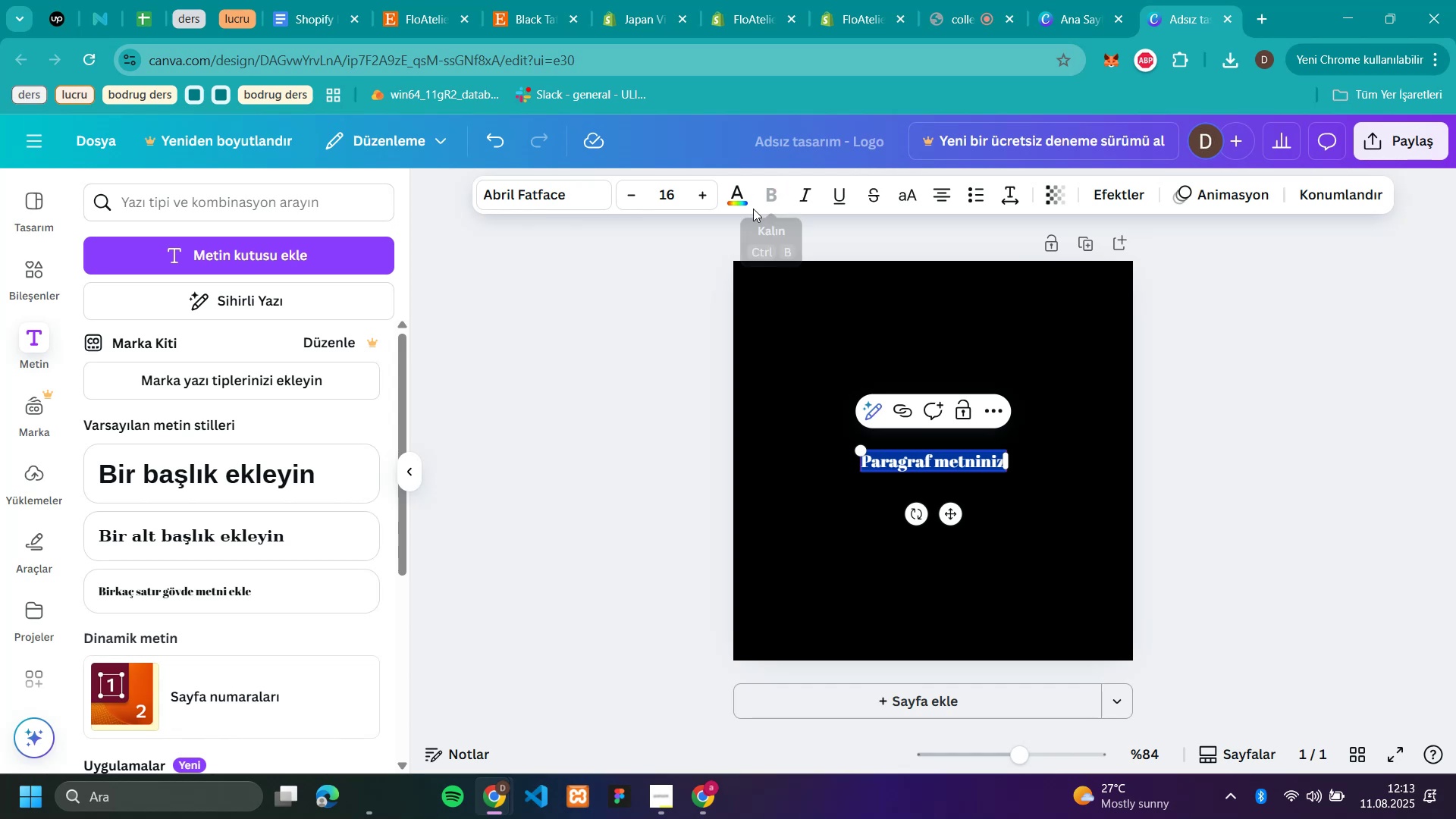 
left_click([750, 209])
 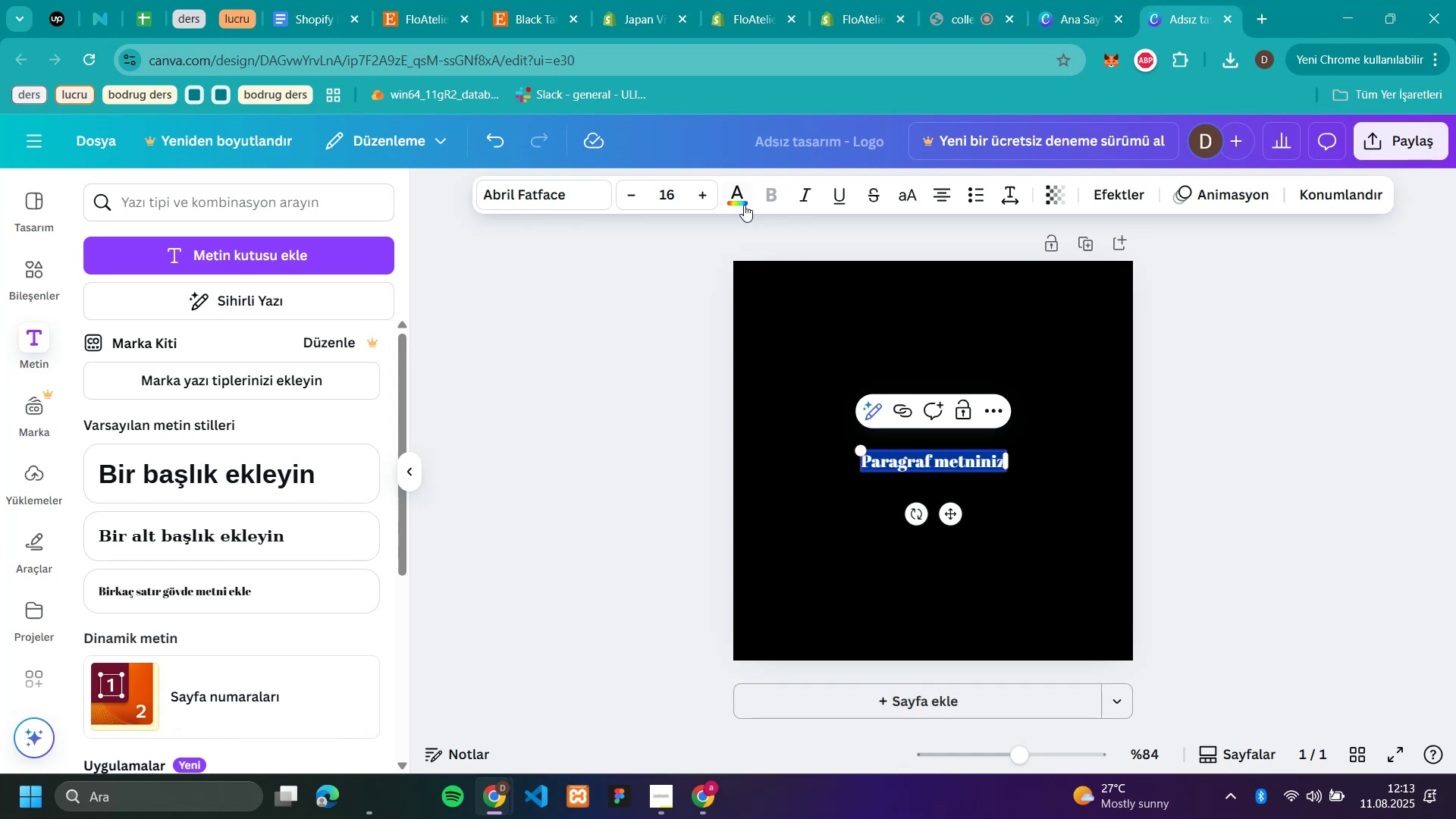 
left_click([738, 195])
 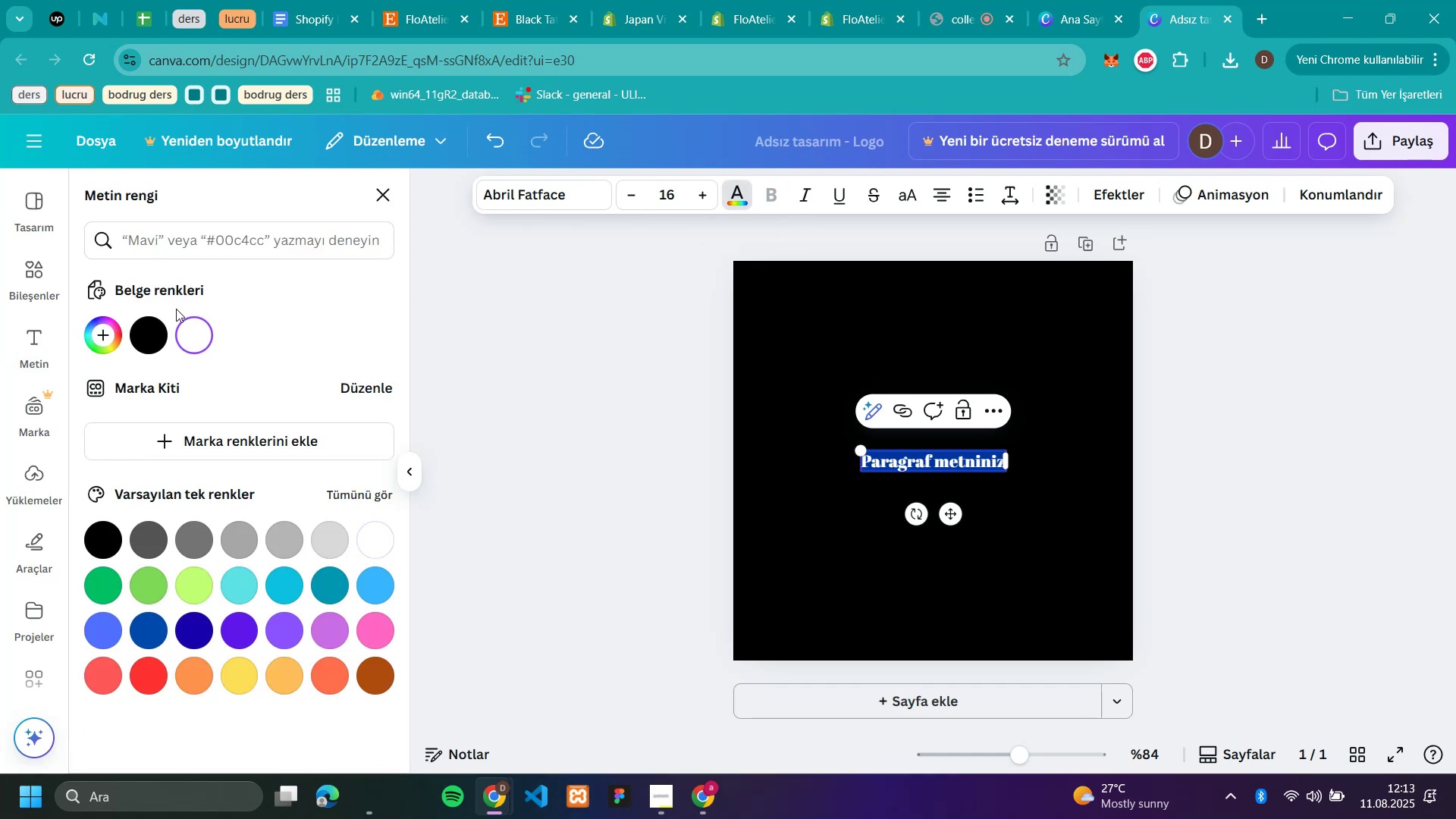 
left_click([187, 336])
 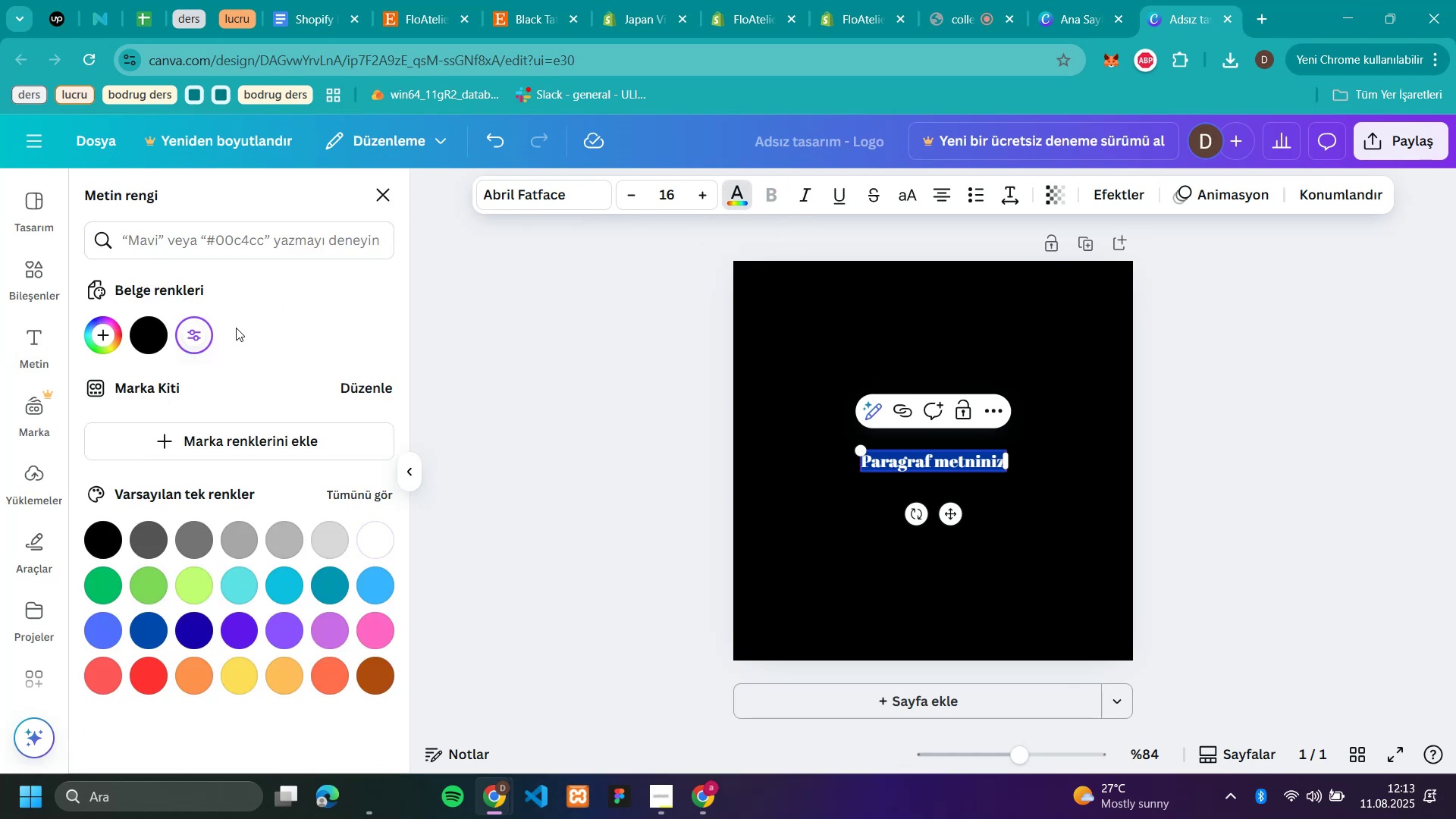 
left_click([99, 339])
 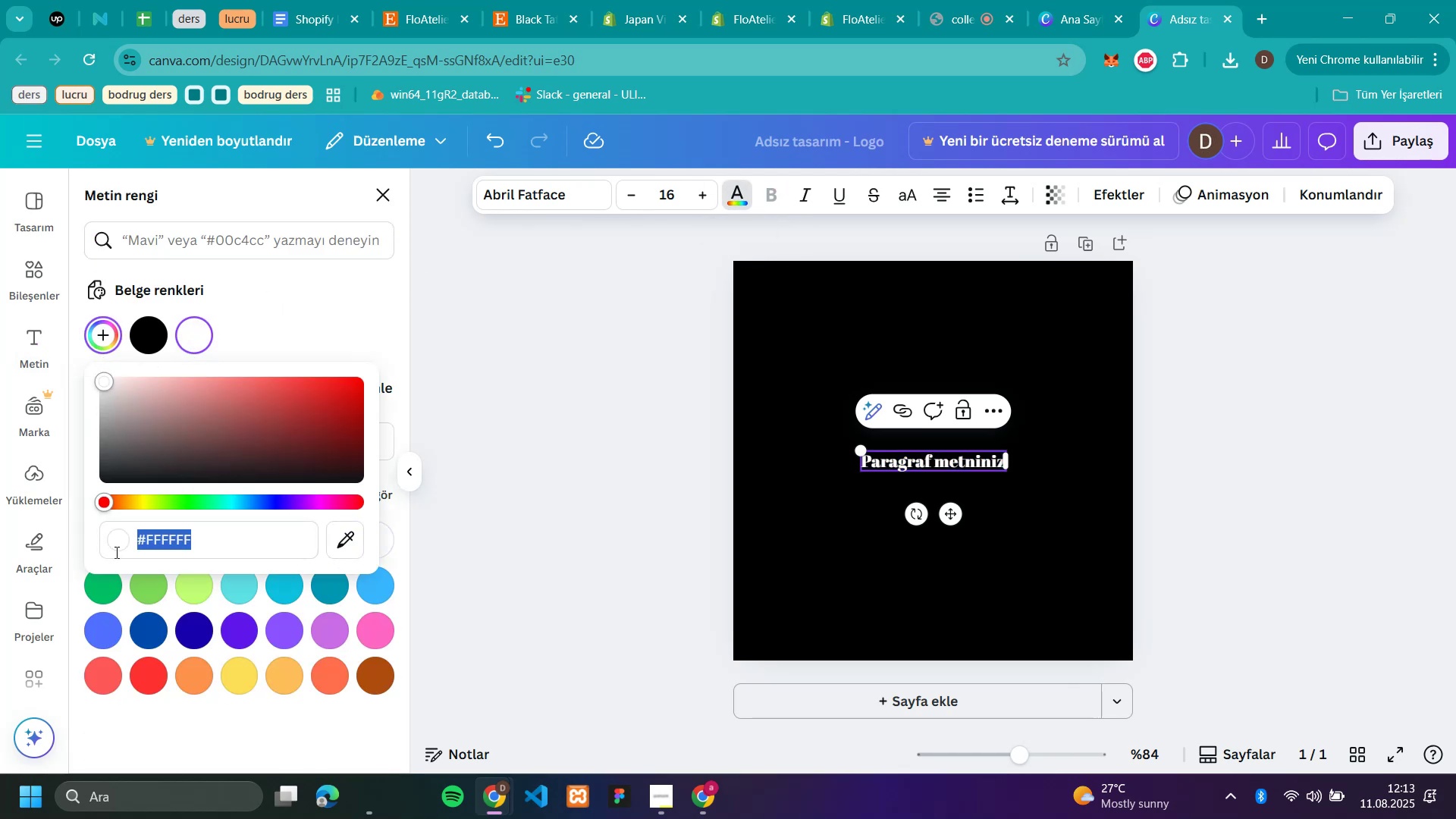 
left_click([118, 542])
 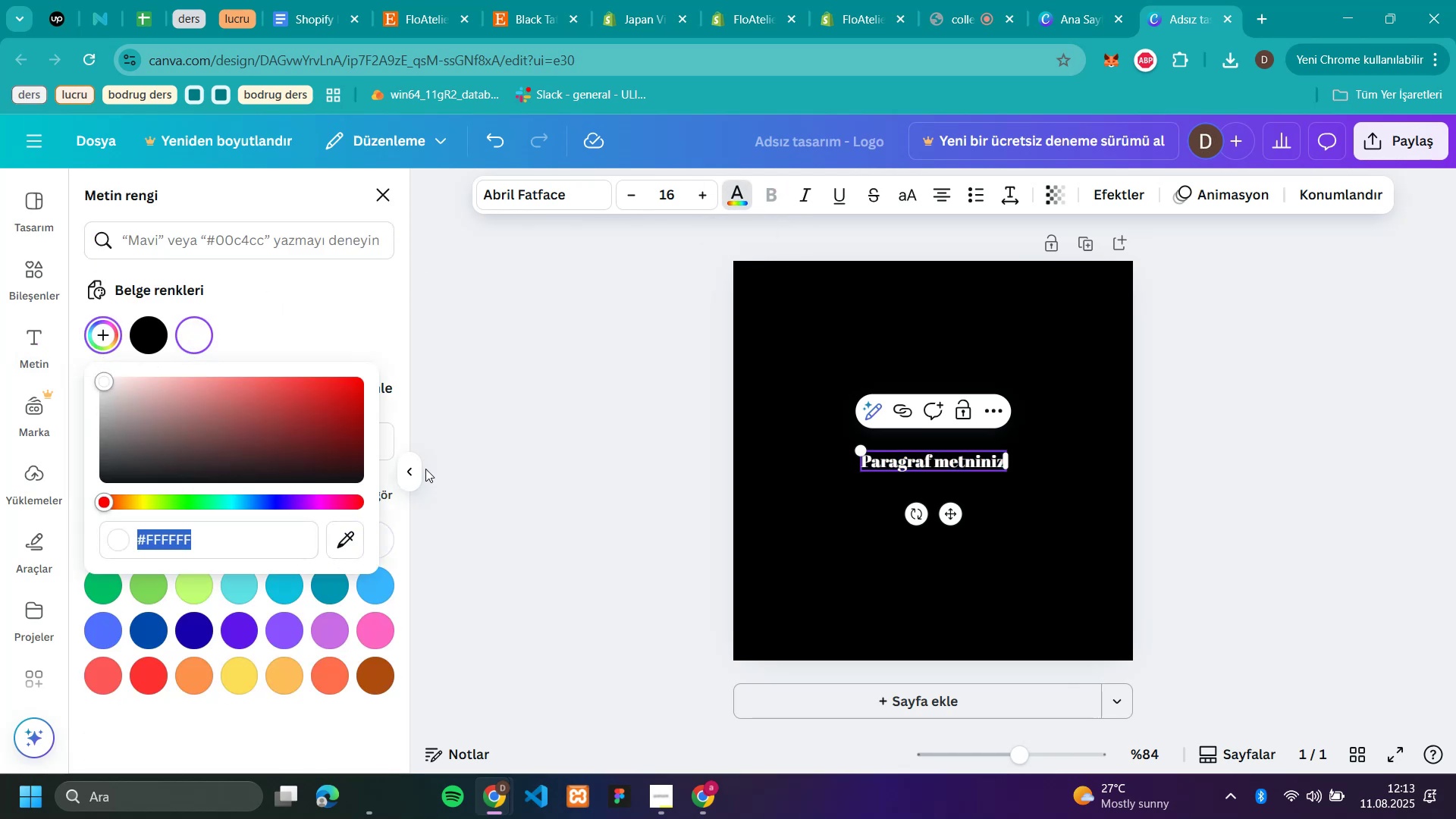 
left_click([490, 464])
 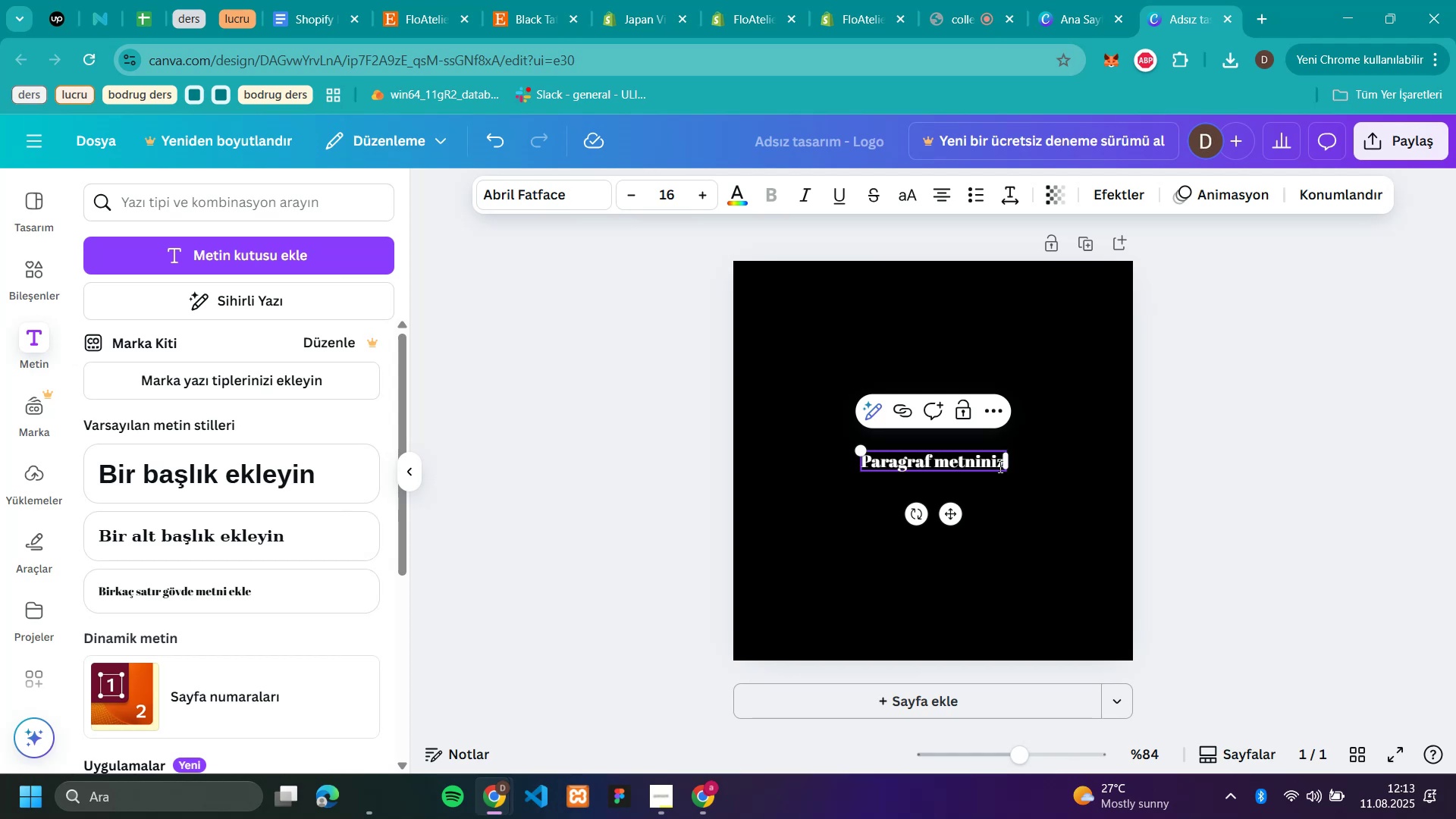 
wait(5.45)
 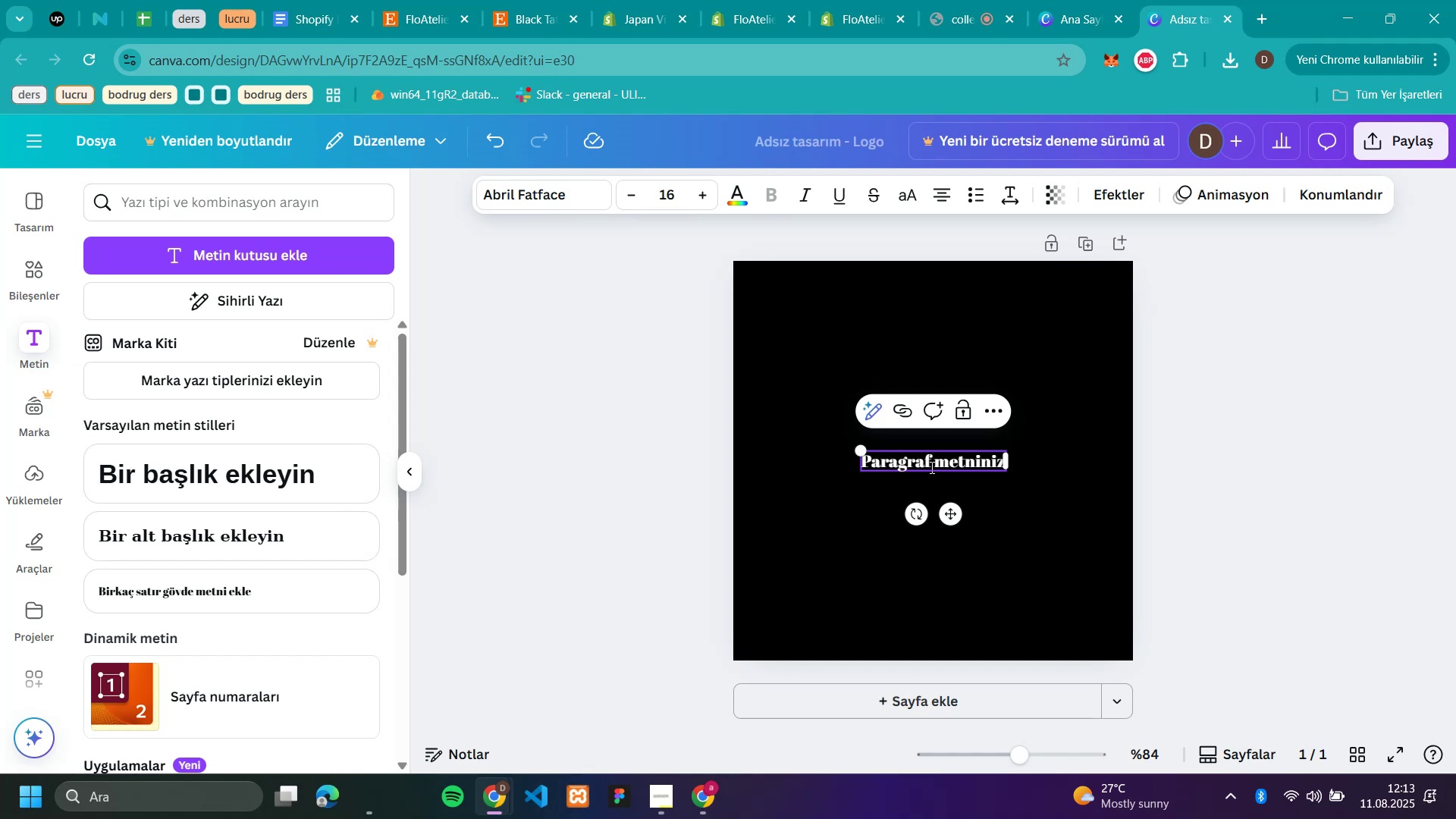 
key(CapsLock)
 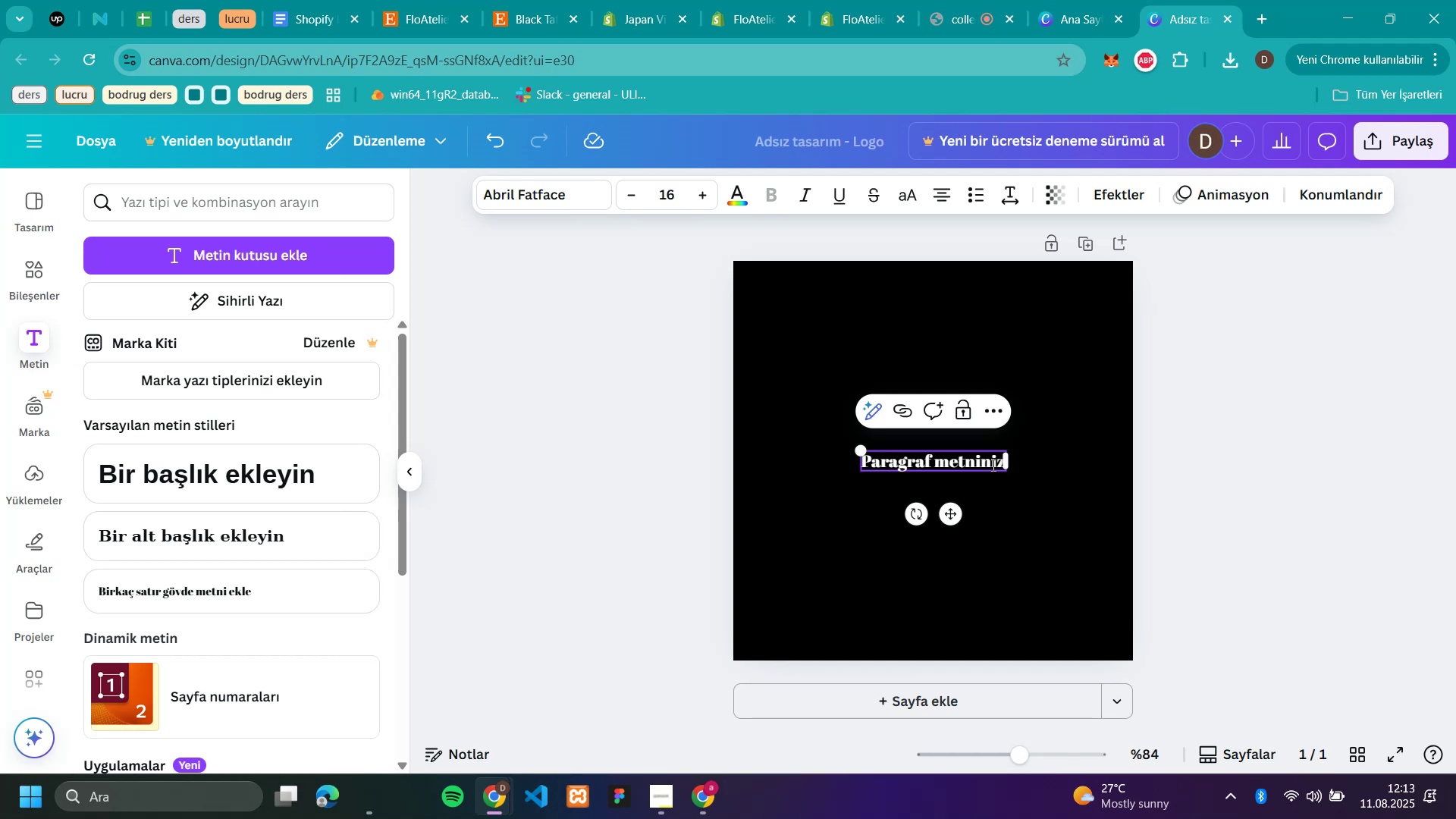 
key(F)
 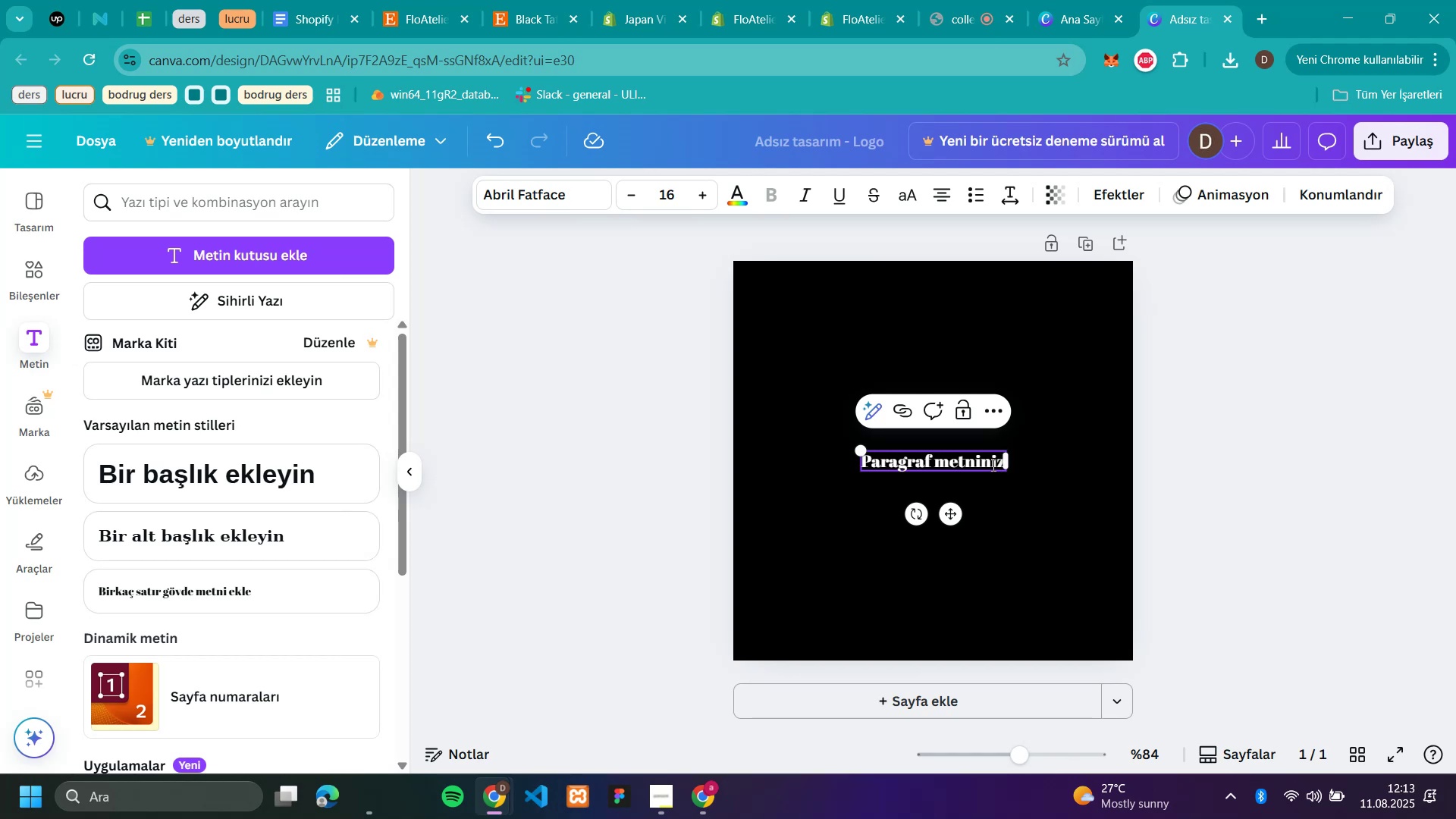 
left_click([996, 464])
 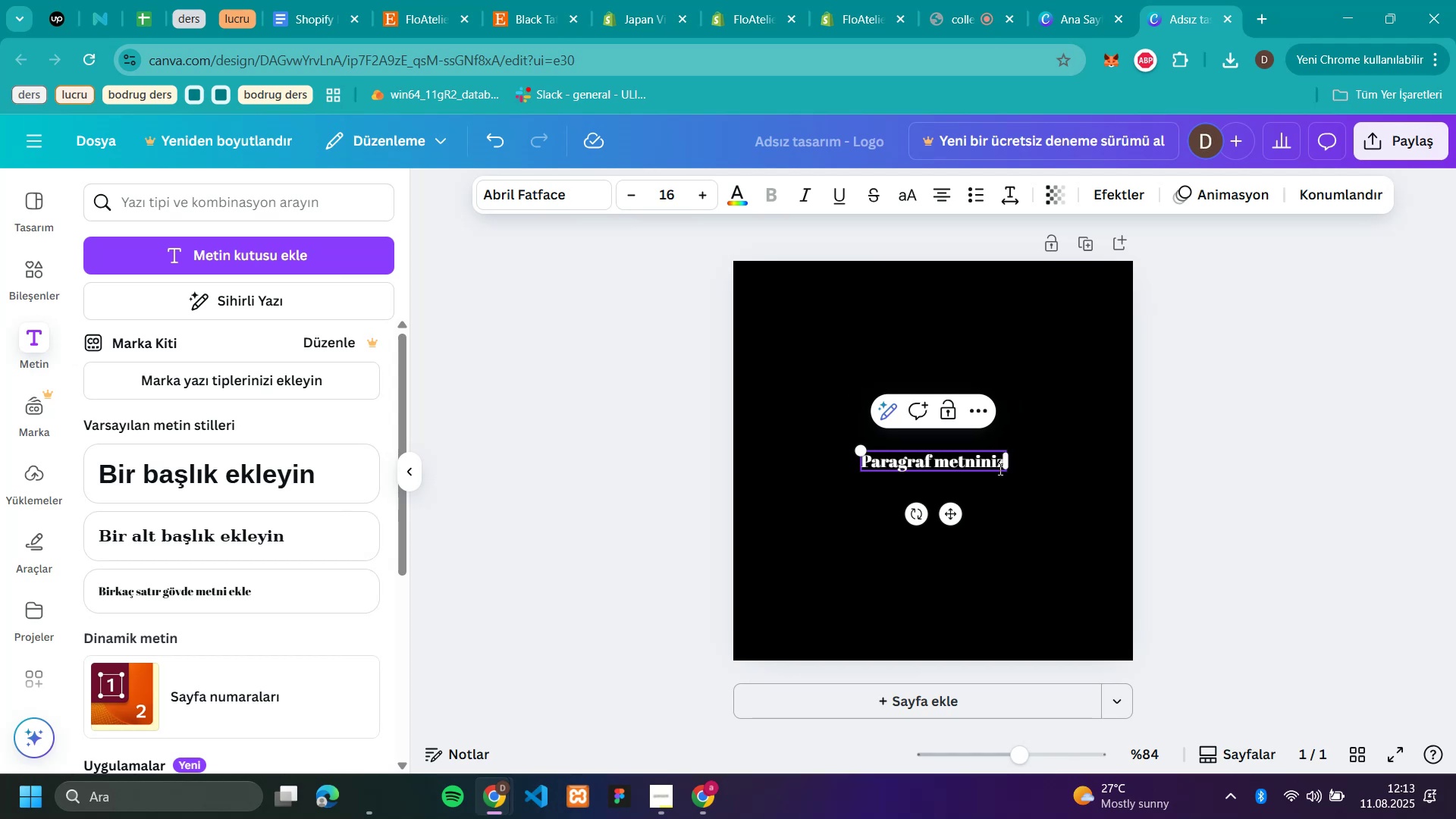 
key(F)
 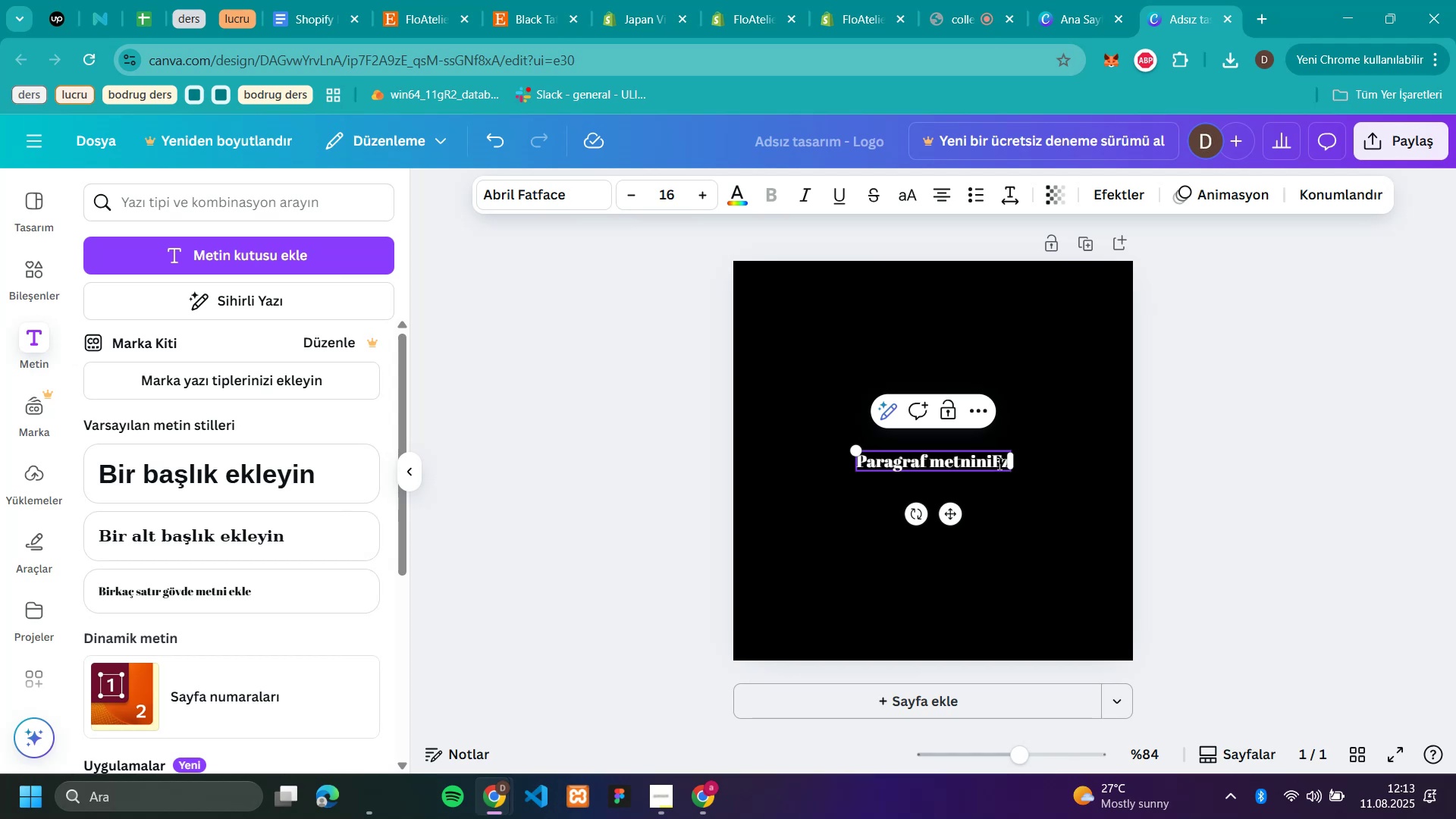 
left_click_drag(start_coordinate=[999, 462], to_coordinate=[843, 466])
 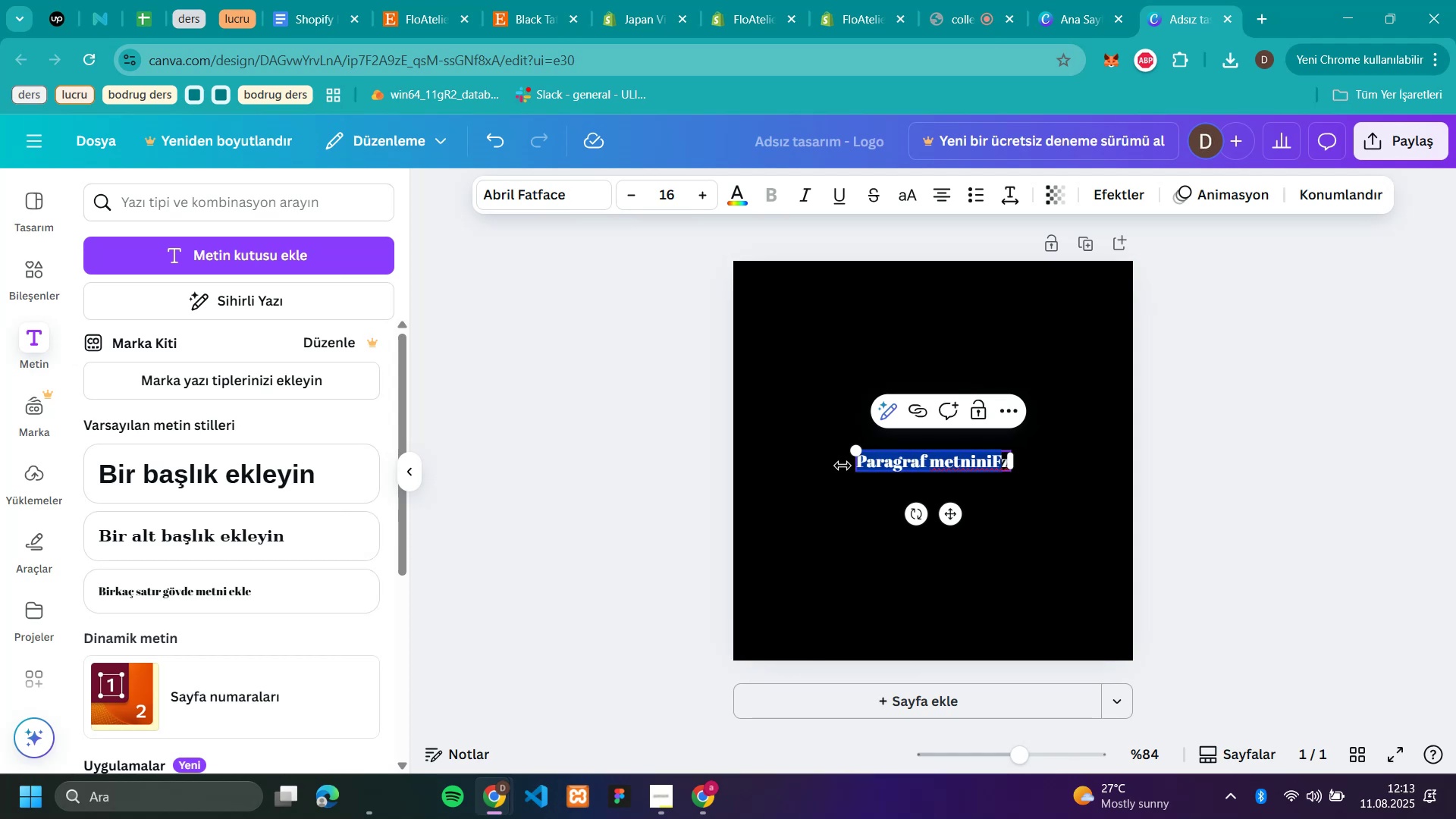 
key(Backspace)
 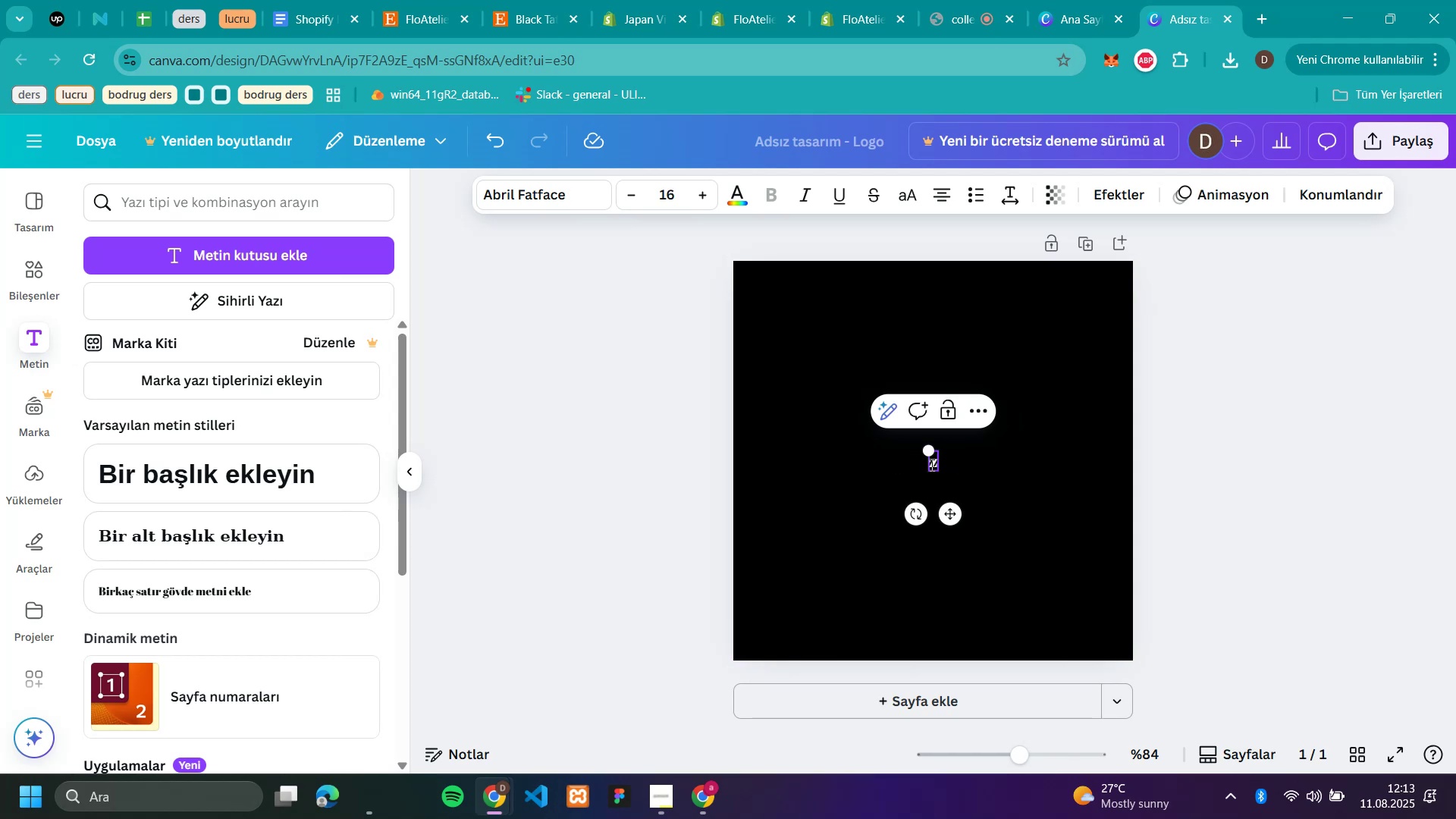 
left_click([934, 466])
 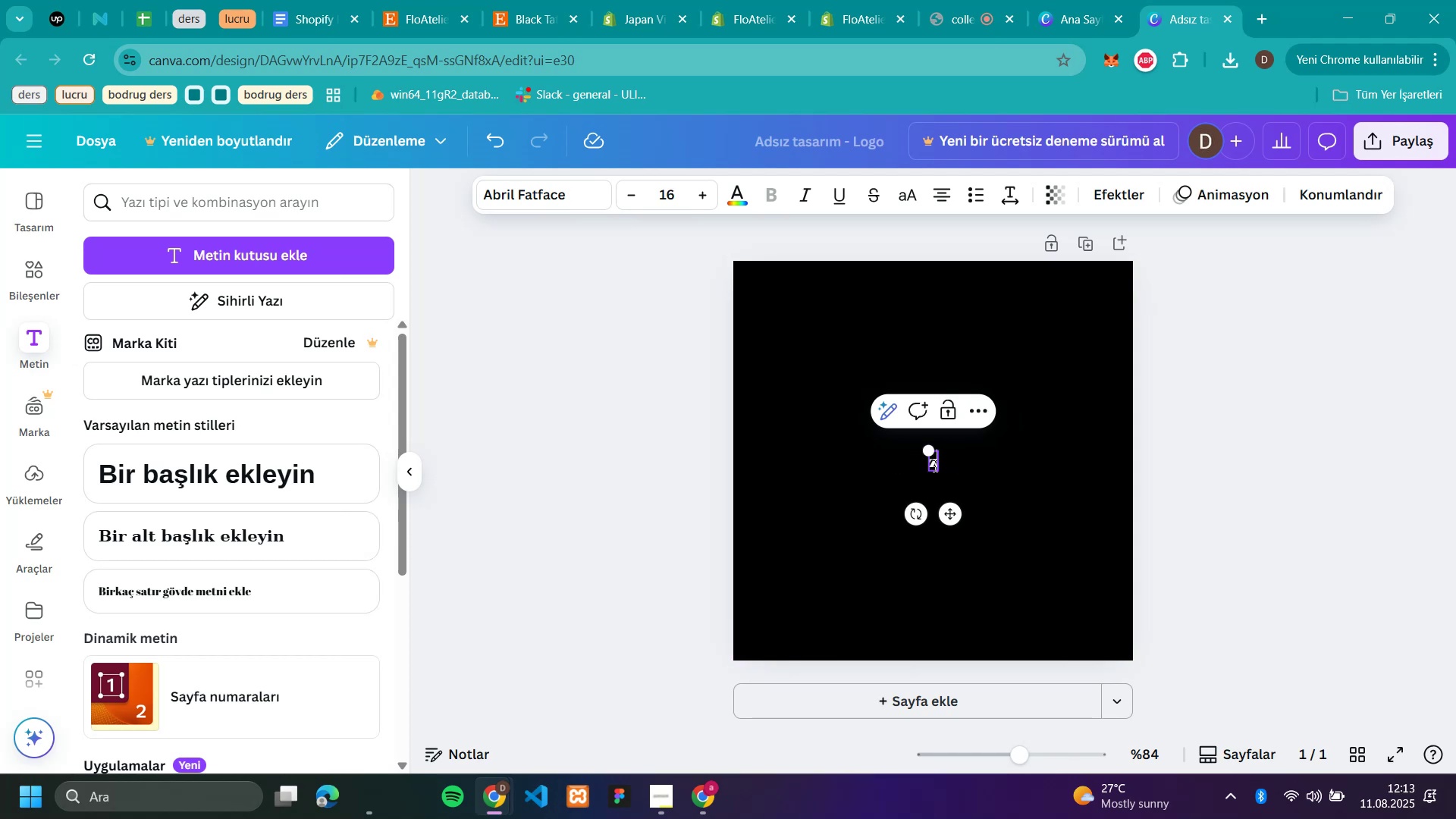 
key(Backspace)
type(Flo)
 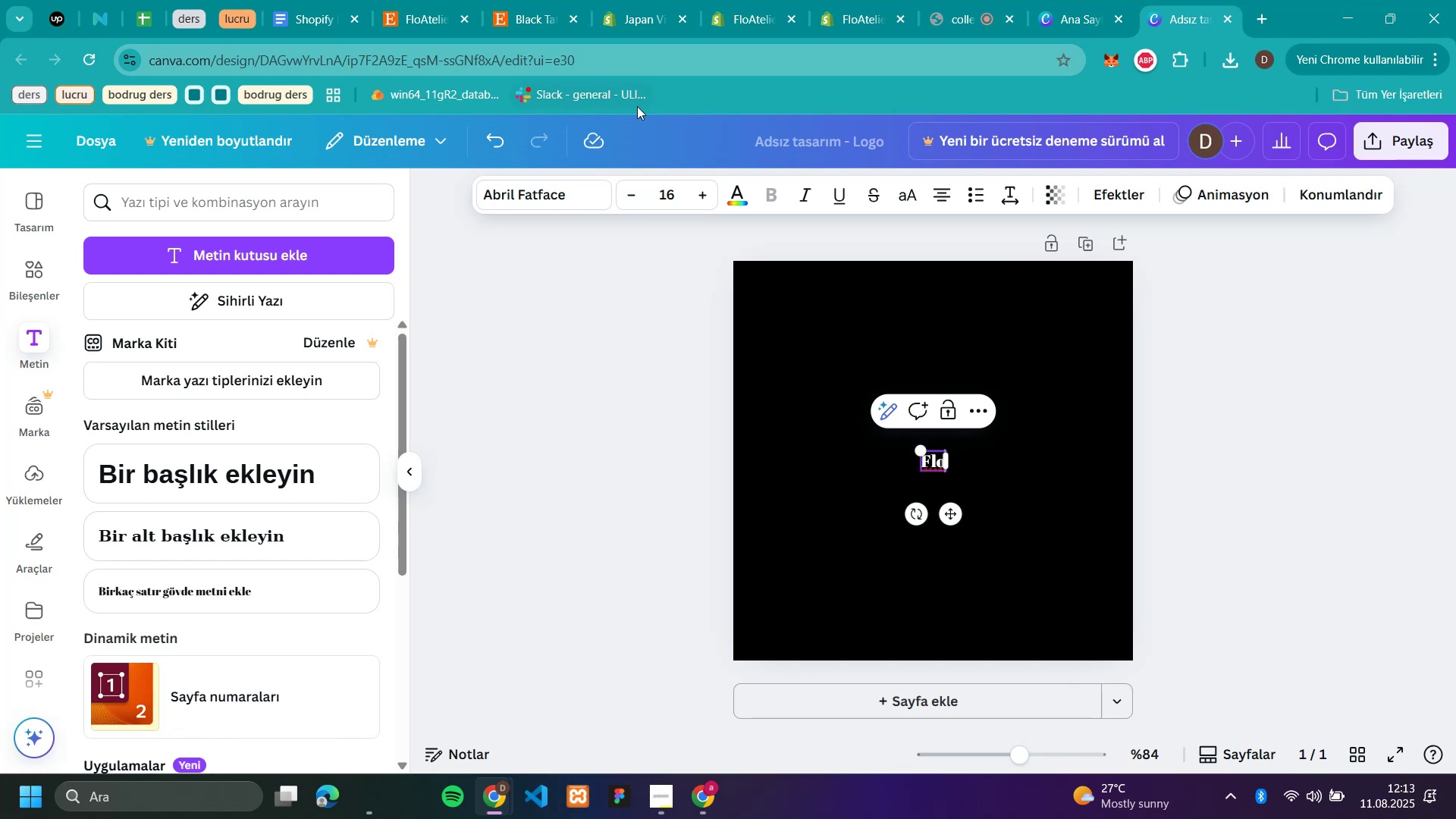 
double_click([706, 197])
 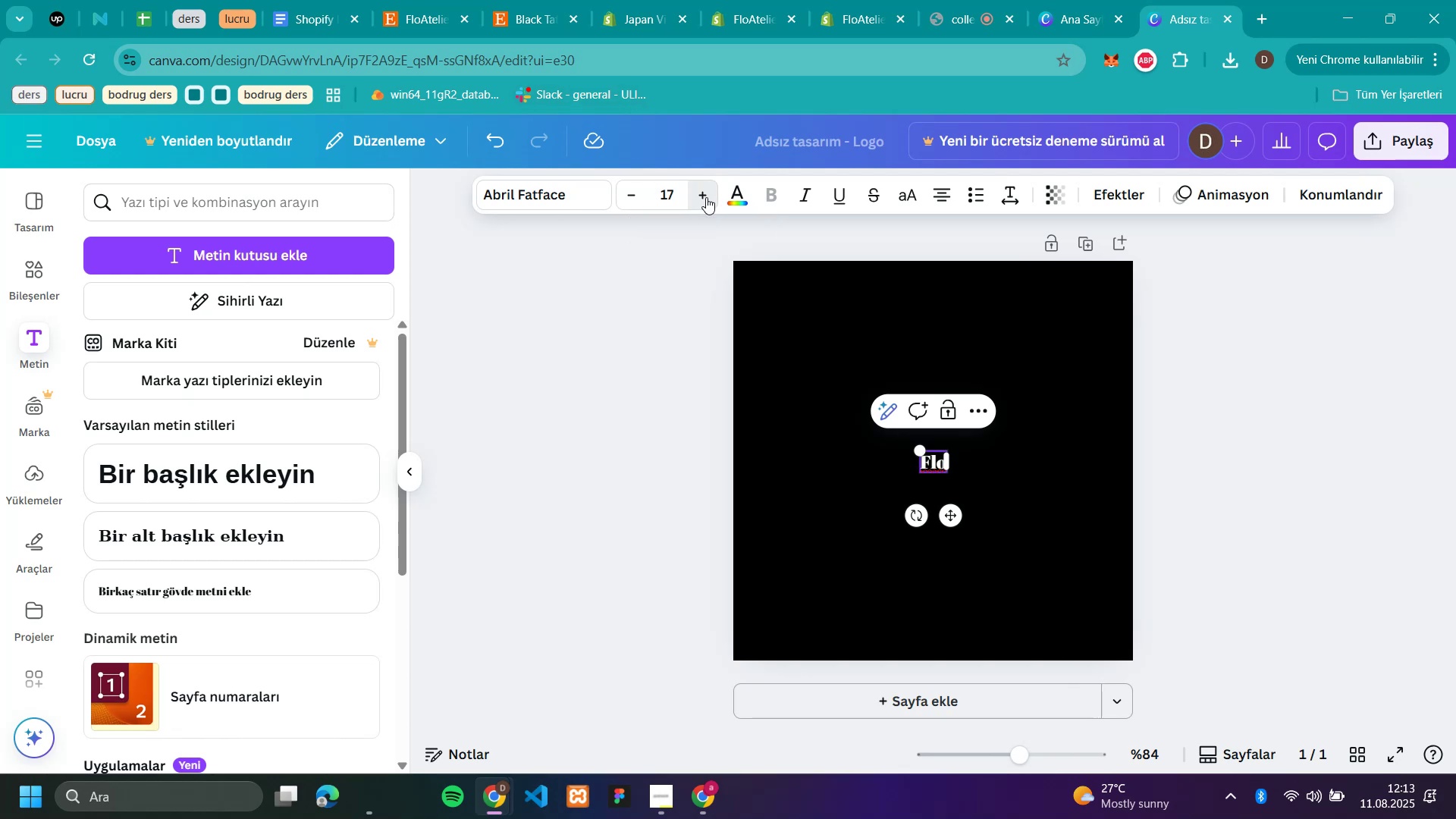 
triple_click([706, 197])
 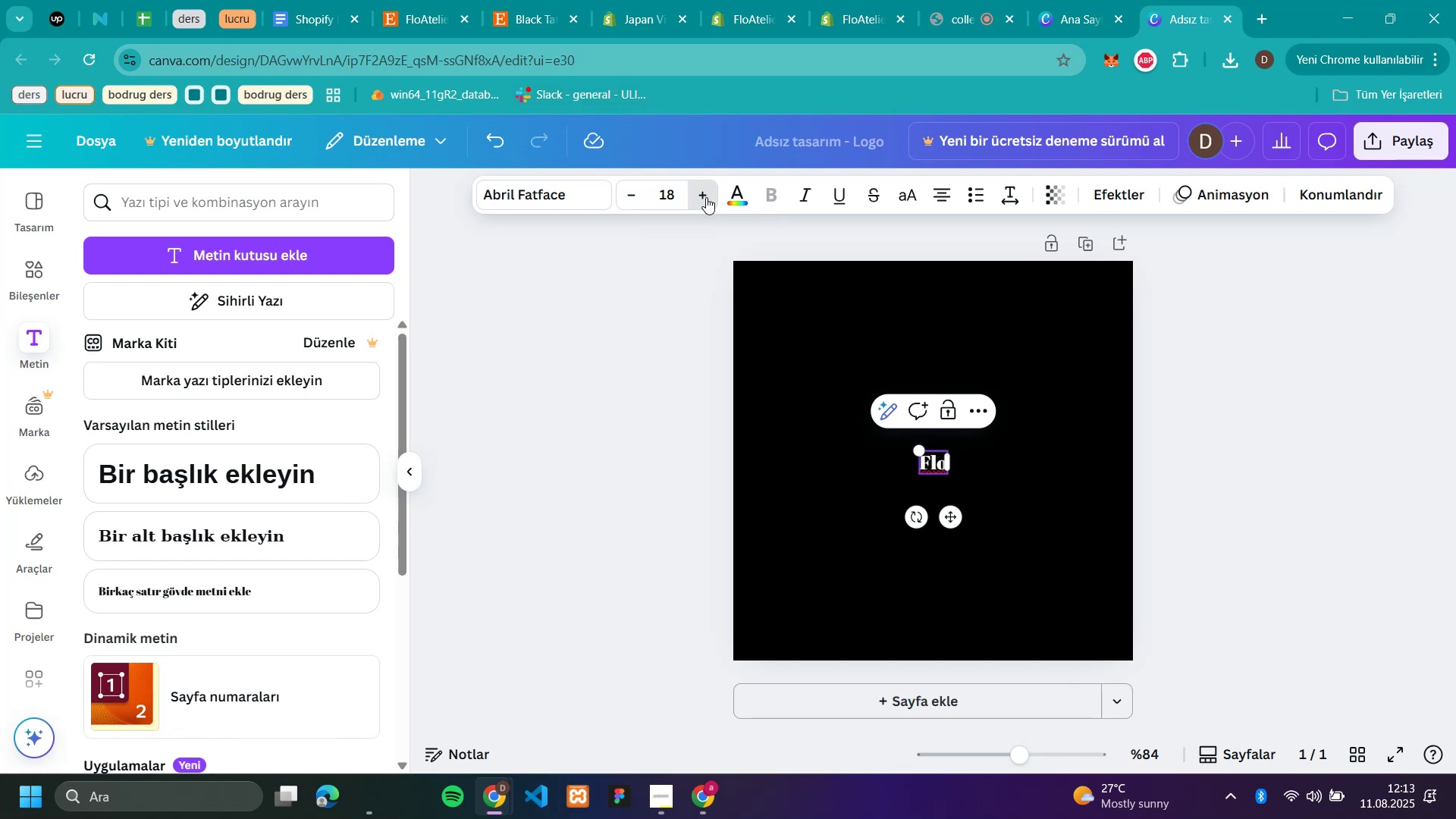 
triple_click([706, 197])
 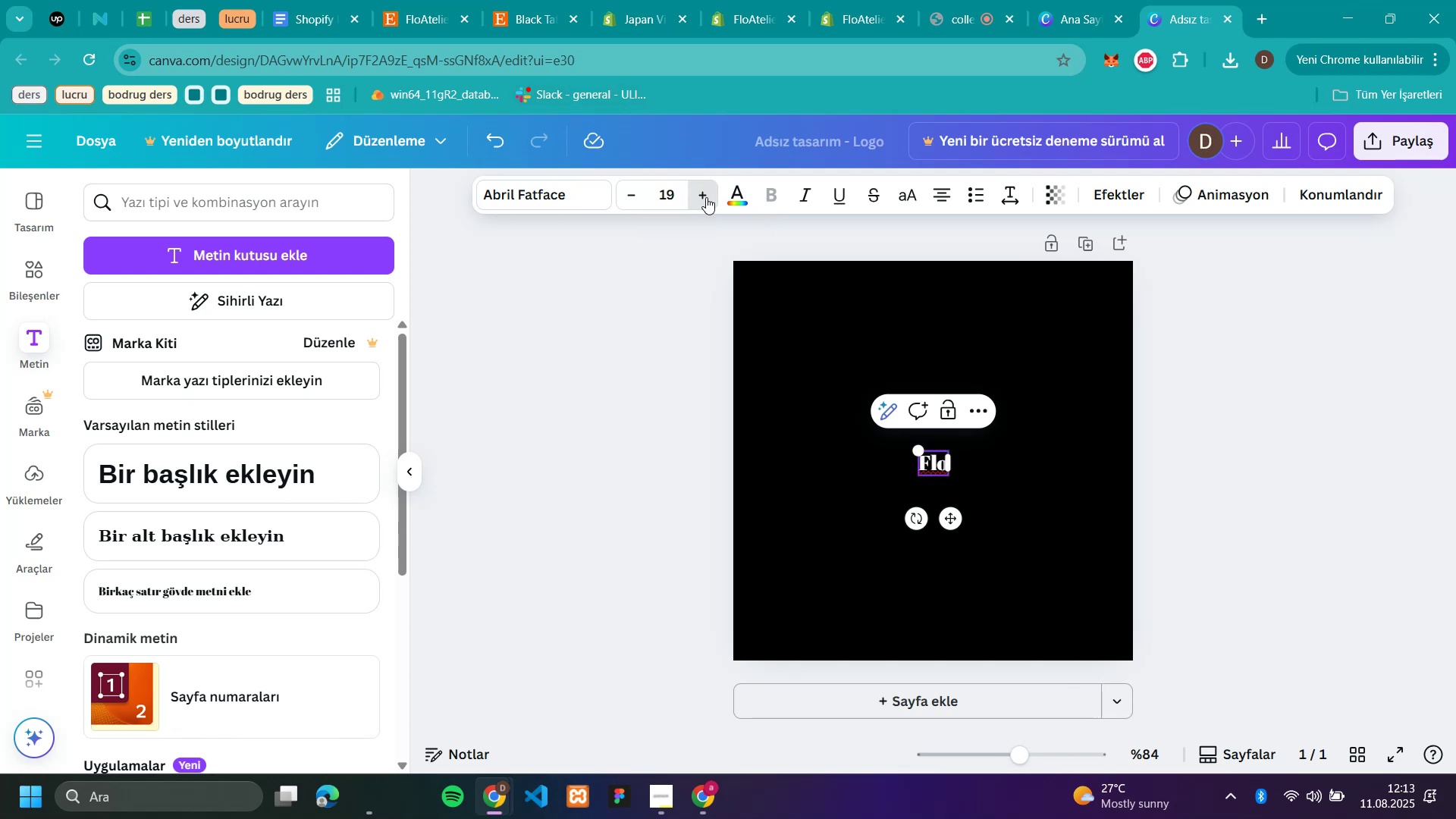 
triple_click([706, 197])
 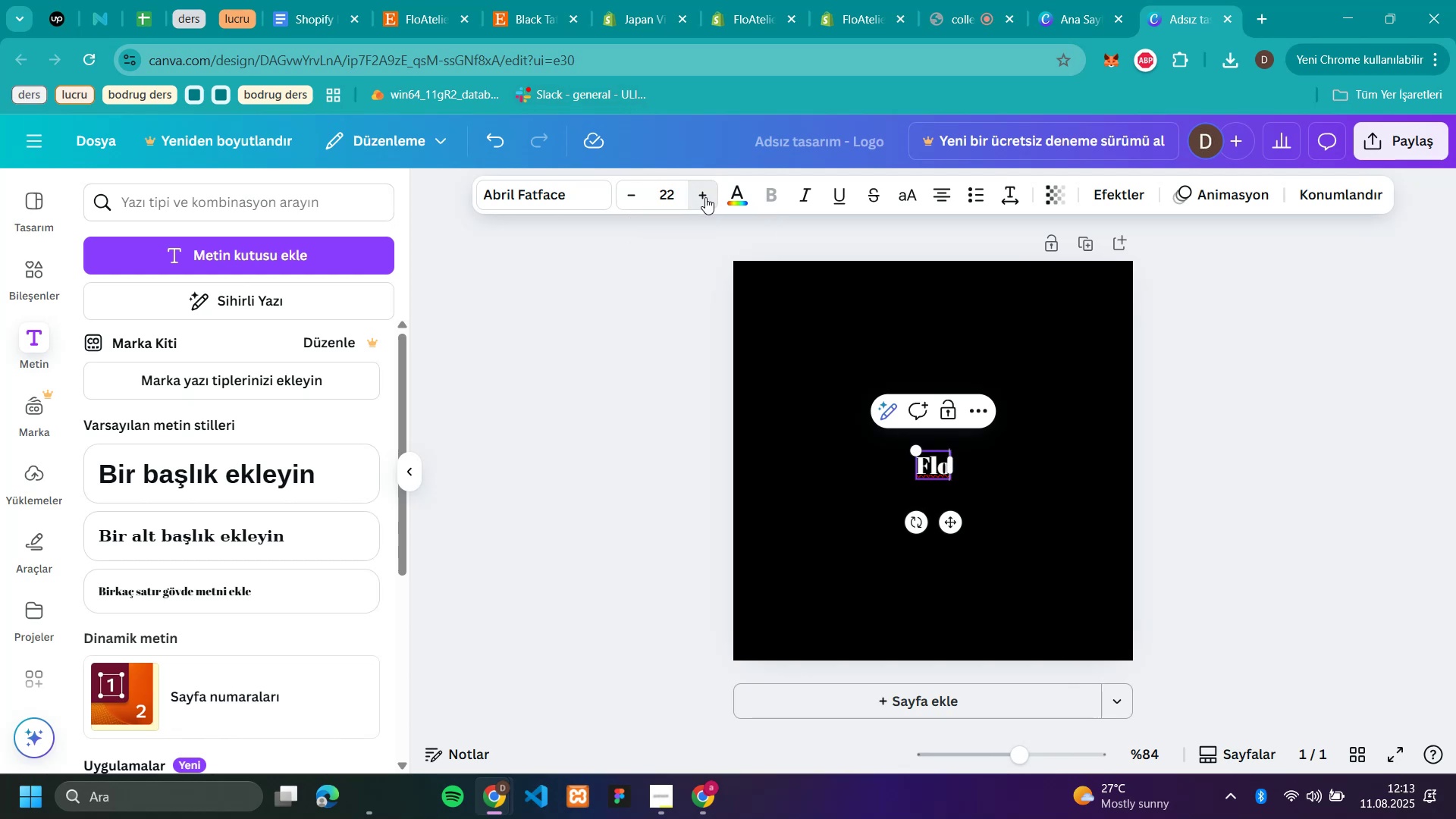 
triple_click([705, 197])
 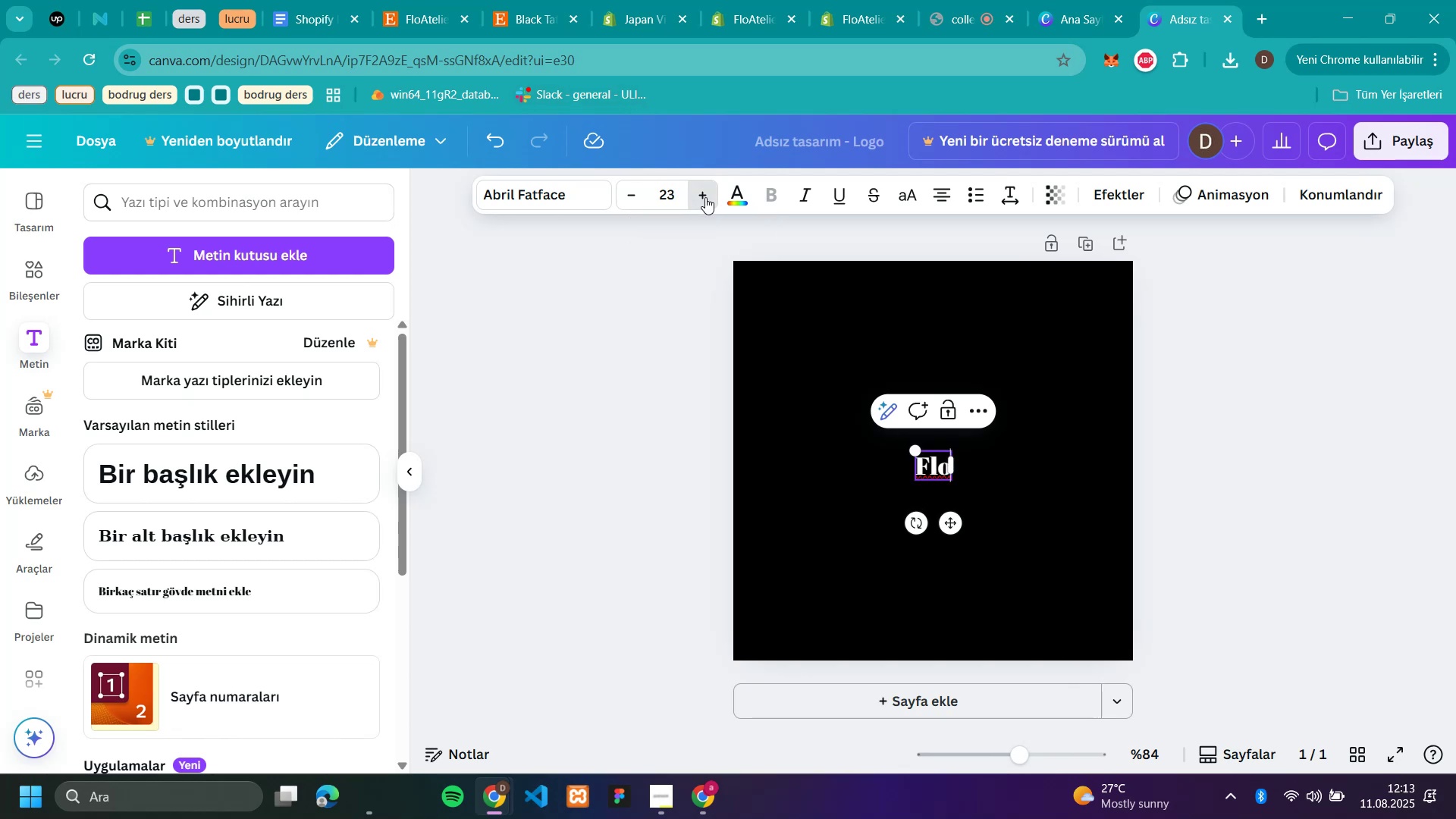 
triple_click([705, 197])
 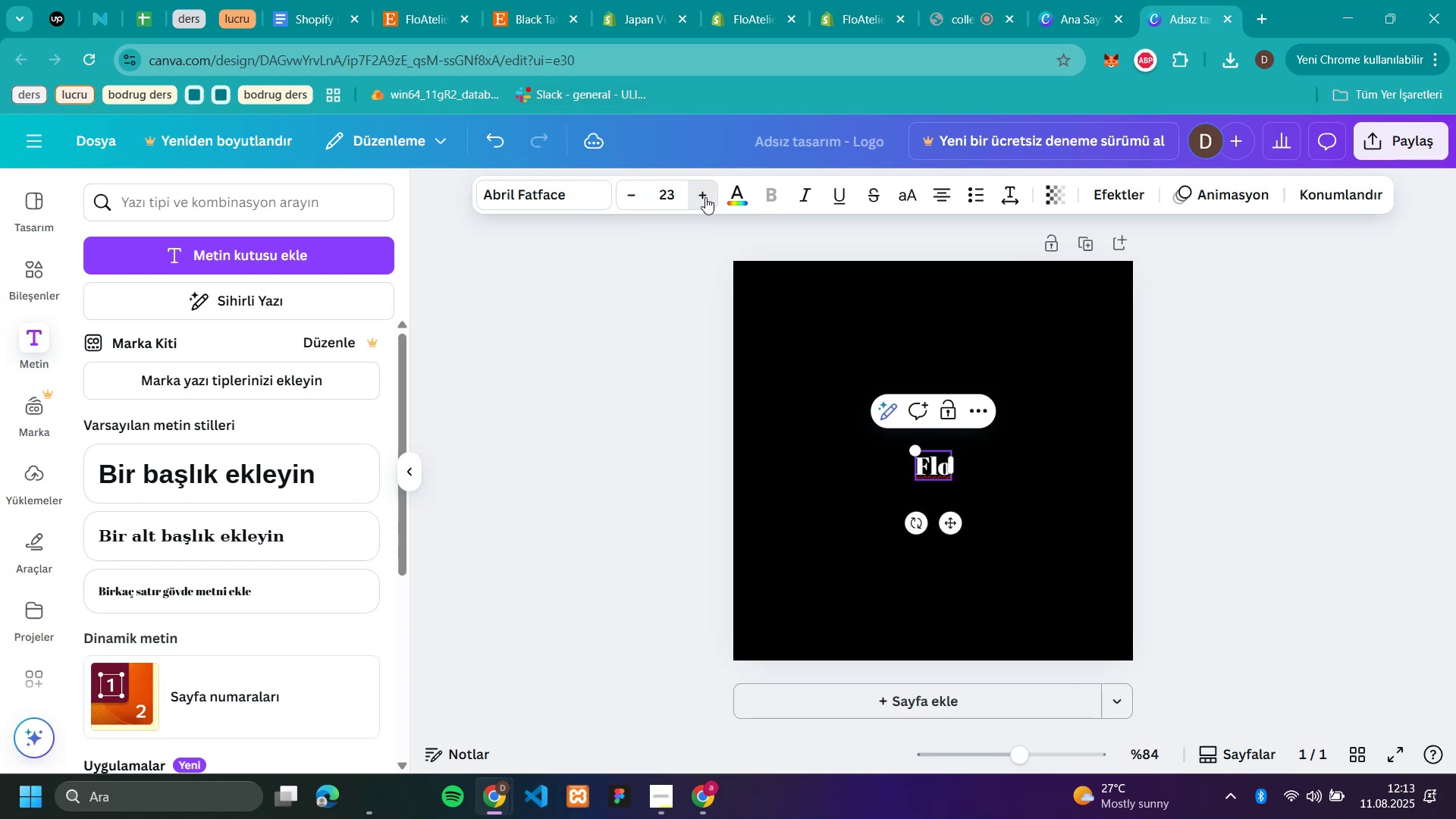 
triple_click([705, 197])
 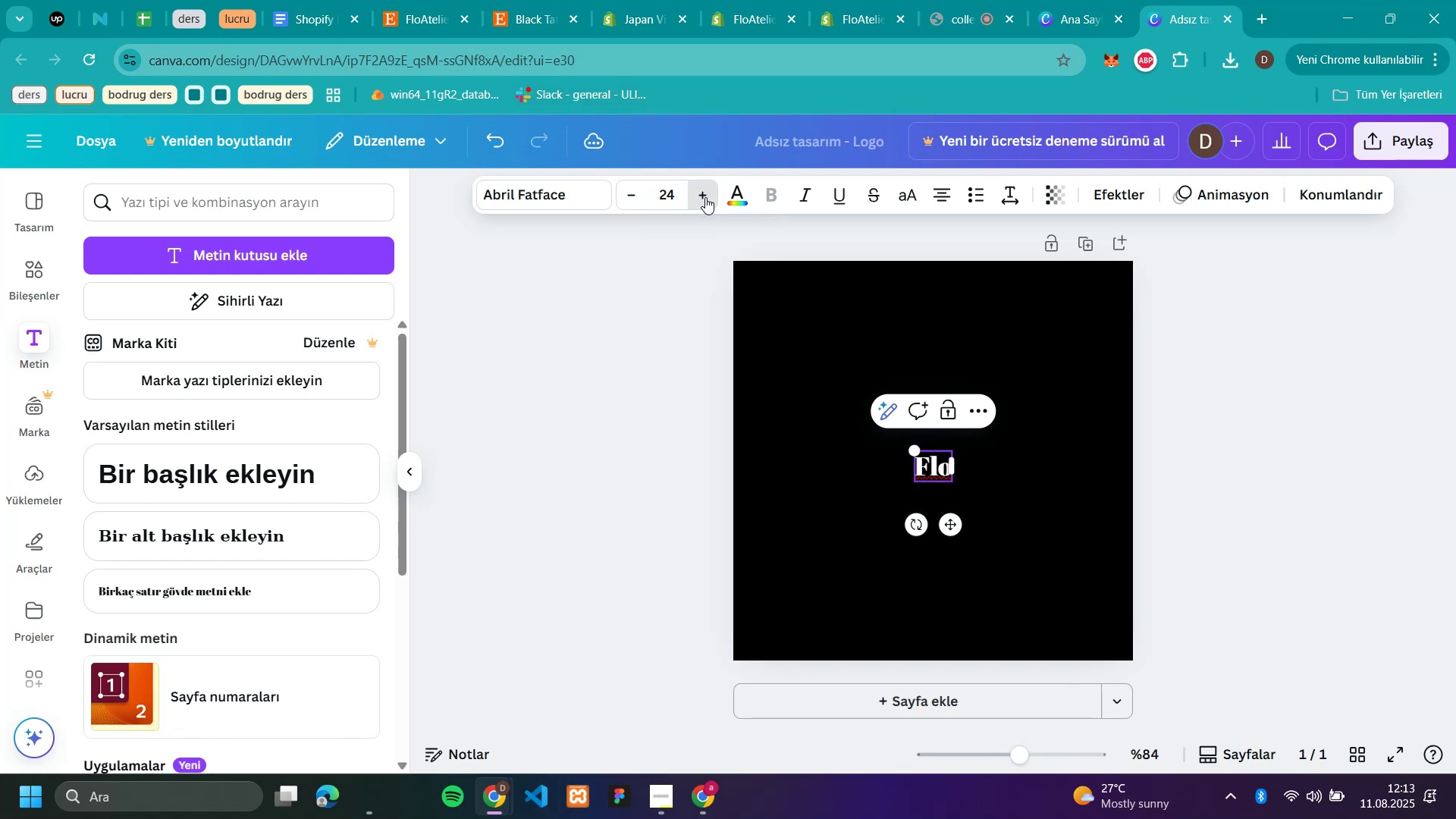 
triple_click([705, 197])
 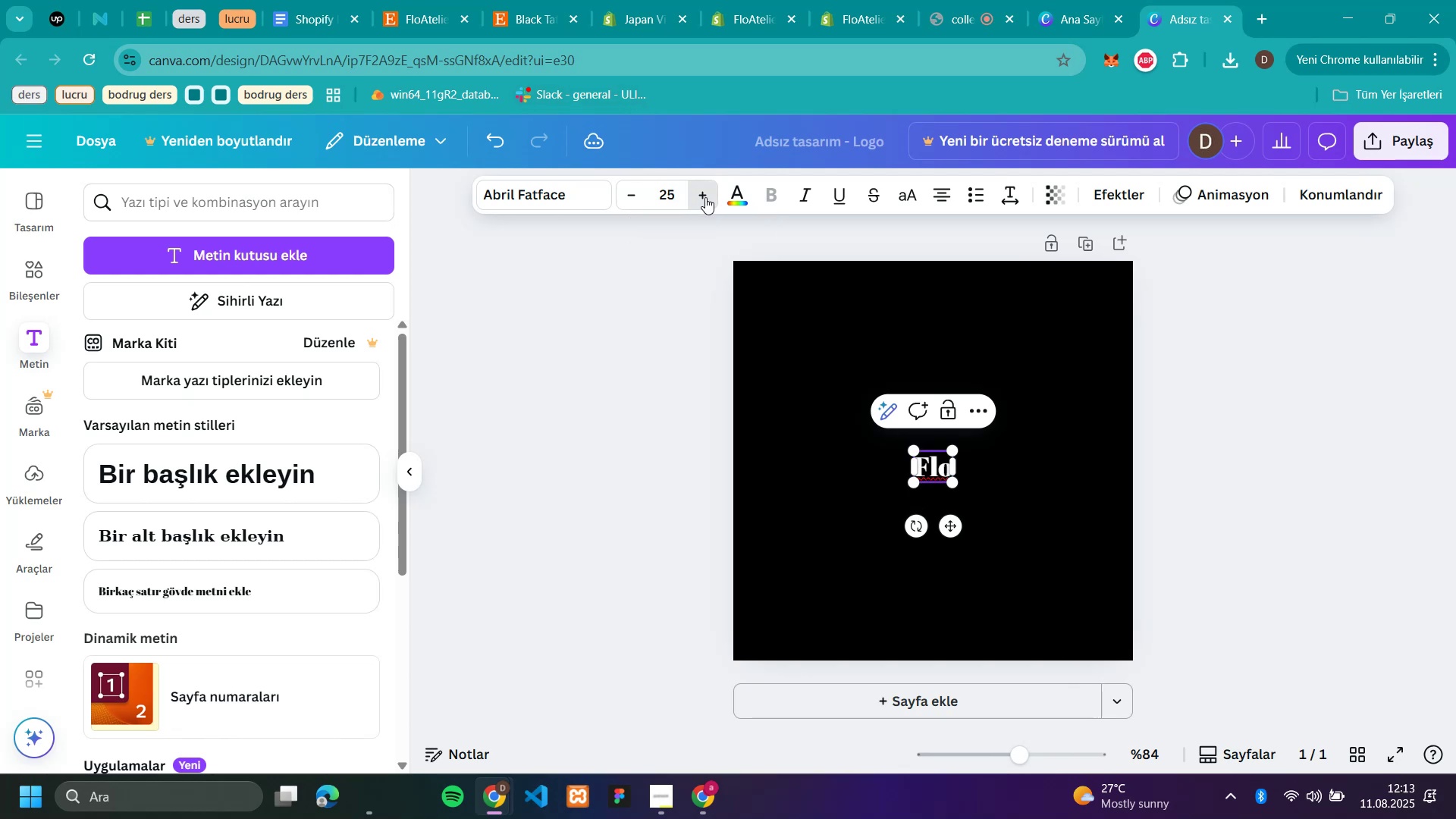 
triple_click([705, 197])
 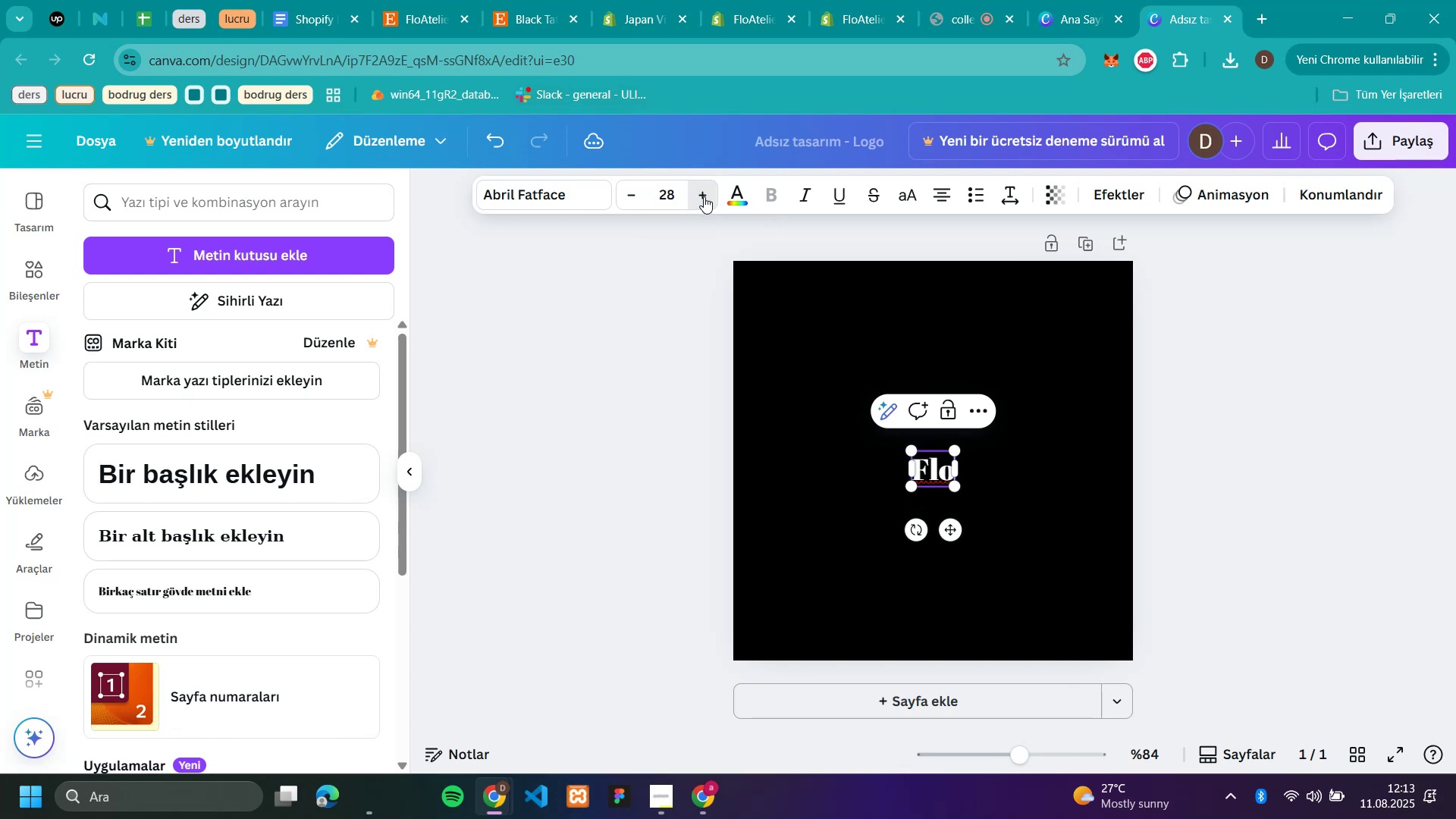 
triple_click([703, 196])
 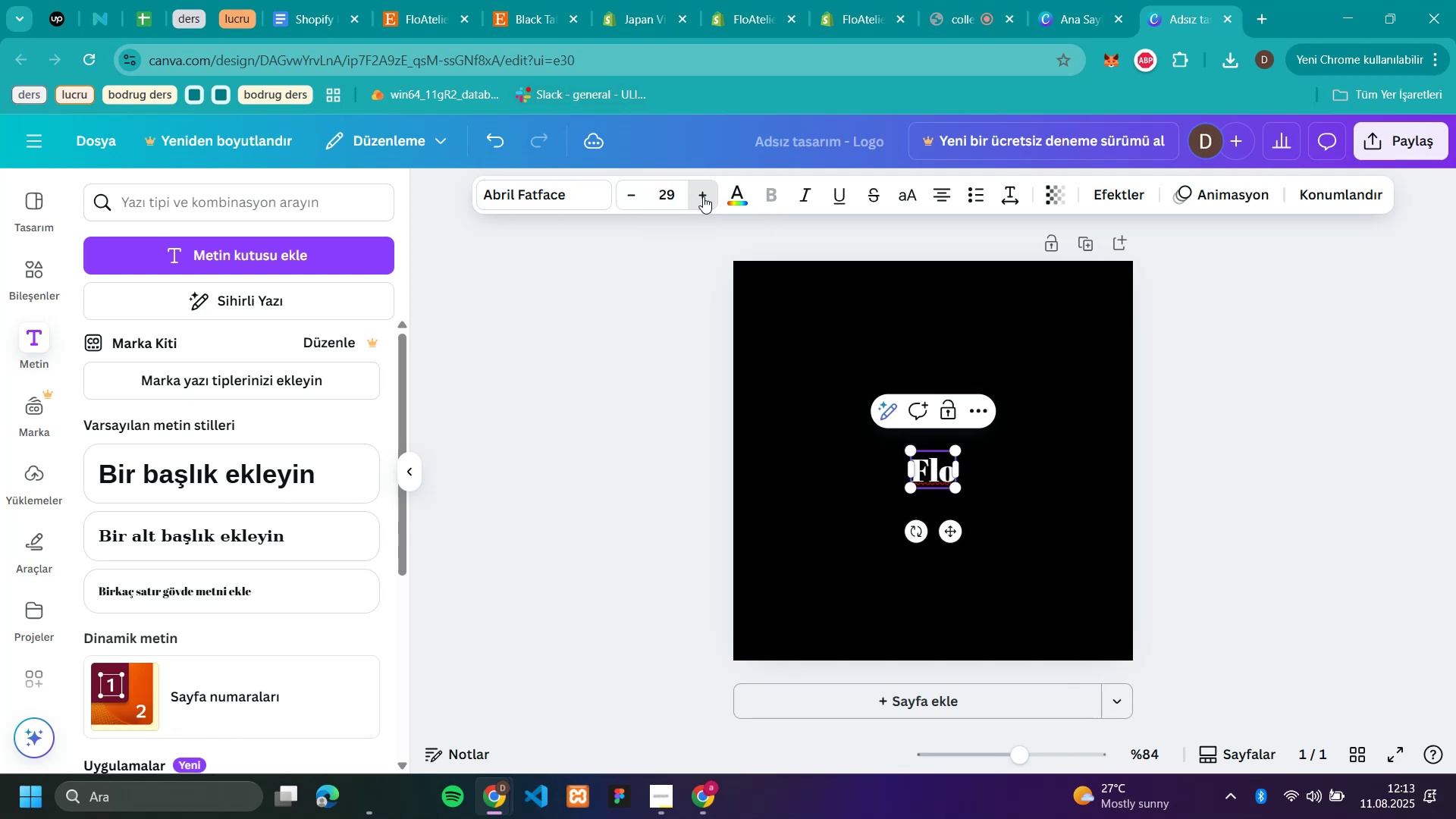 
triple_click([703, 196])
 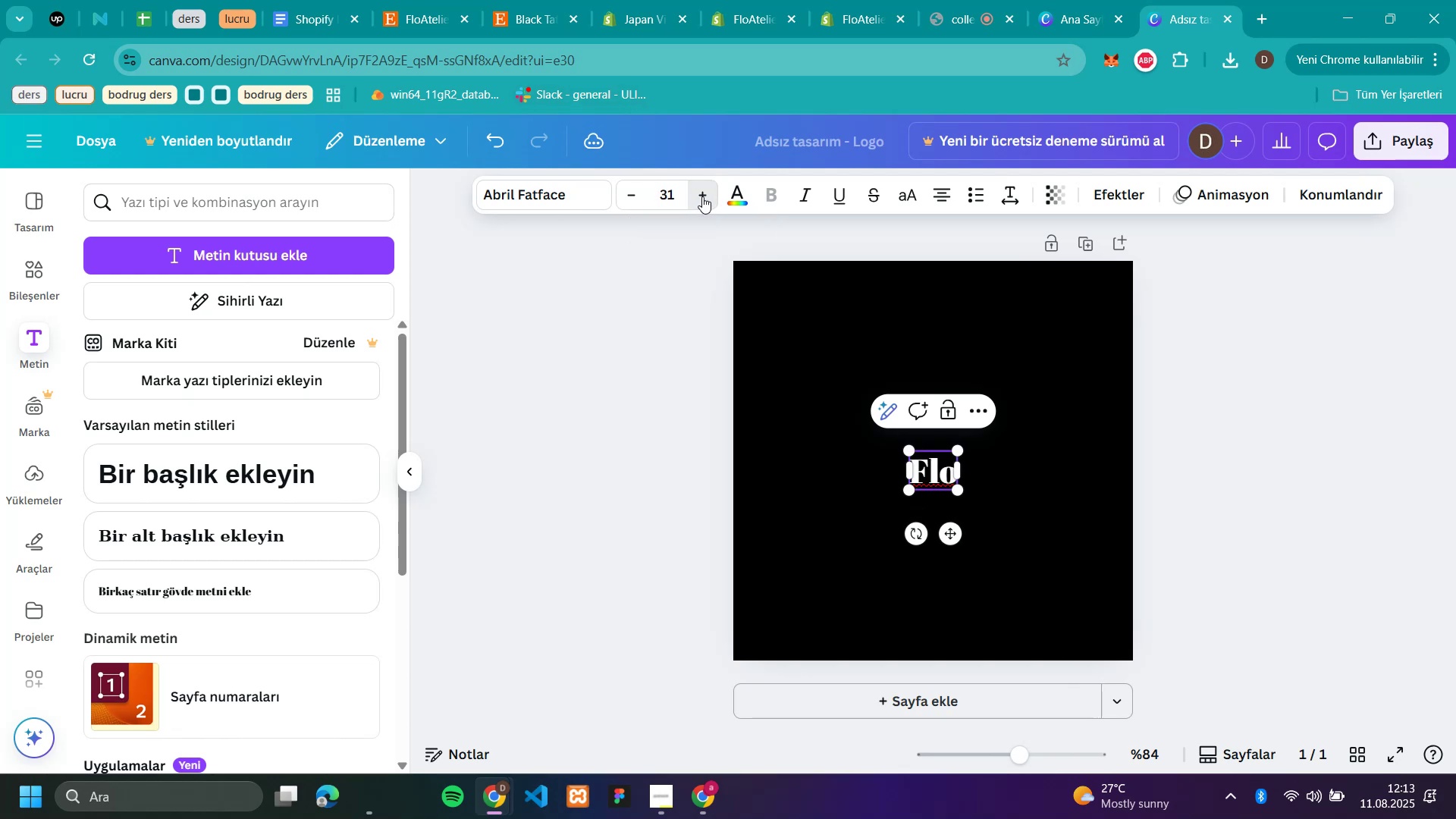 
triple_click([701, 196])
 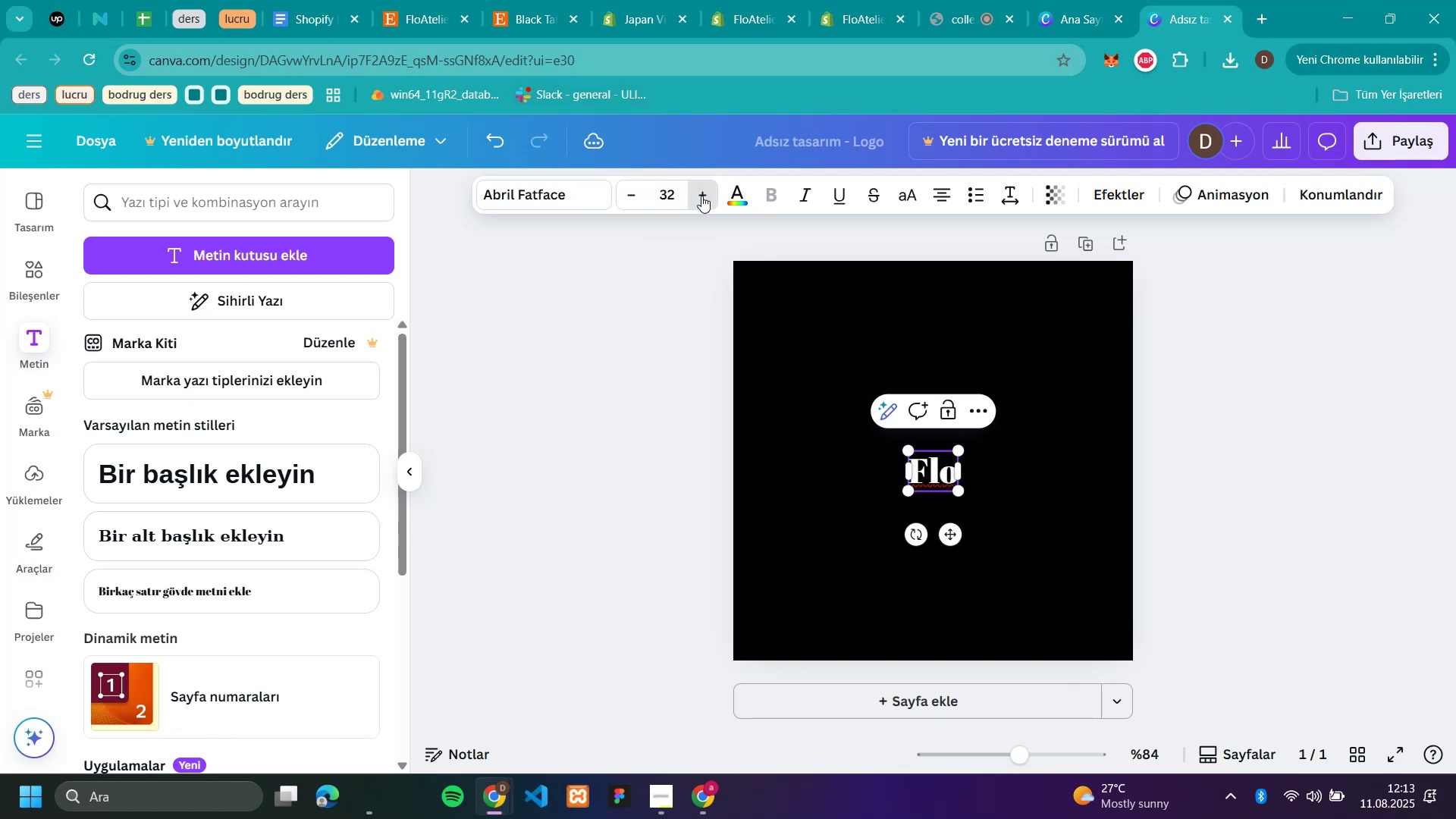 
triple_click([701, 196])
 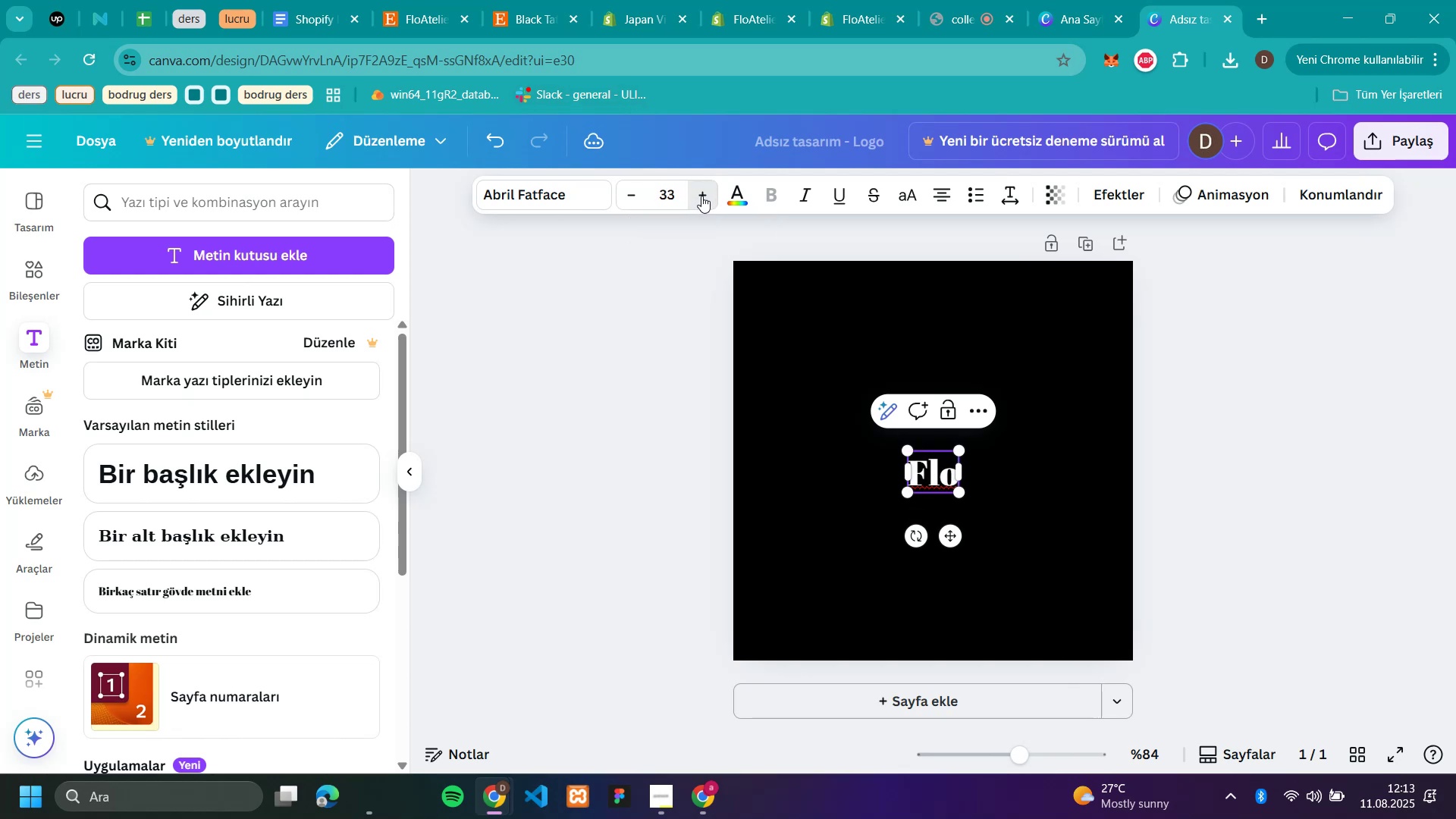 
triple_click([701, 196])
 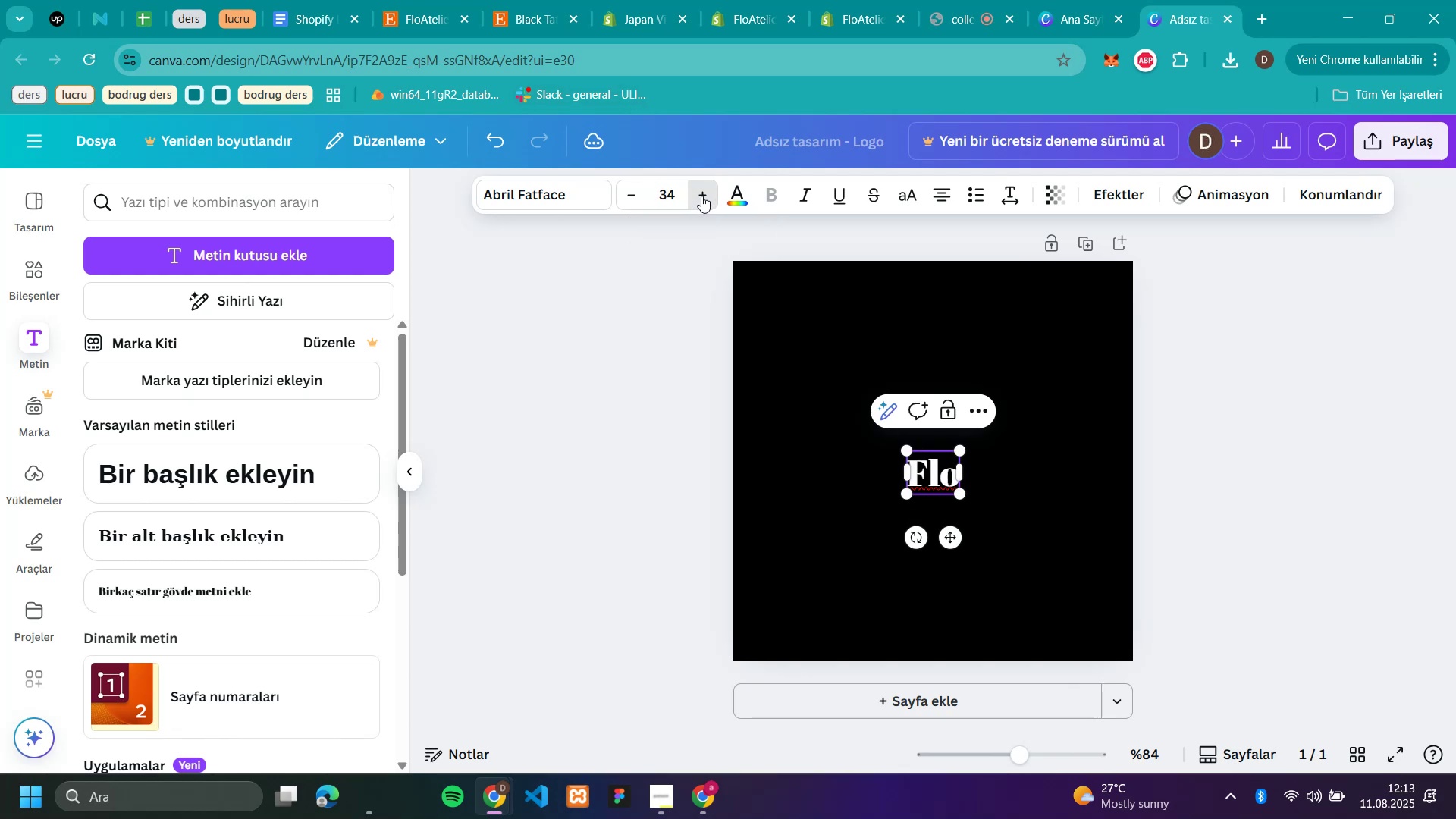 
triple_click([701, 196])
 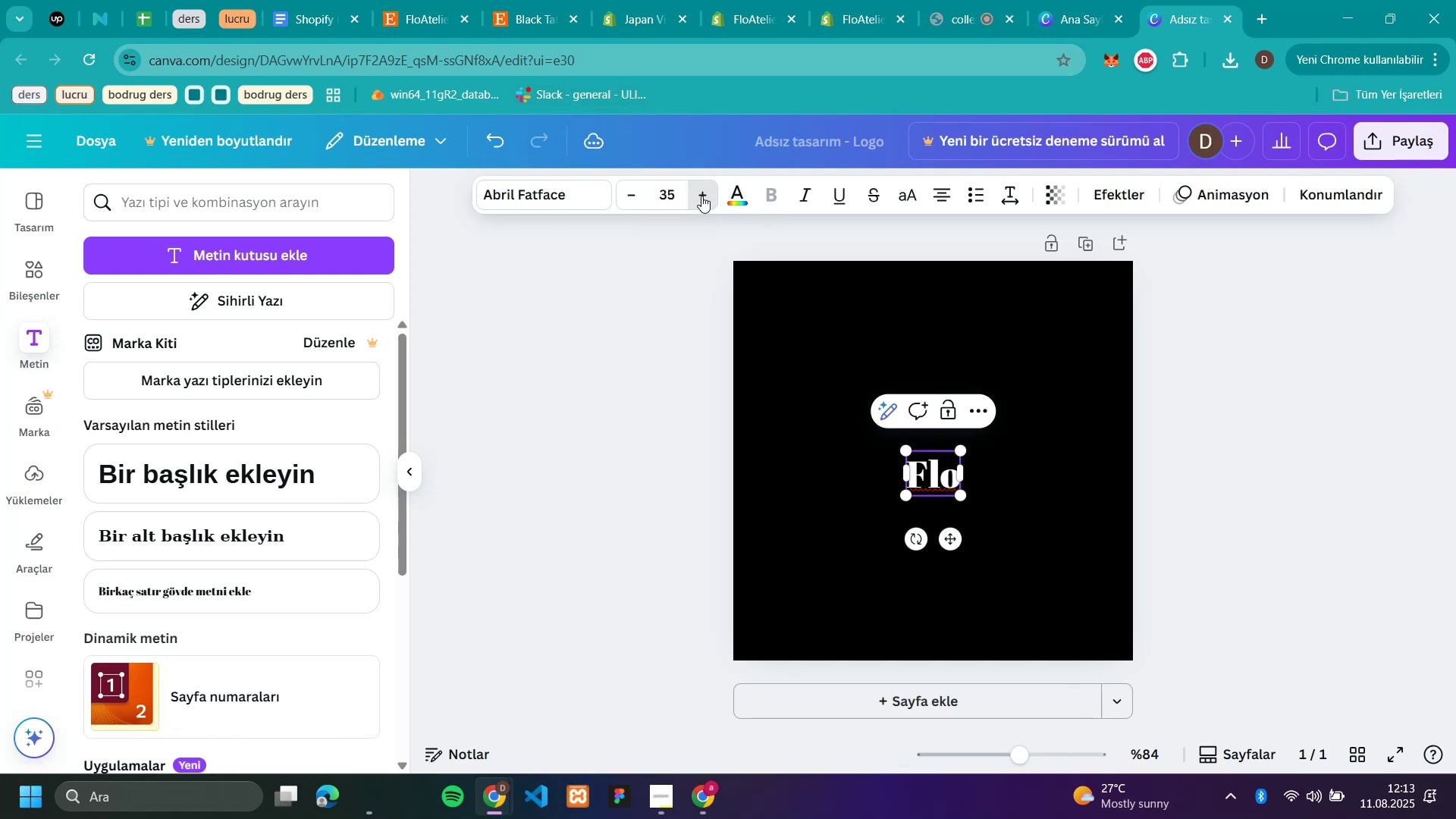 
triple_click([701, 196])
 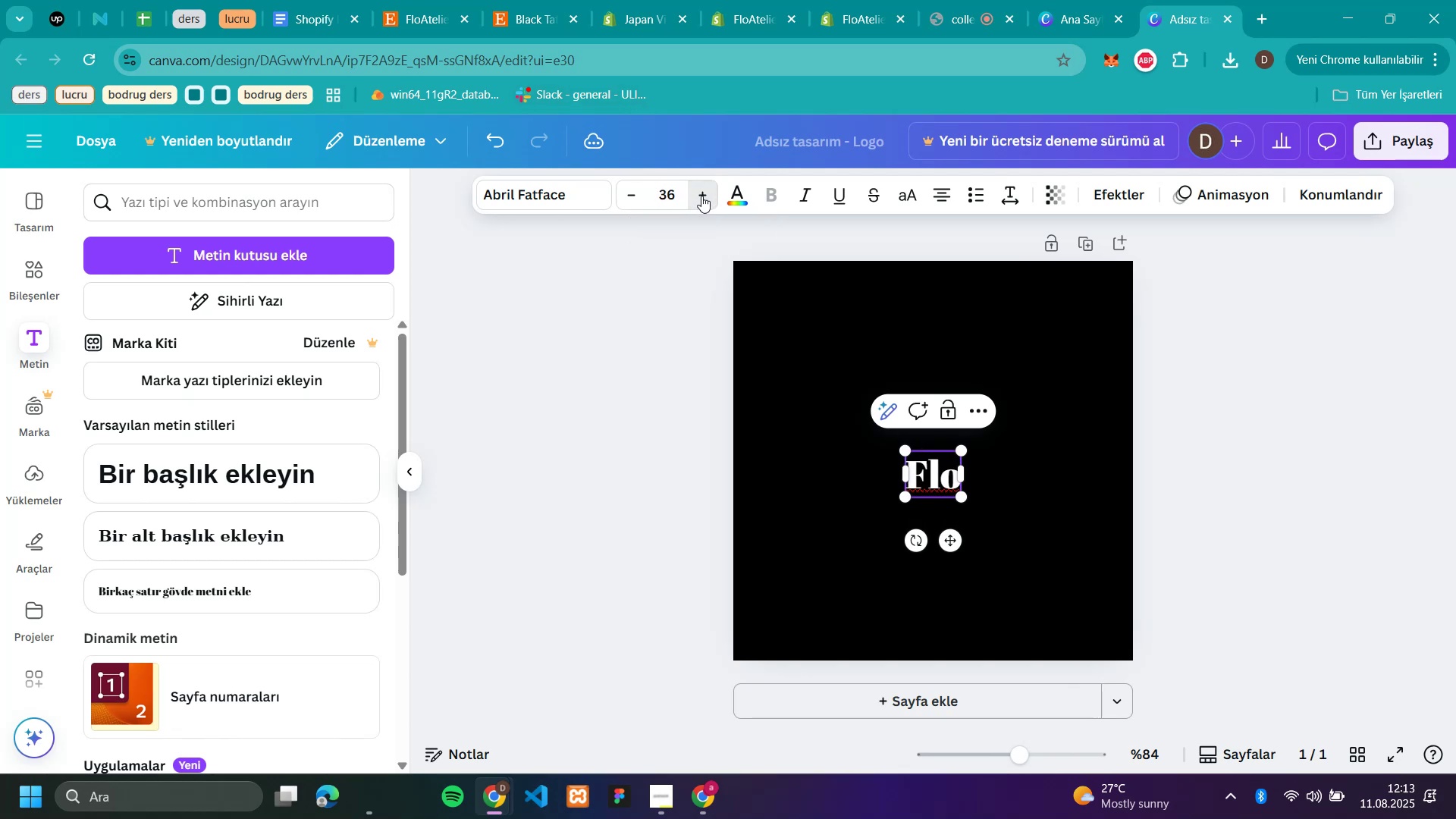 
triple_click([701, 196])
 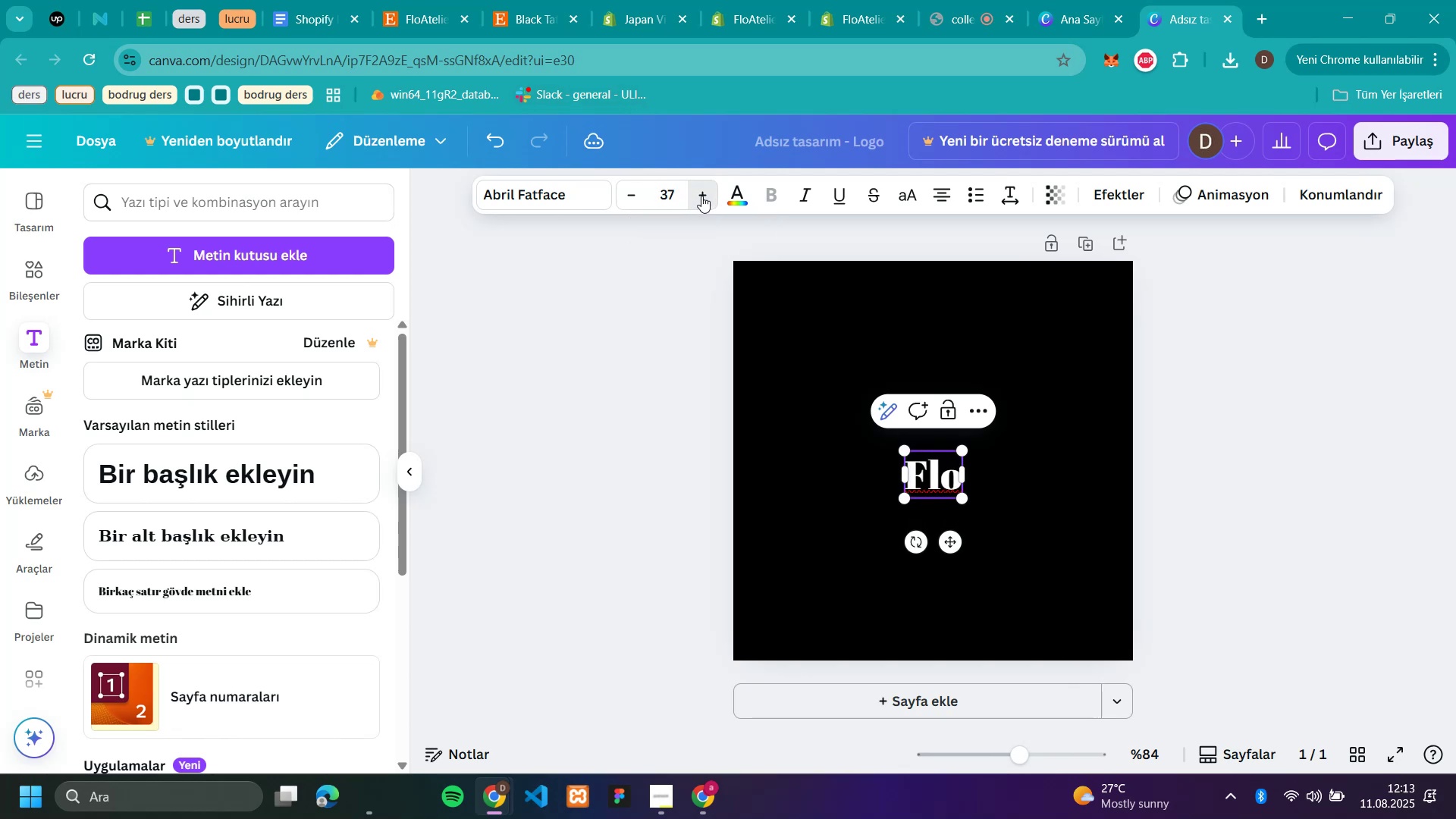 
triple_click([701, 196])
 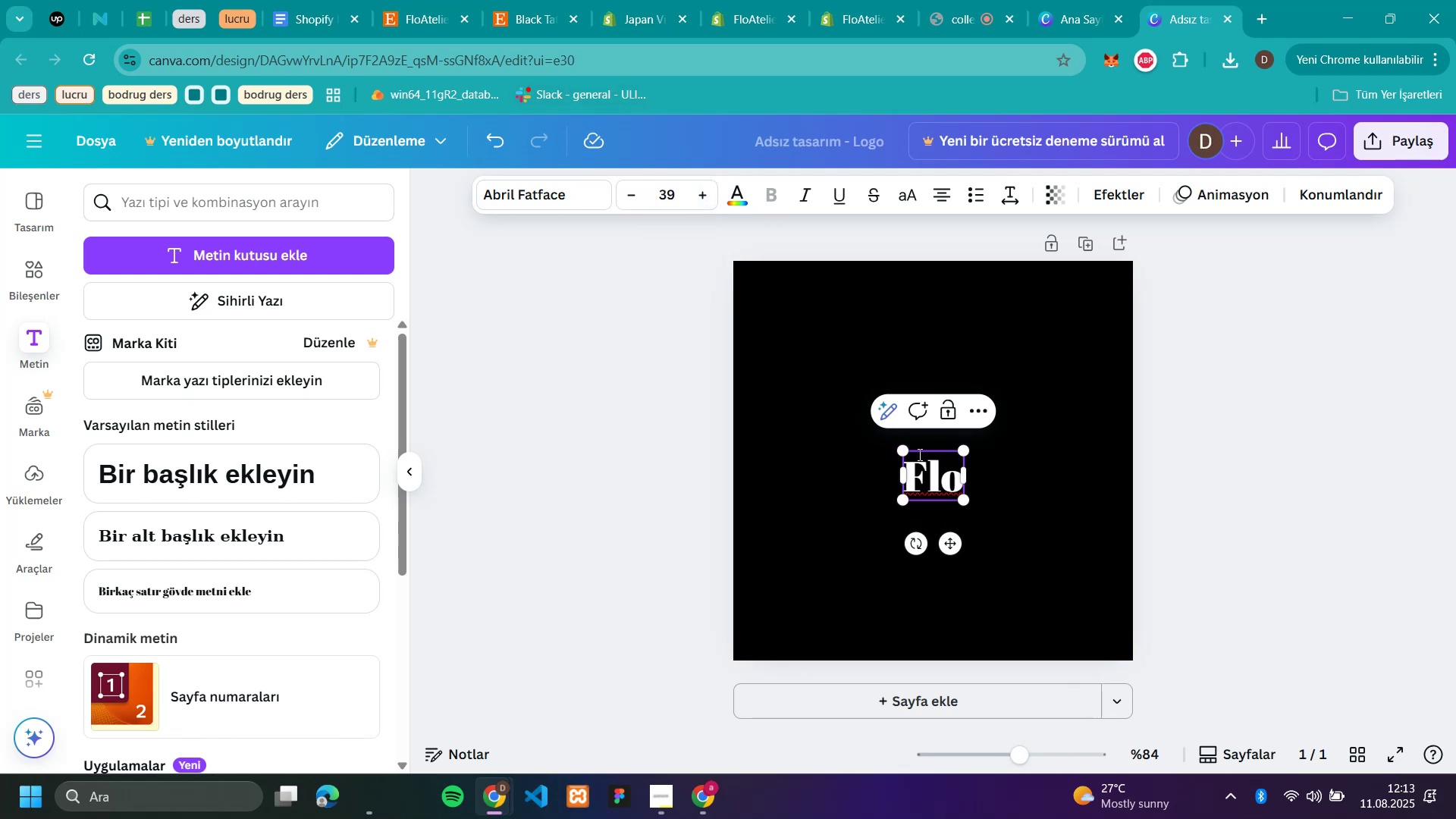 
double_click([998, 461])
 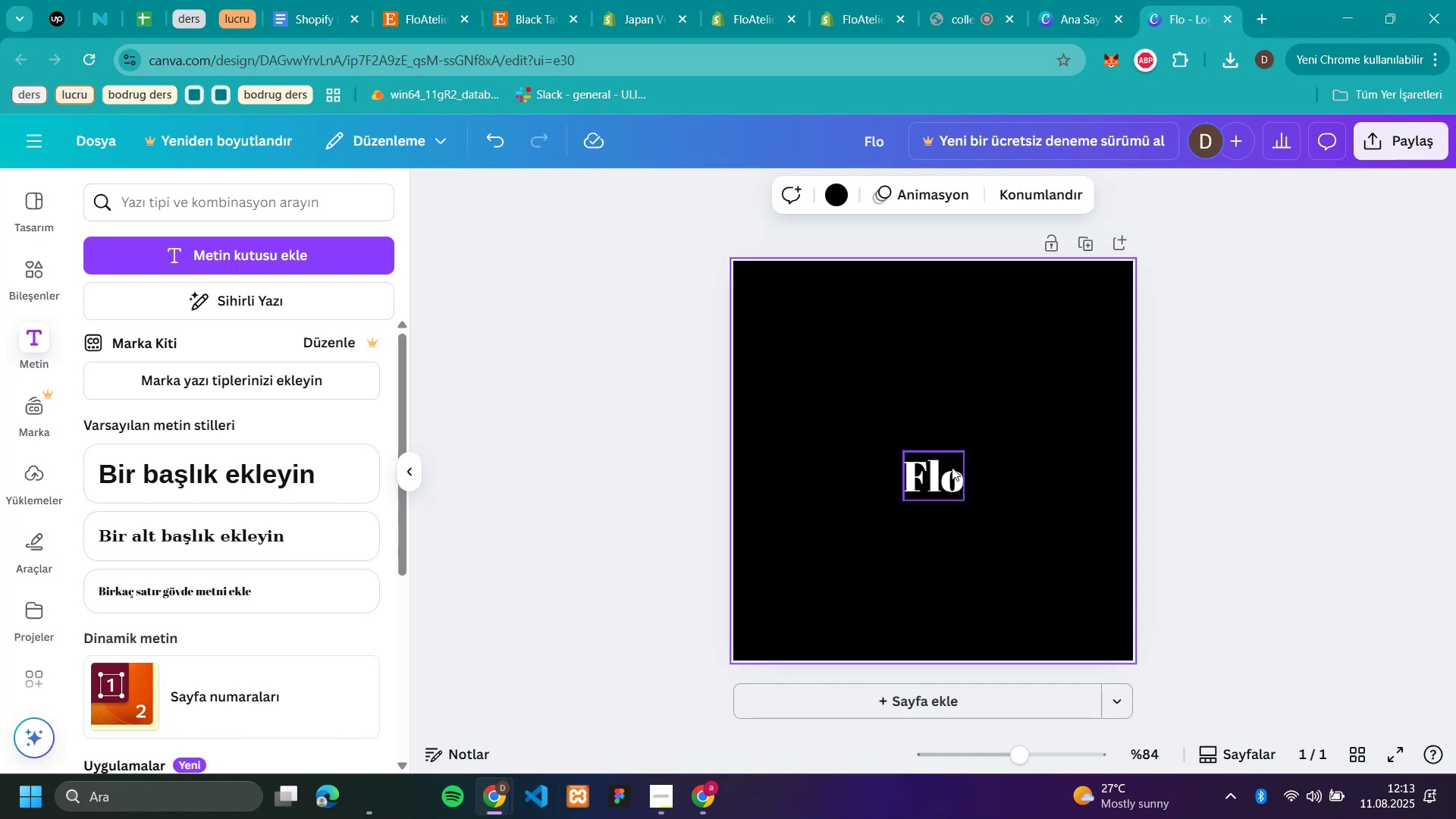 
left_click_drag(start_coordinate=[930, 469], to_coordinate=[902, 352])
 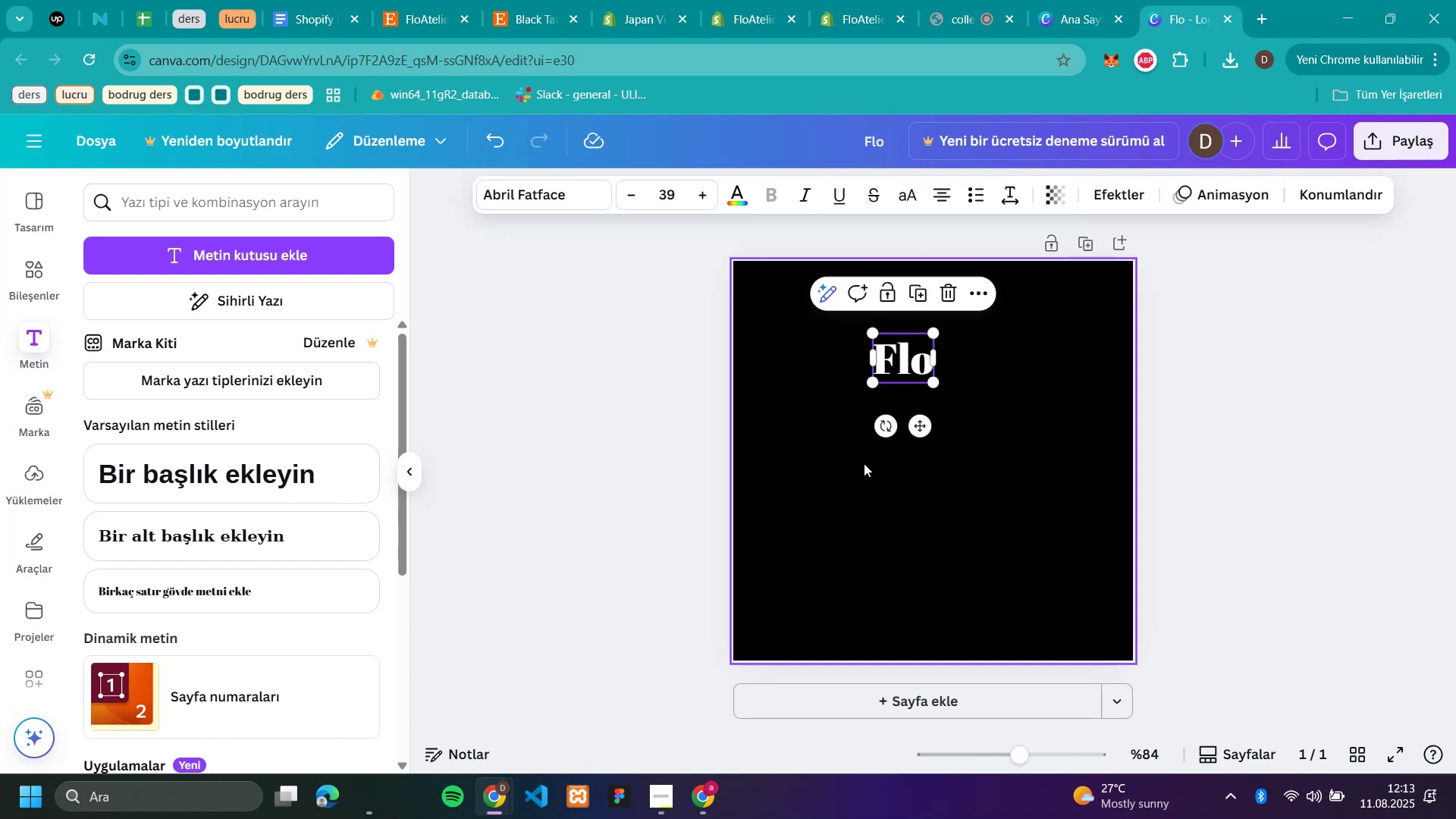 
left_click([853, 465])
 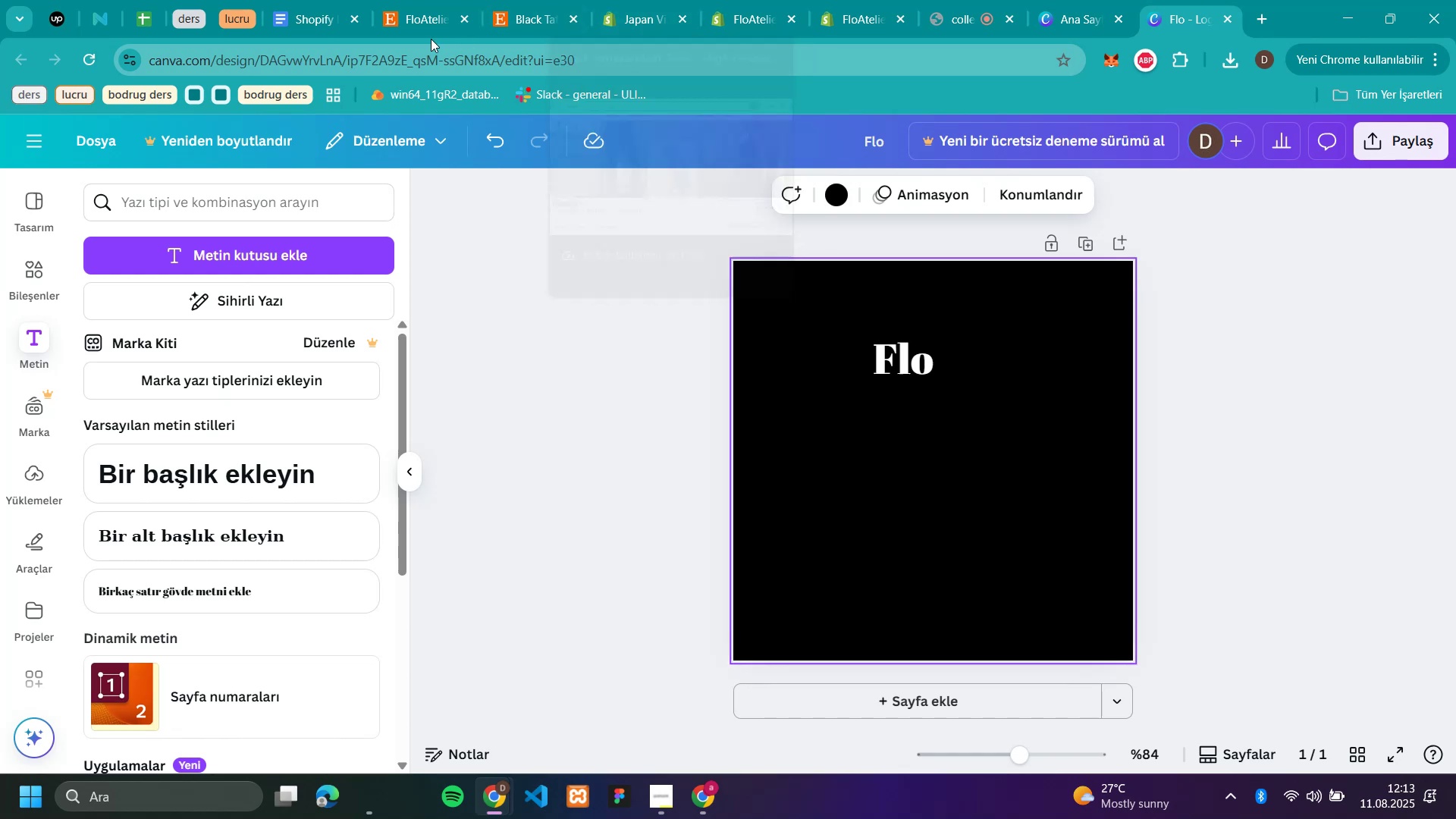 
left_click([416, 22])
 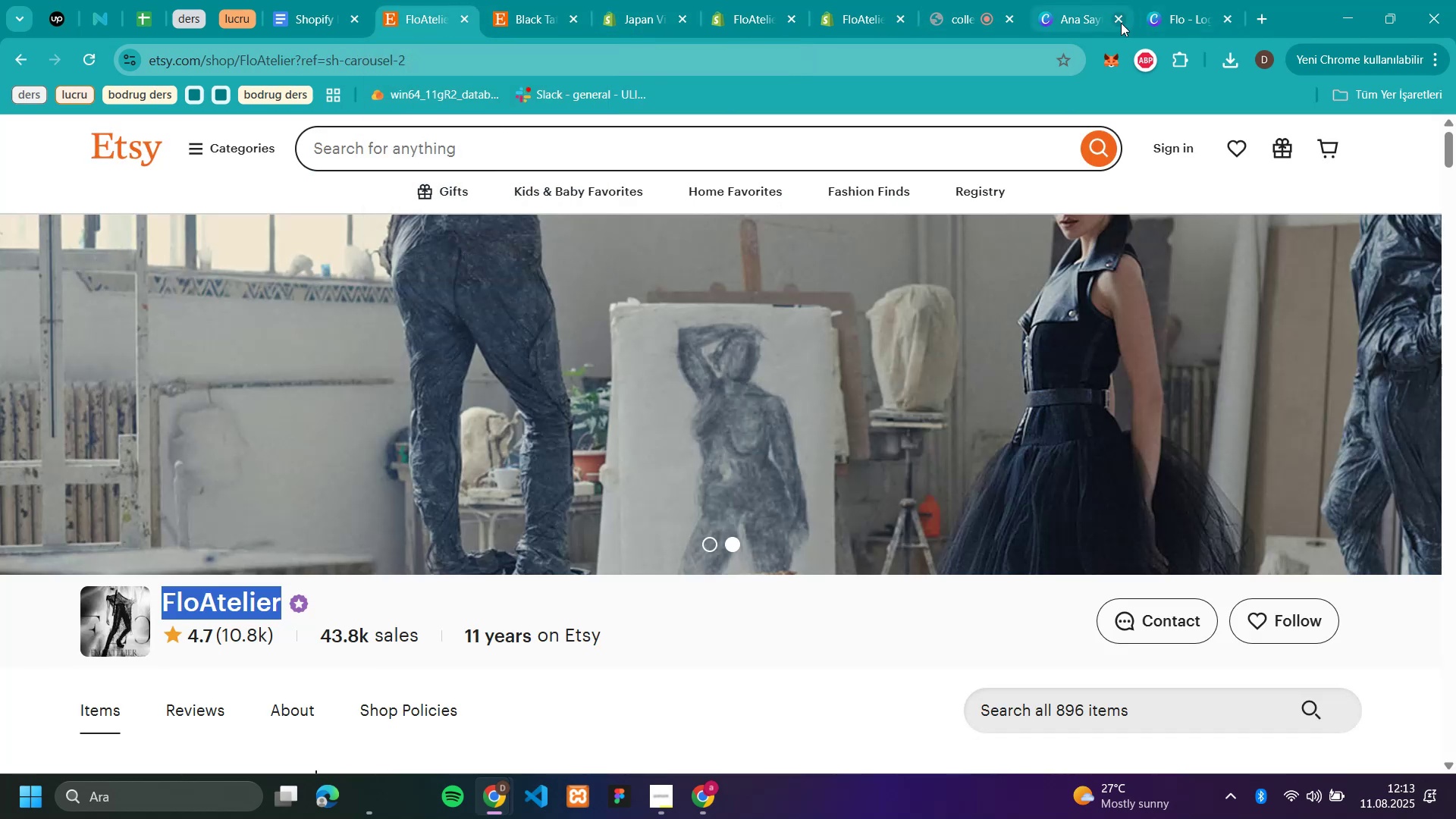 
left_click([1174, 21])
 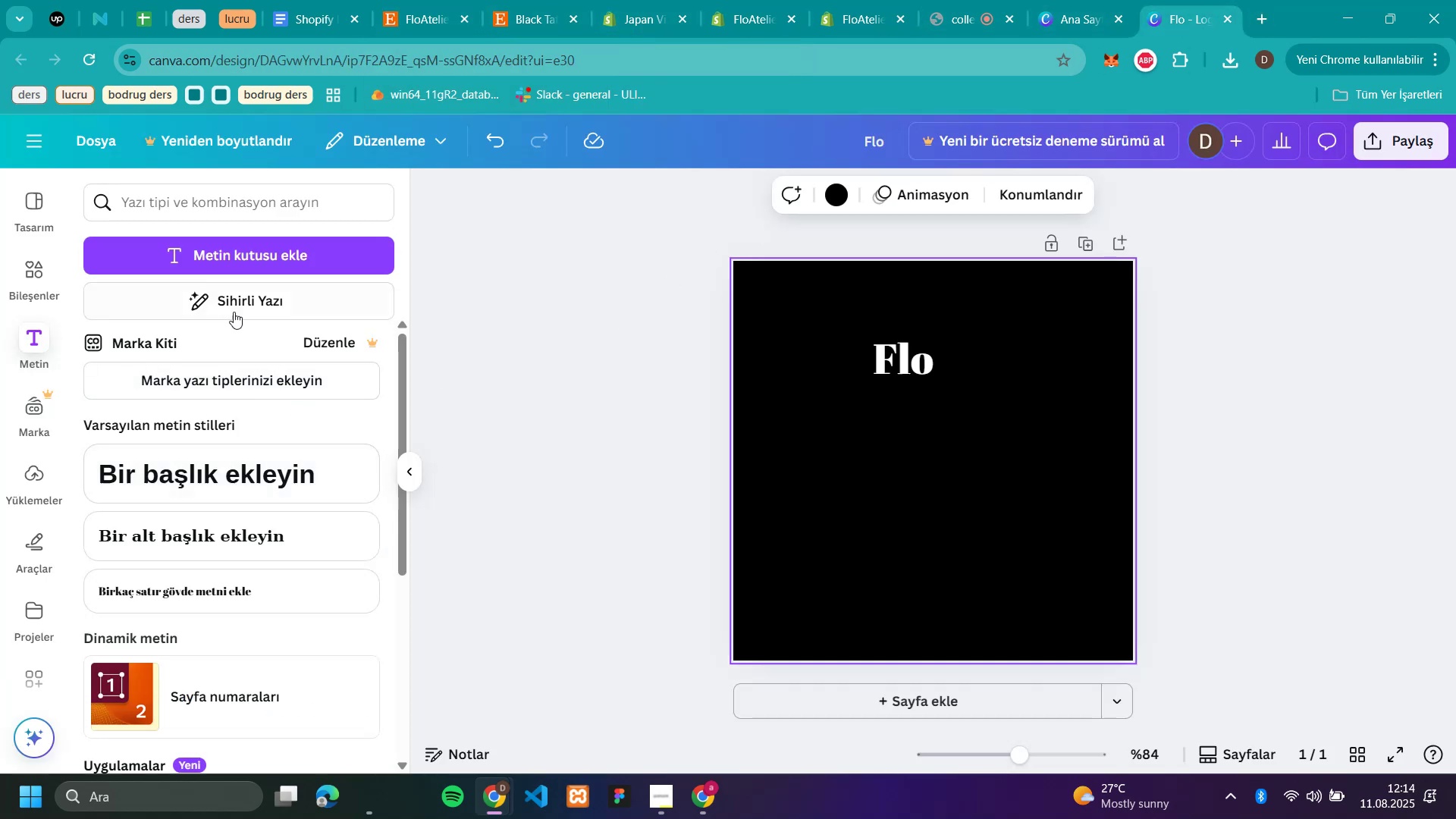 
left_click([243, 258])
 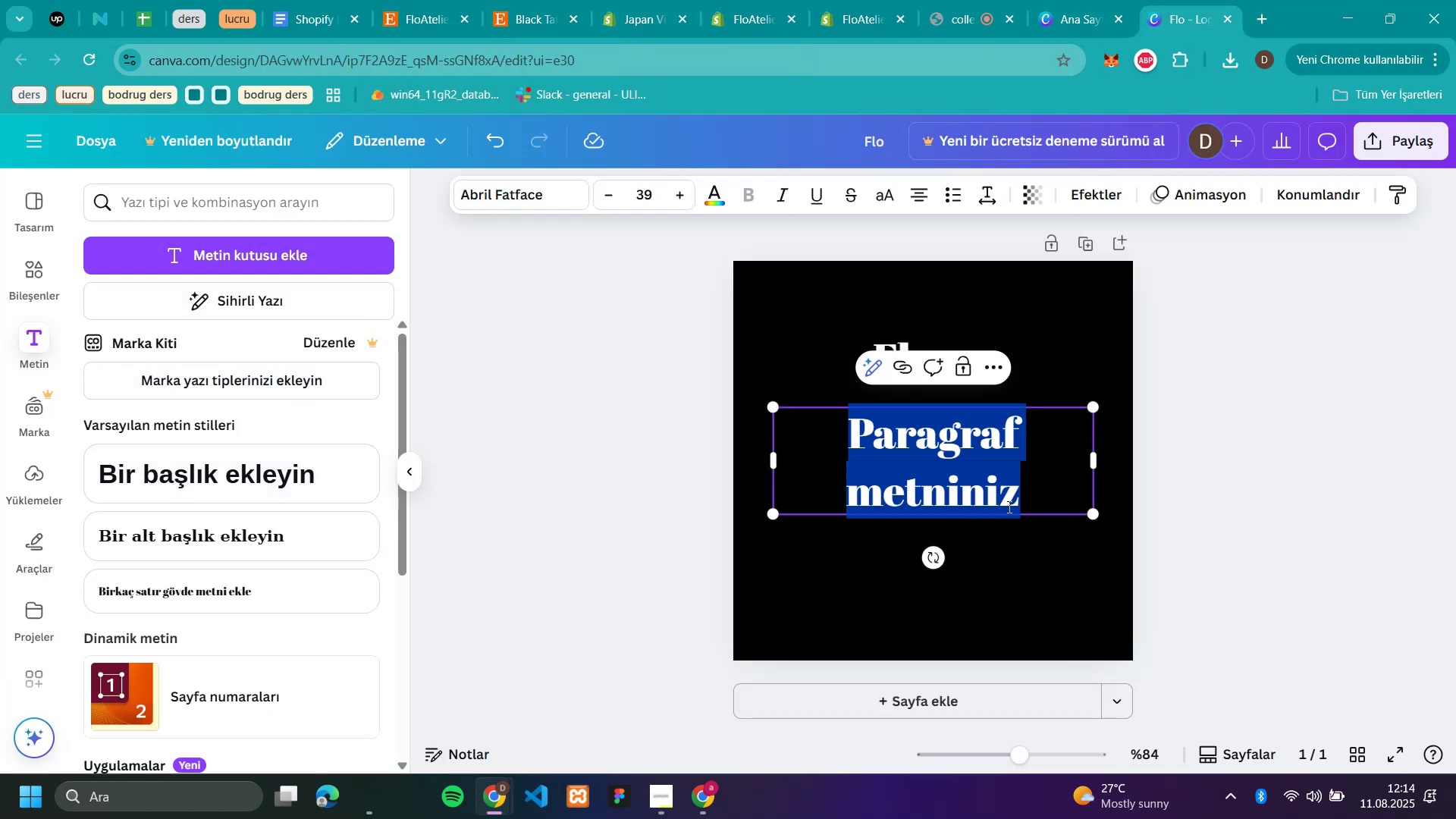 
type(Atel'er)
 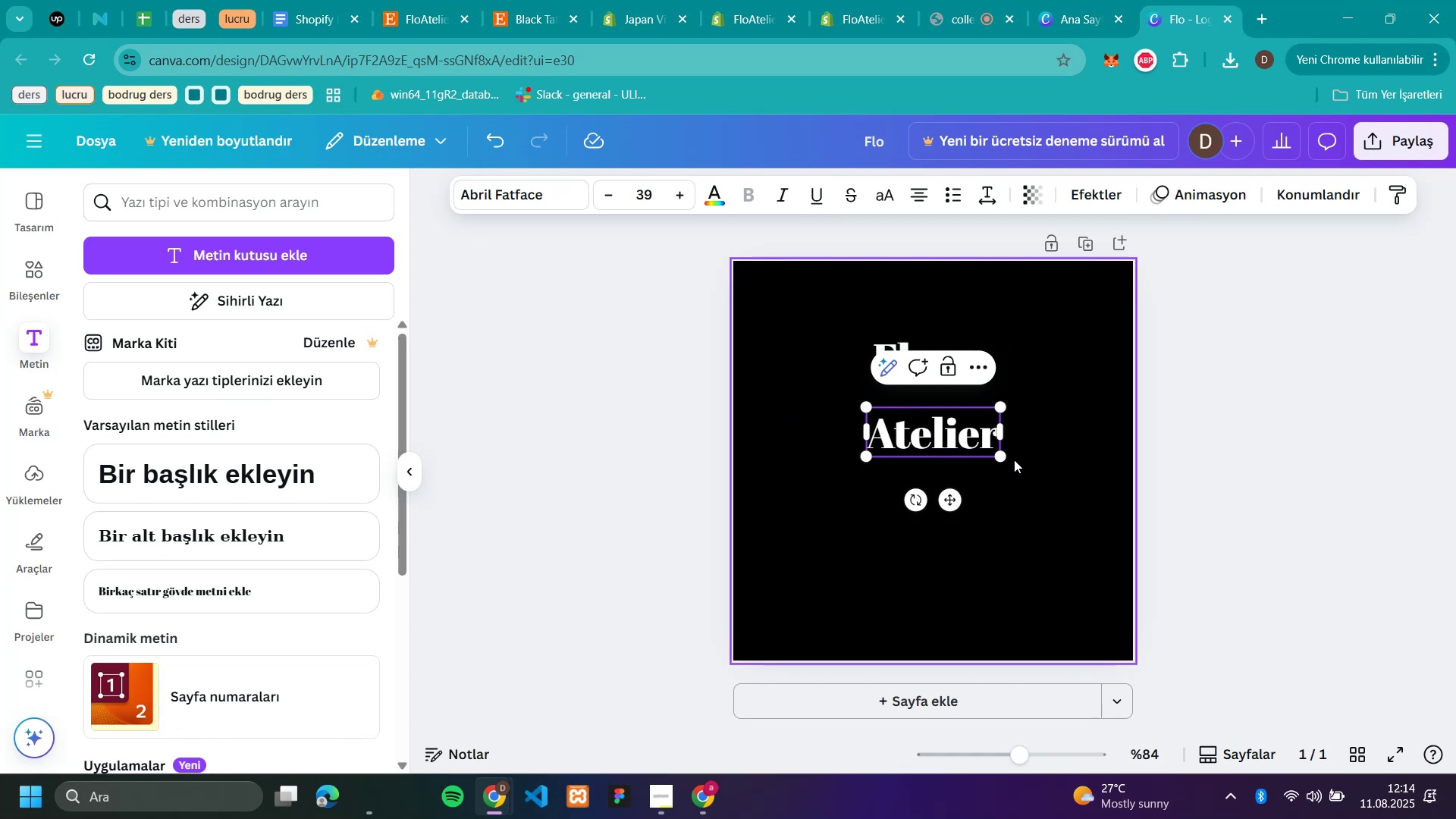 
left_click([1069, 472])
 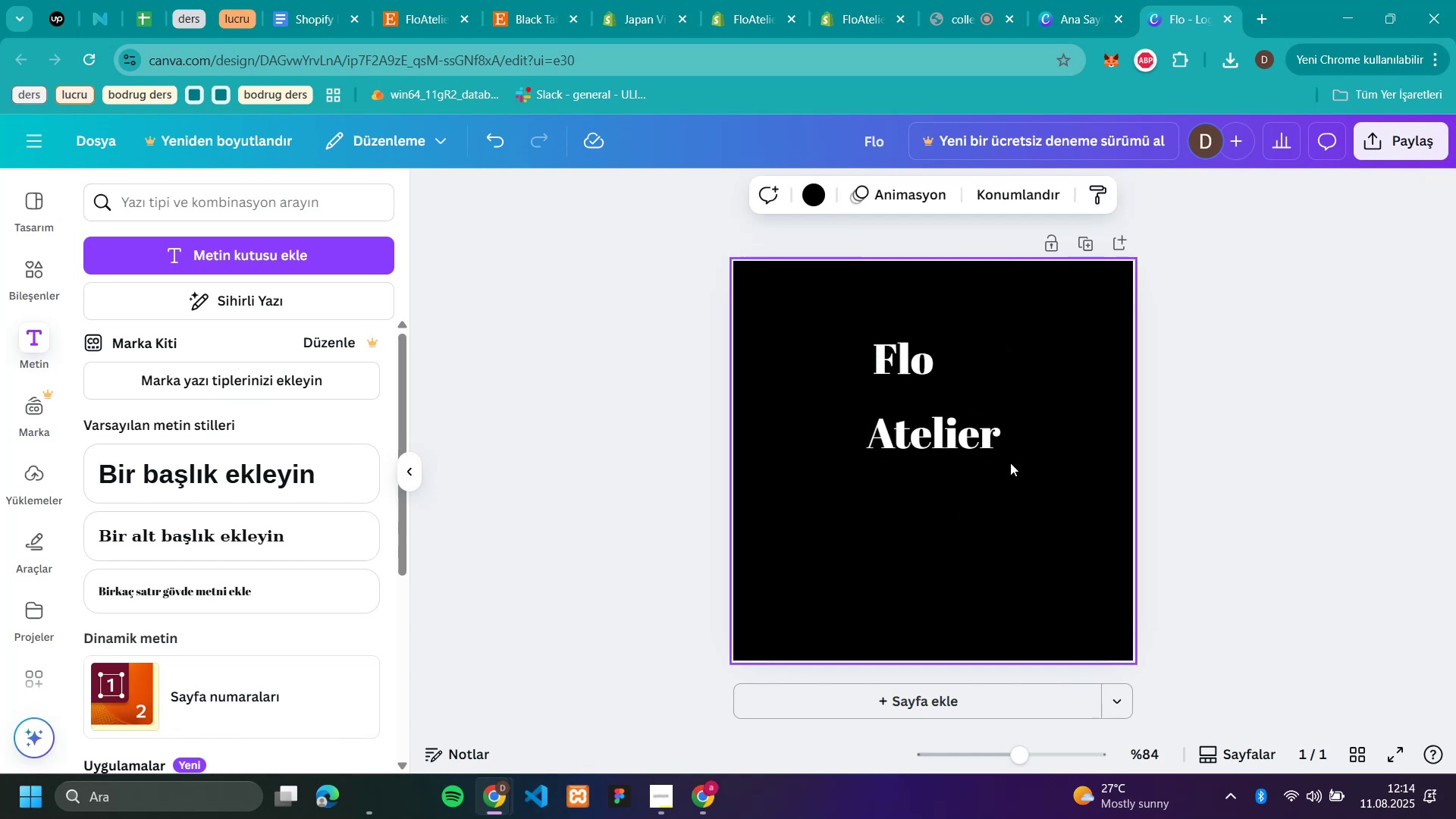 
left_click([977, 436])
 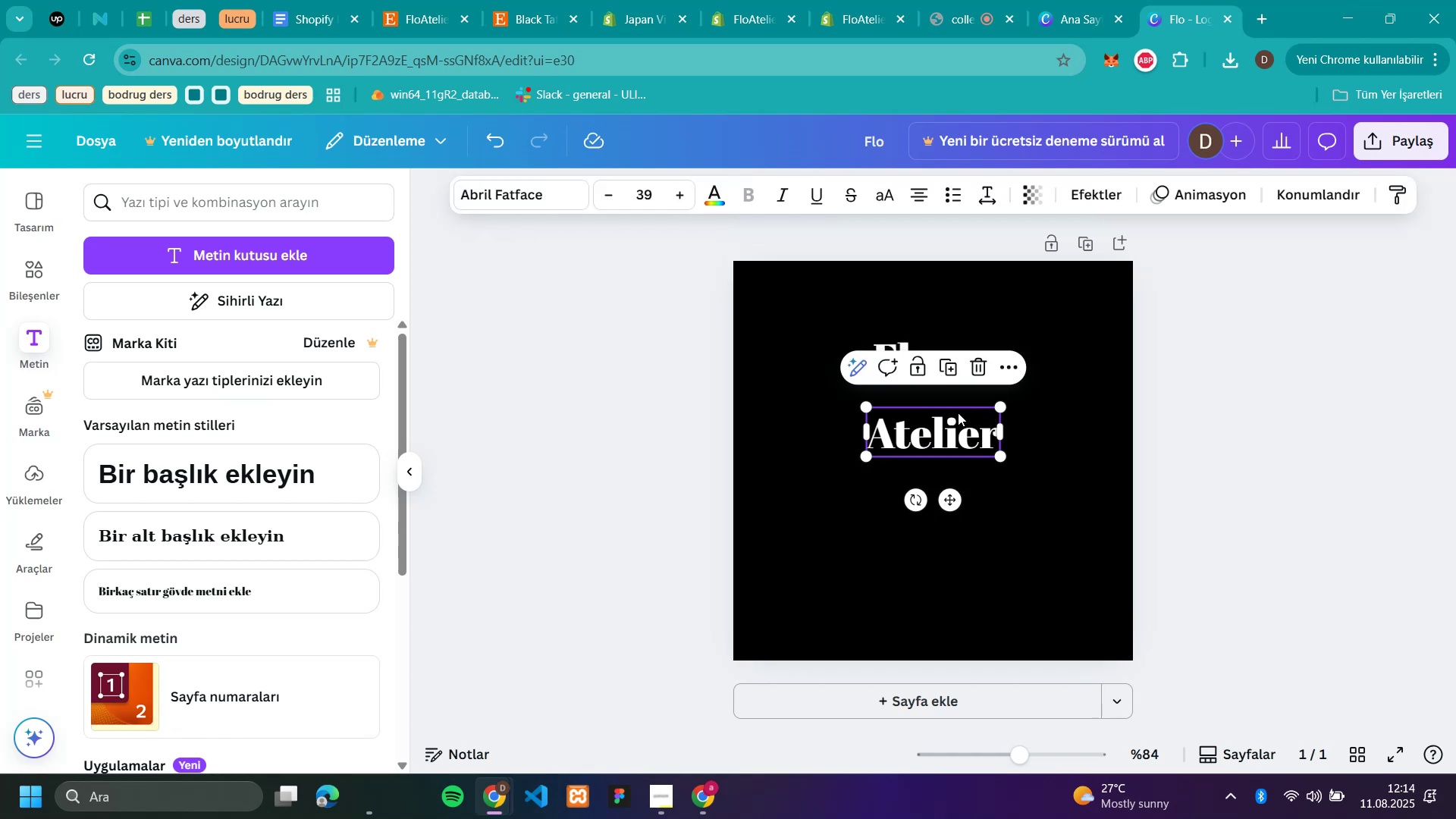 
left_click_drag(start_coordinate=[959, 407], to_coordinate=[963, 389])
 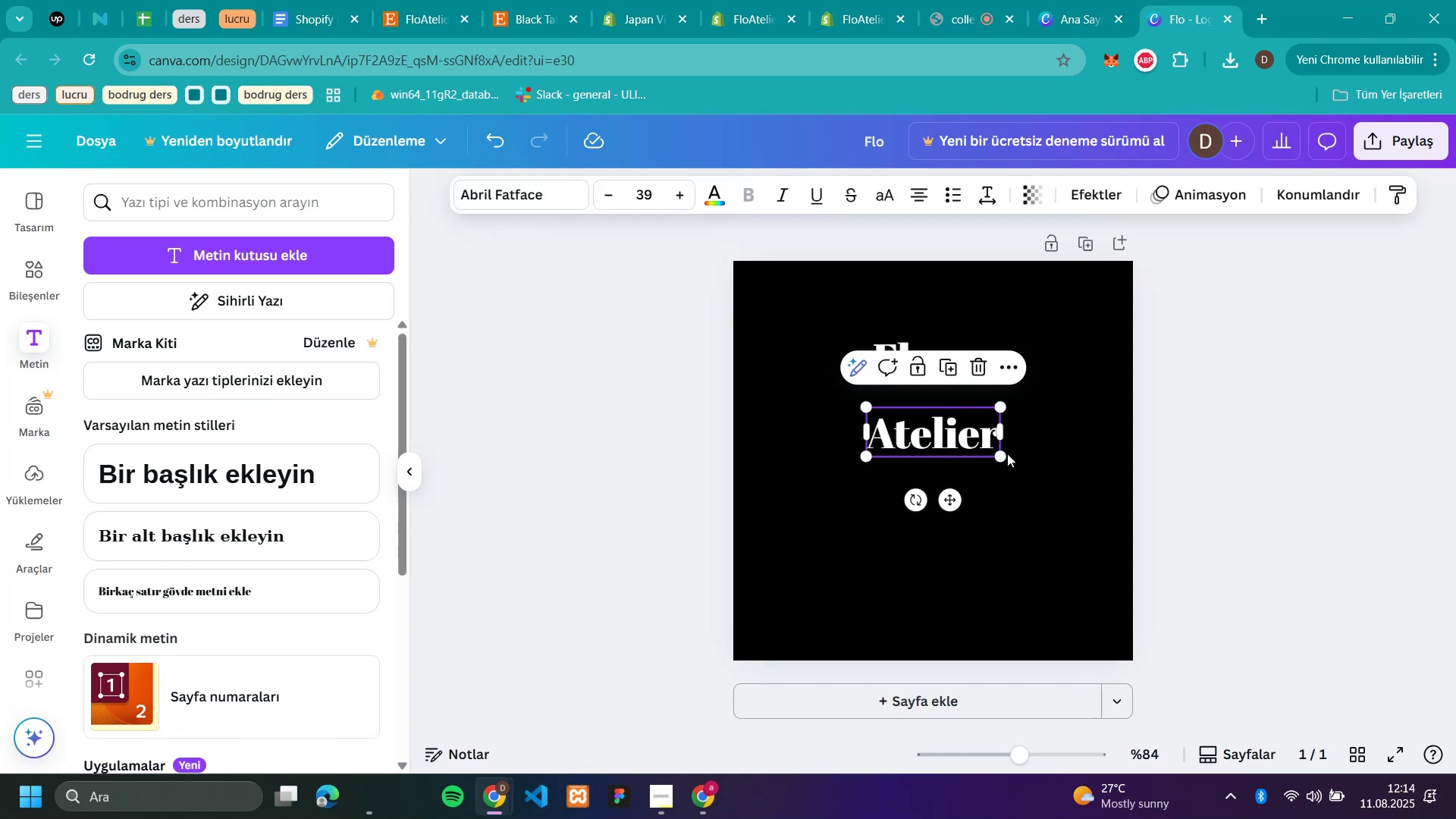 
left_click([1057, 465])
 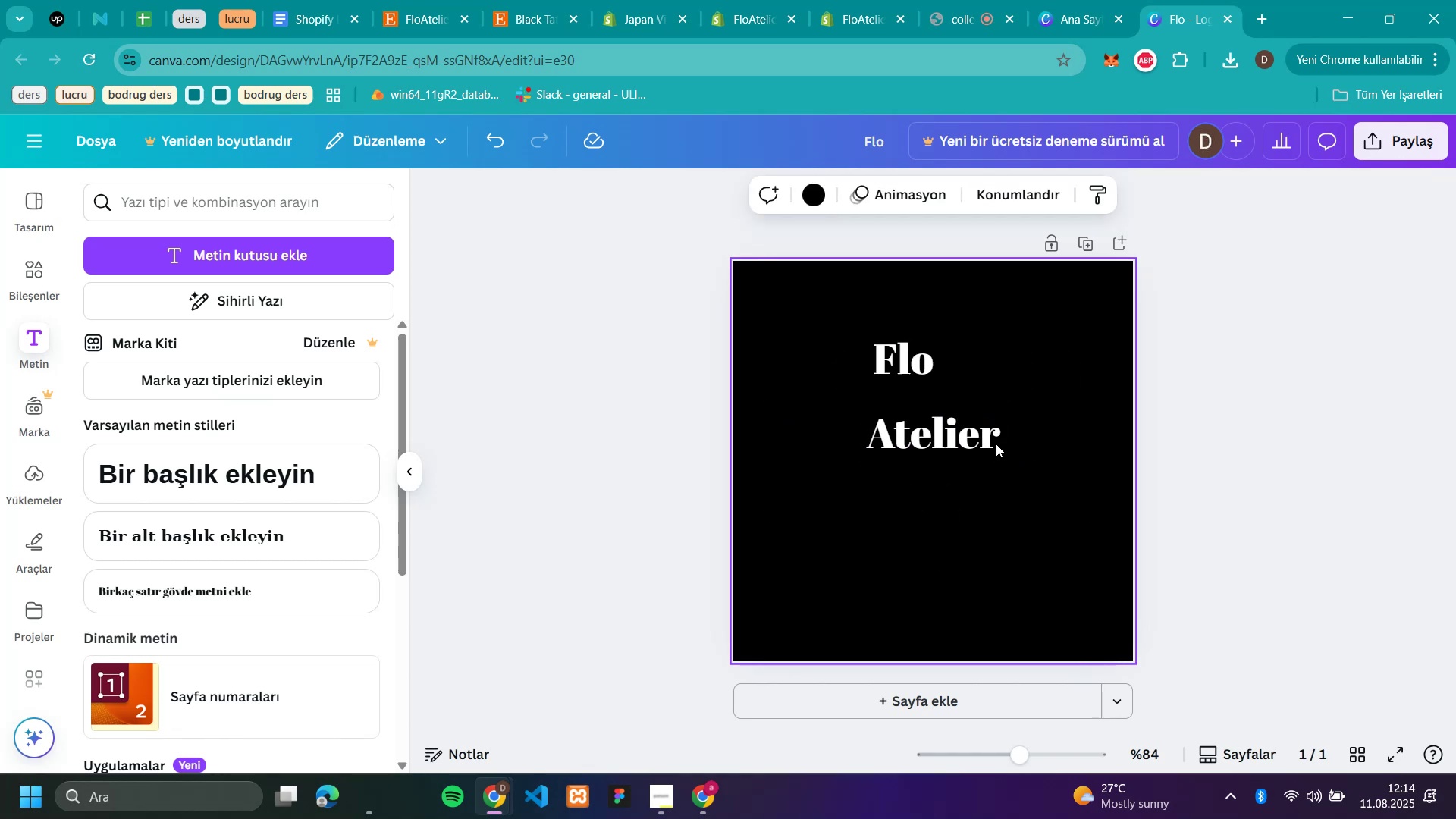 
left_click_drag(start_coordinate=[940, 429], to_coordinate=[968, 406])
 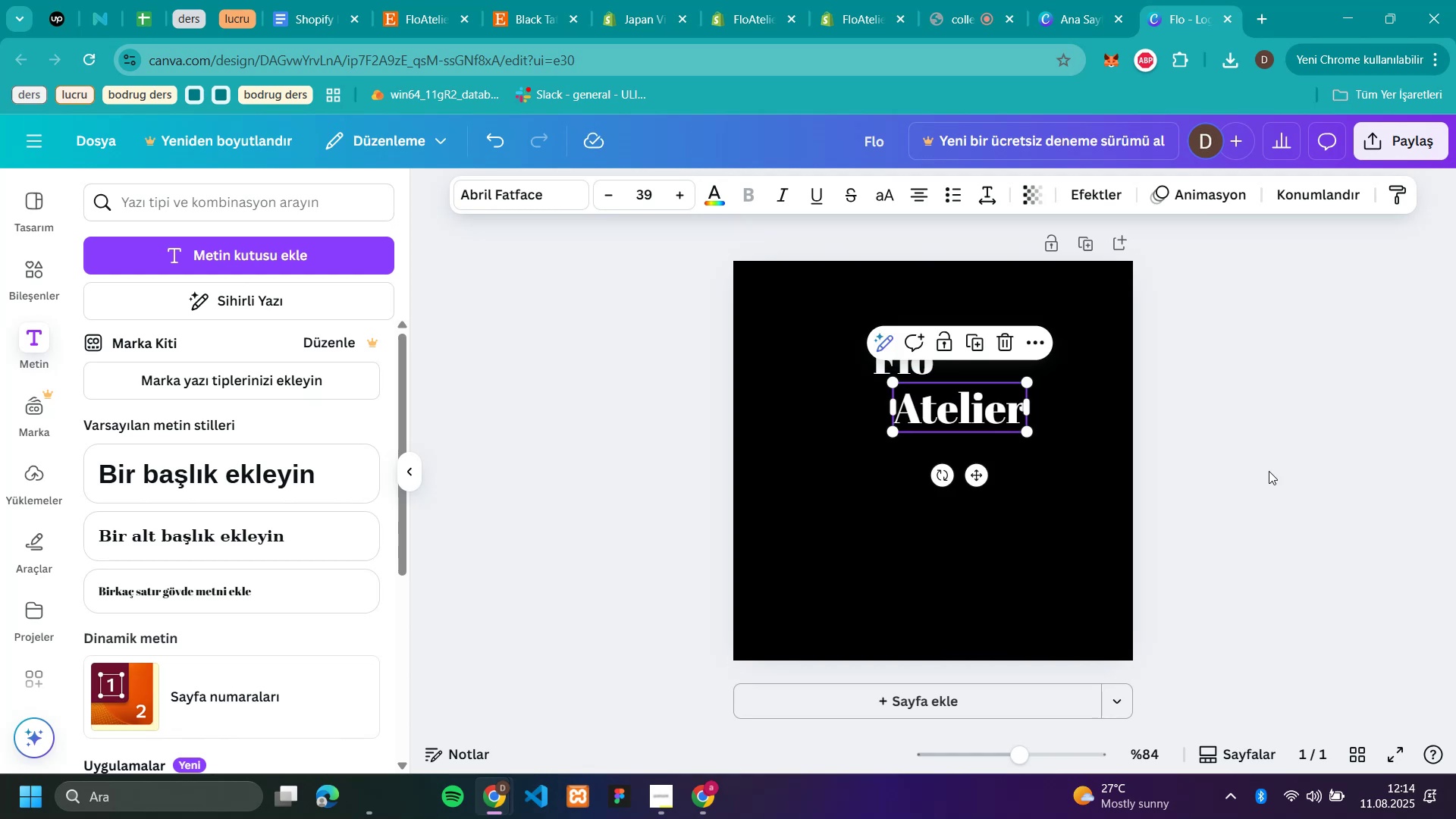 
left_click([1279, 472])
 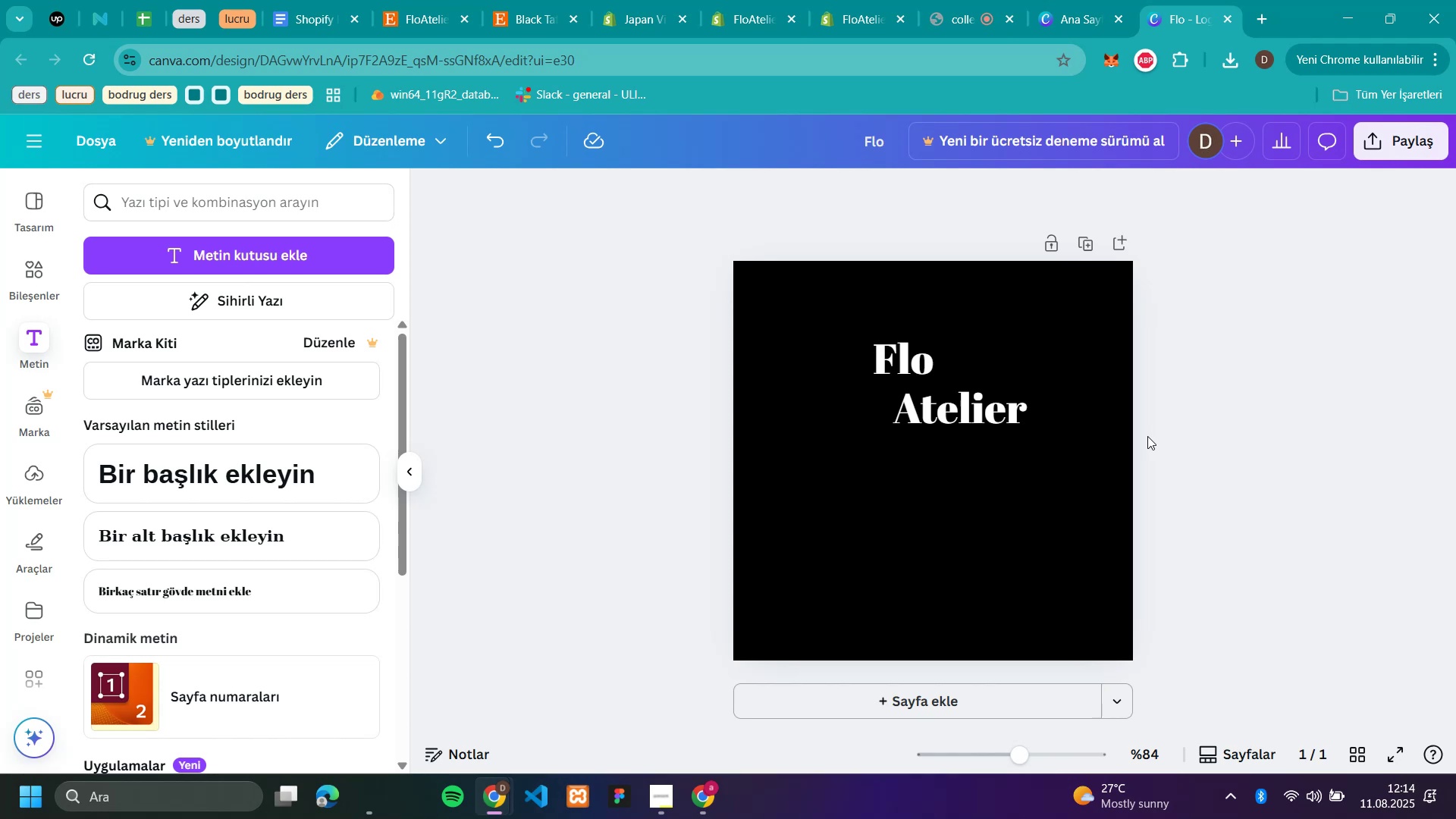 
left_click([966, 412])
 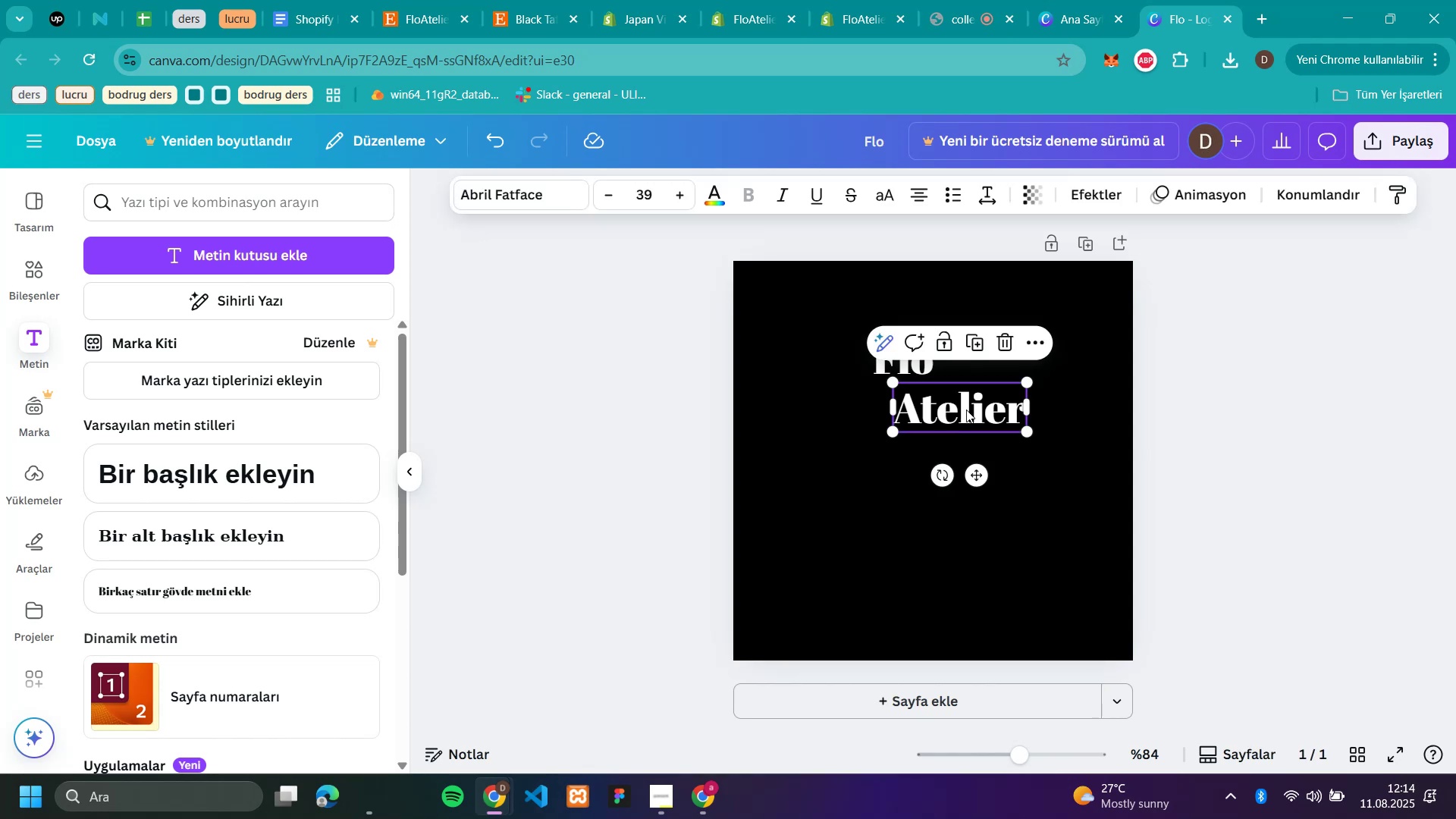 
left_click_drag(start_coordinate=[966, 406], to_coordinate=[974, 388])
 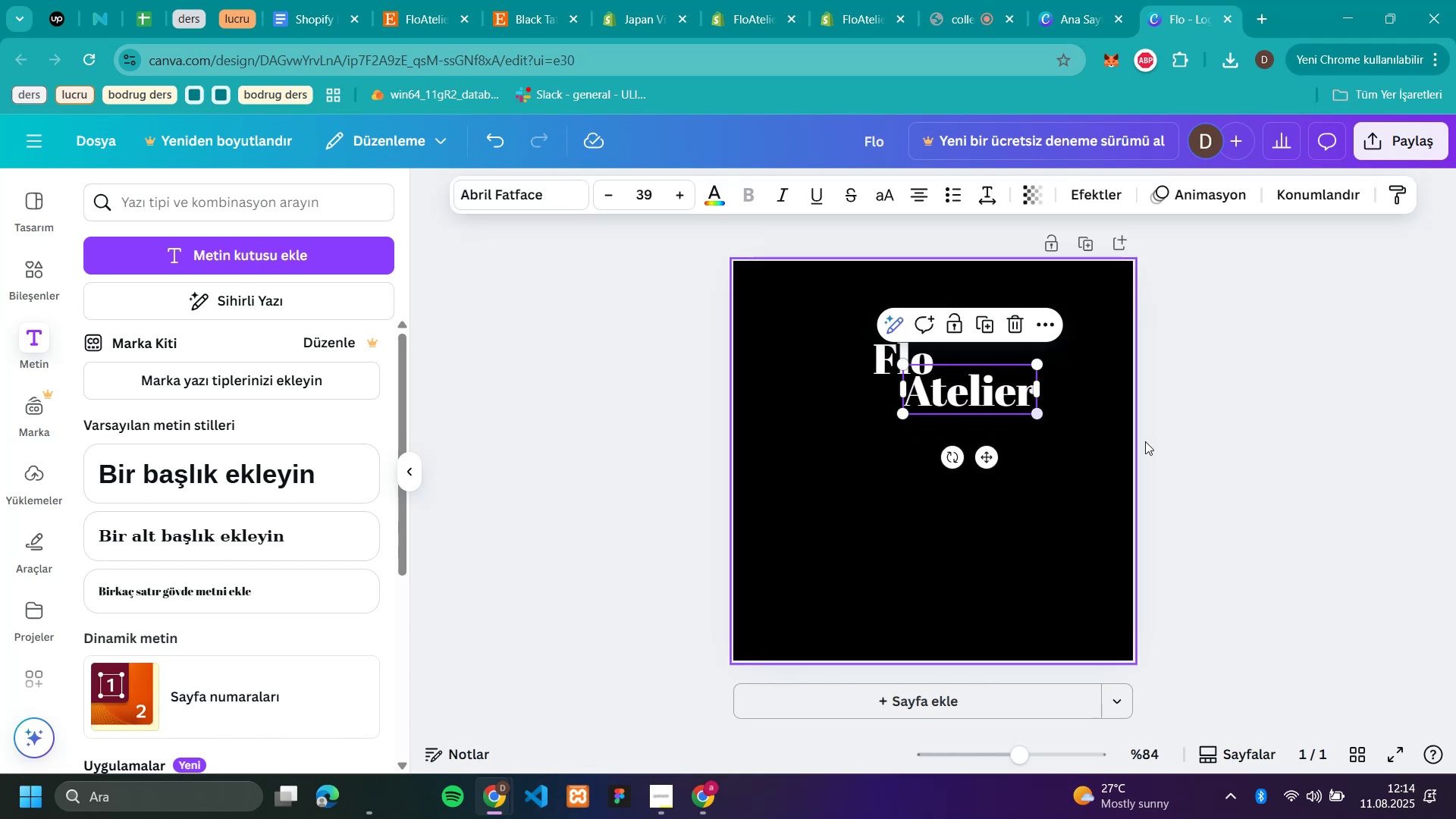 
left_click([1427, 475])
 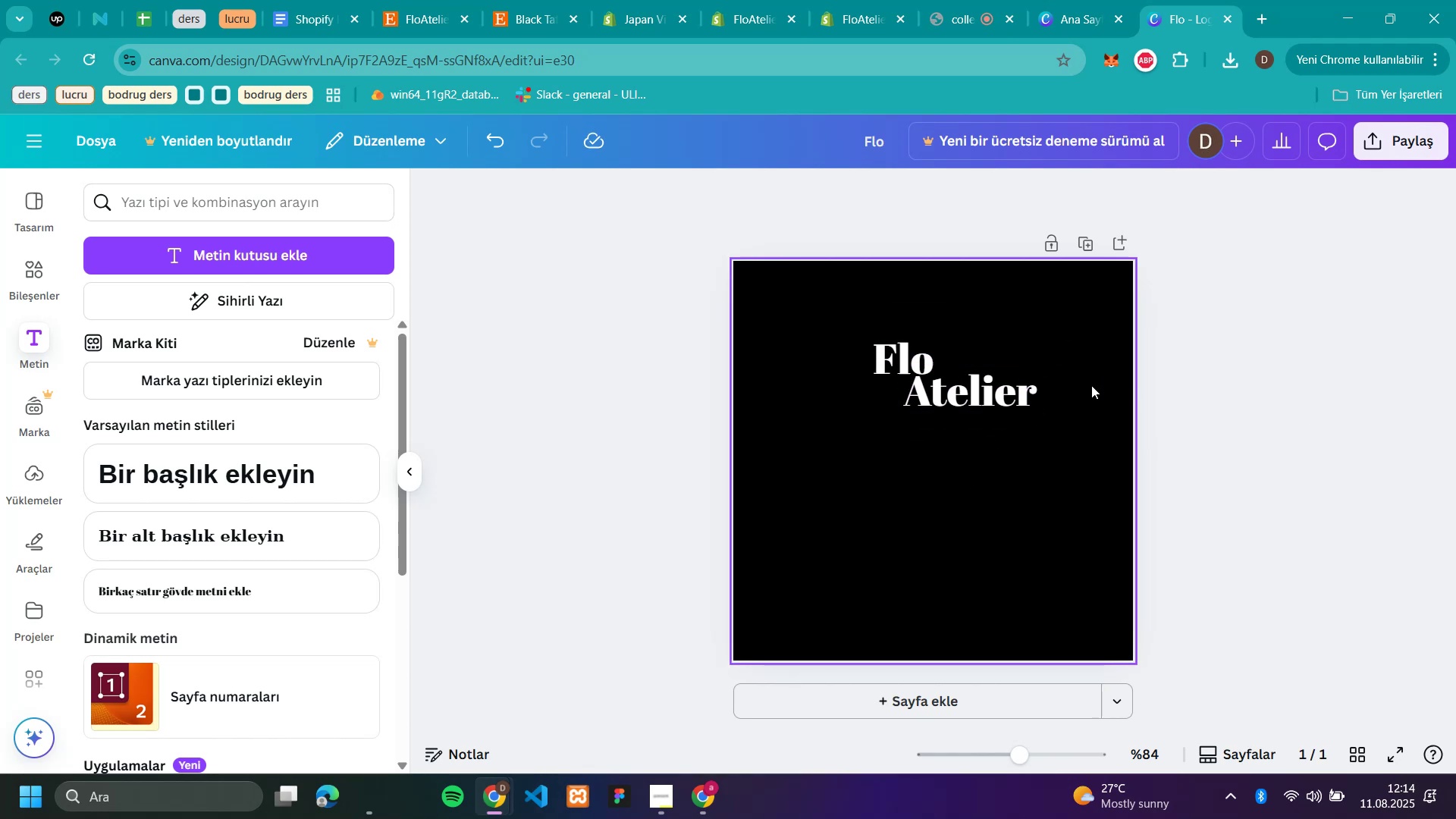 
left_click([1022, 391])
 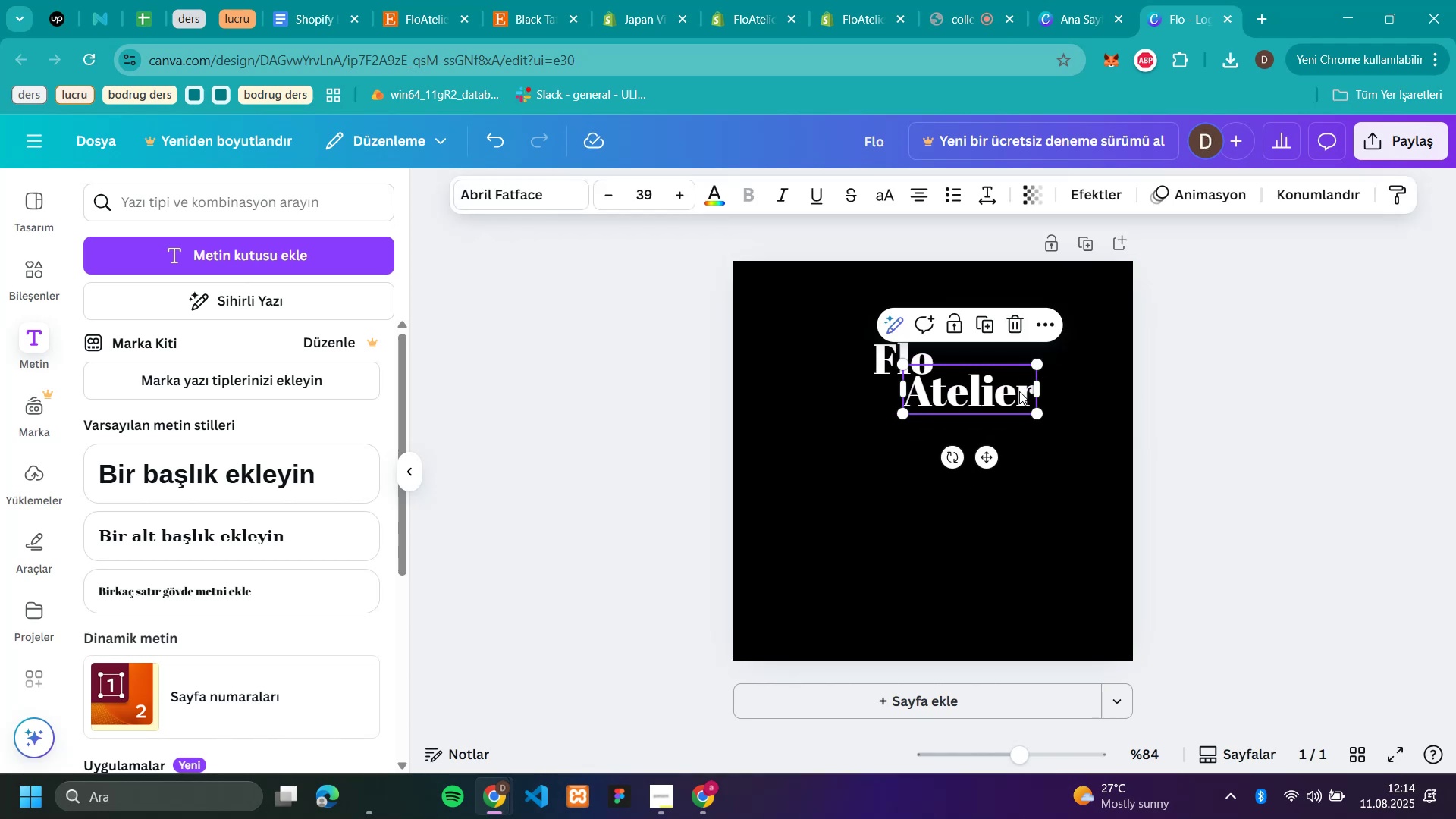 
left_click_drag(start_coordinate=[1008, 388], to_coordinate=[996, 410])
 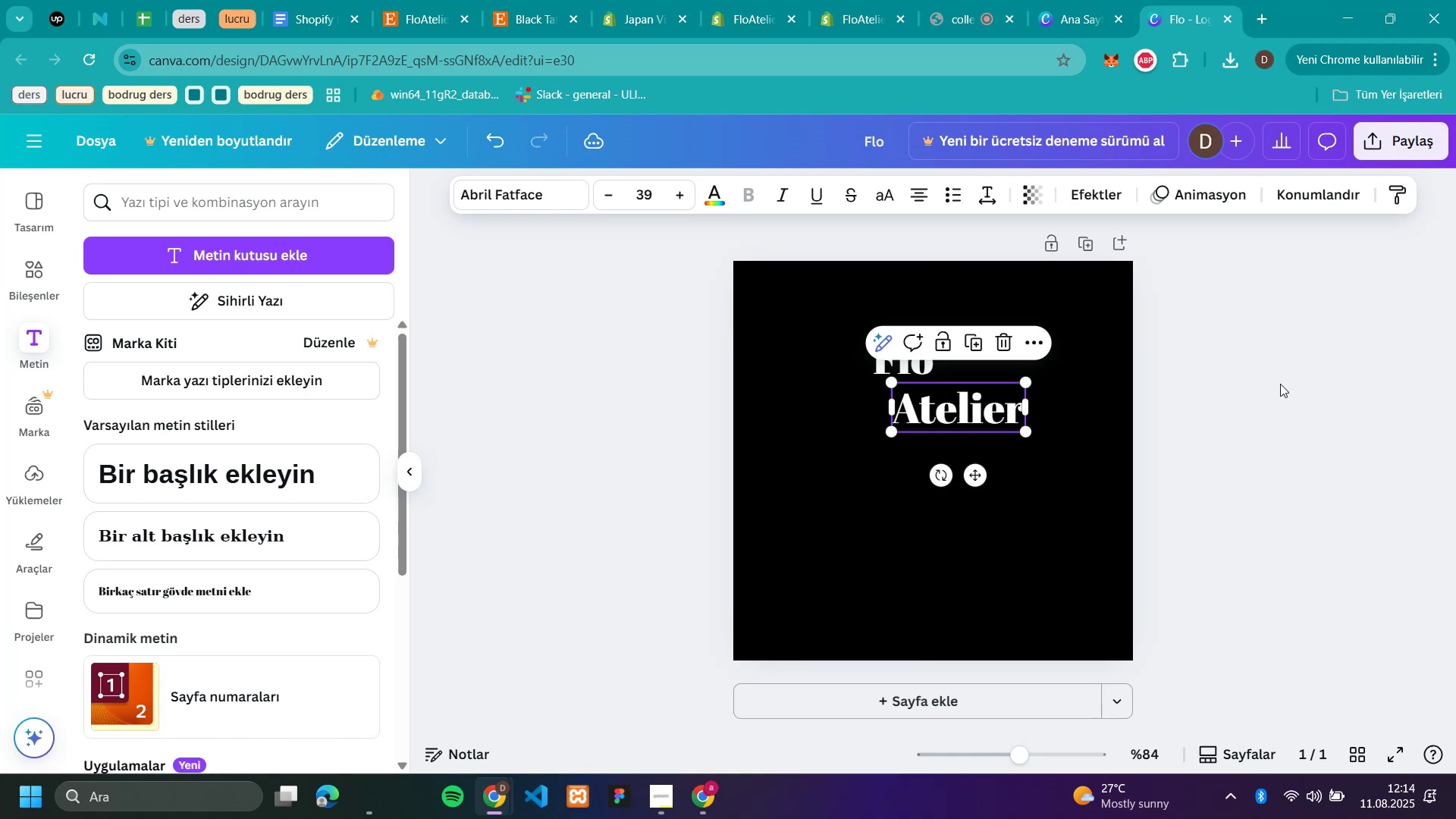 
left_click([1288, 388])
 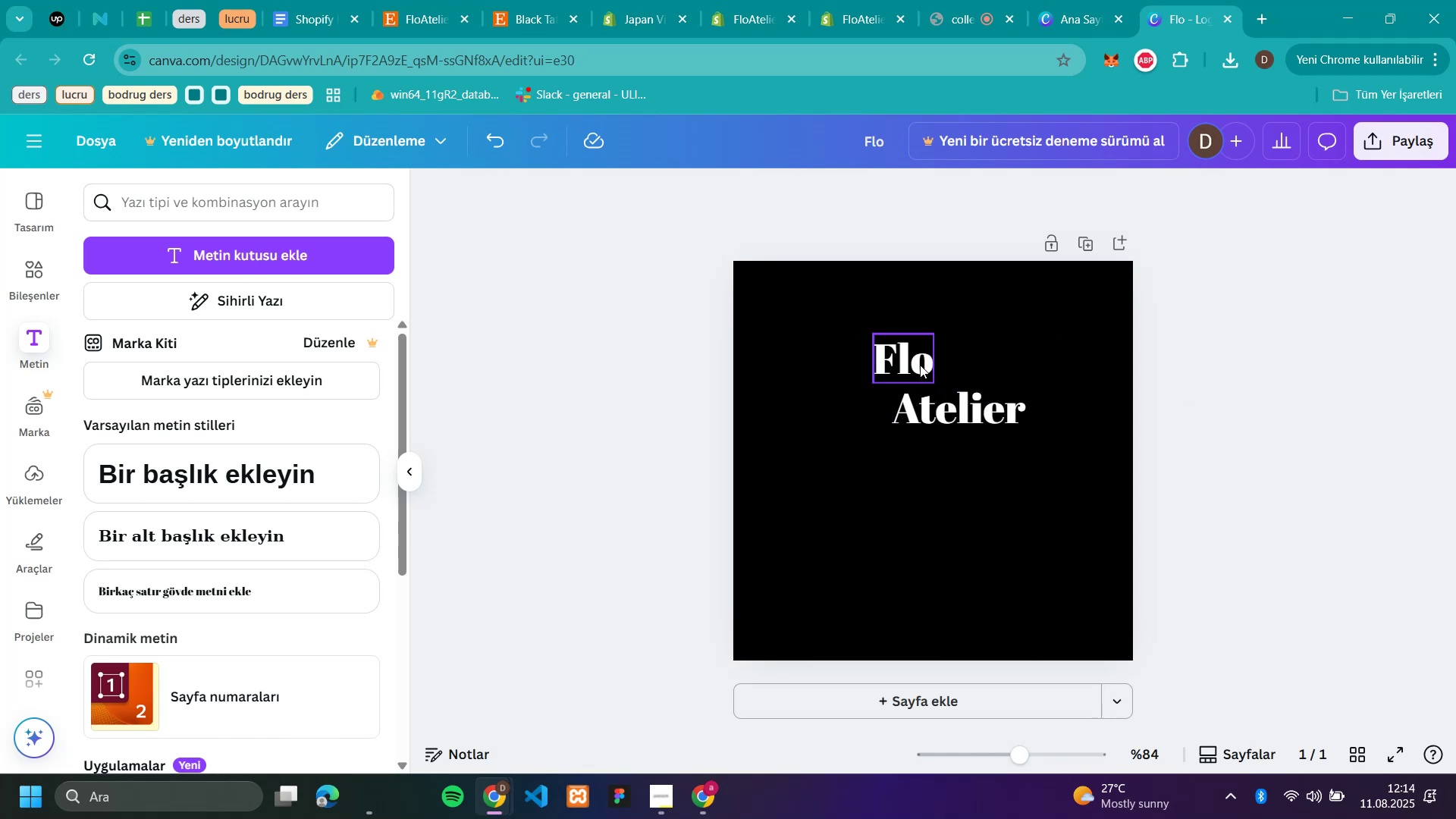 
left_click([917, 358])
 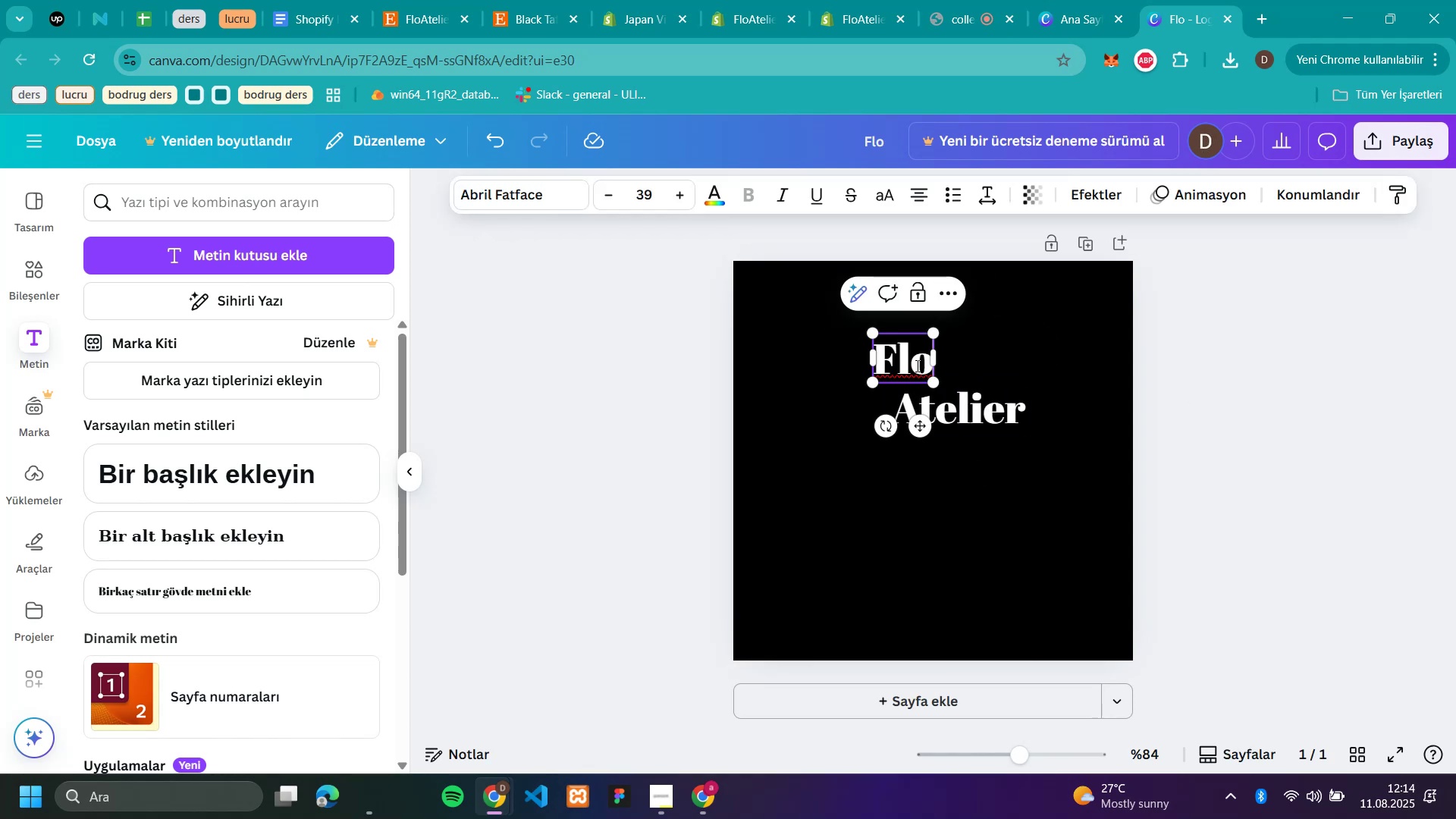 
left_click_drag(start_coordinate=[928, 365], to_coordinate=[875, 344])
 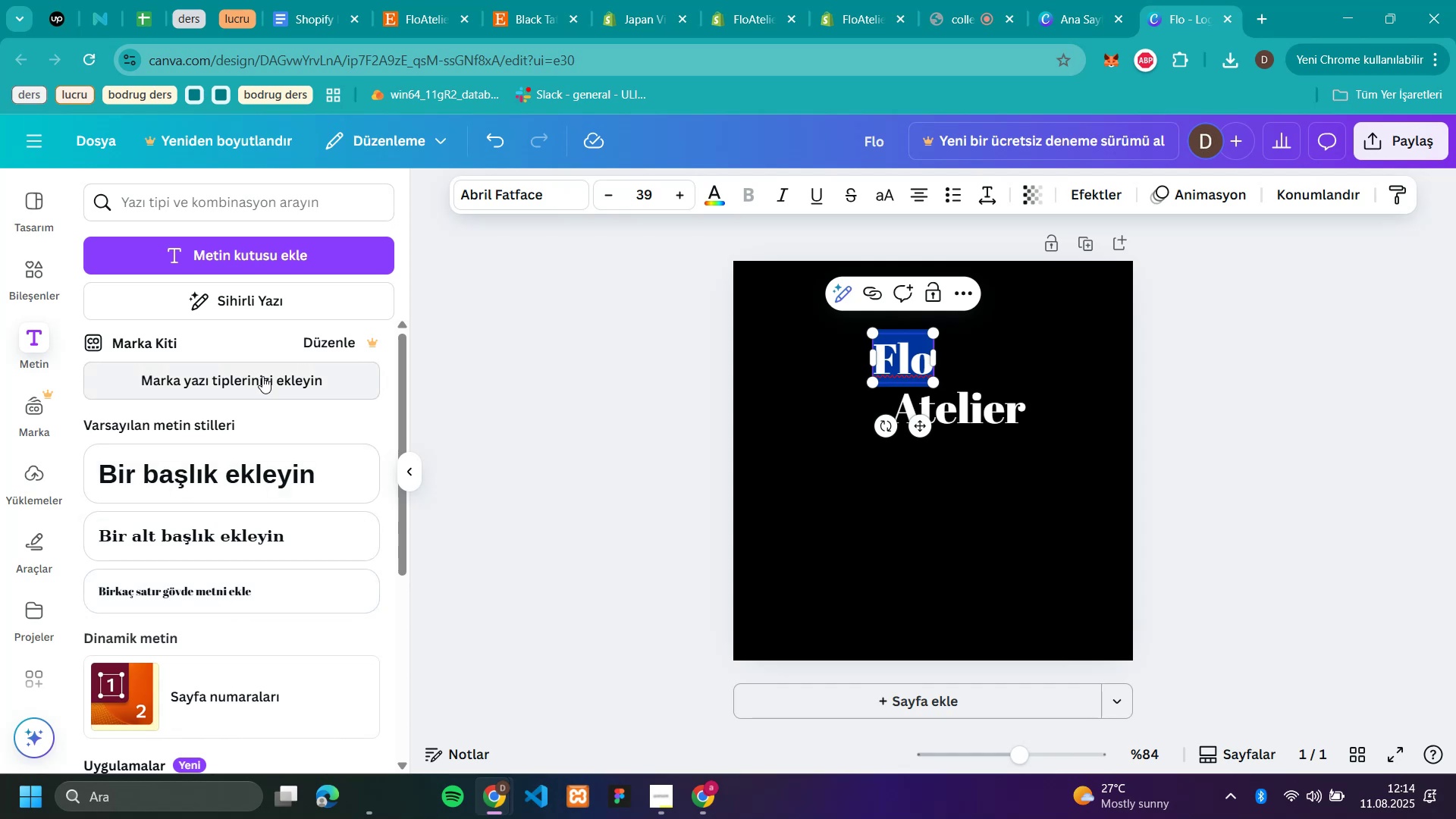 
wait(6.99)
 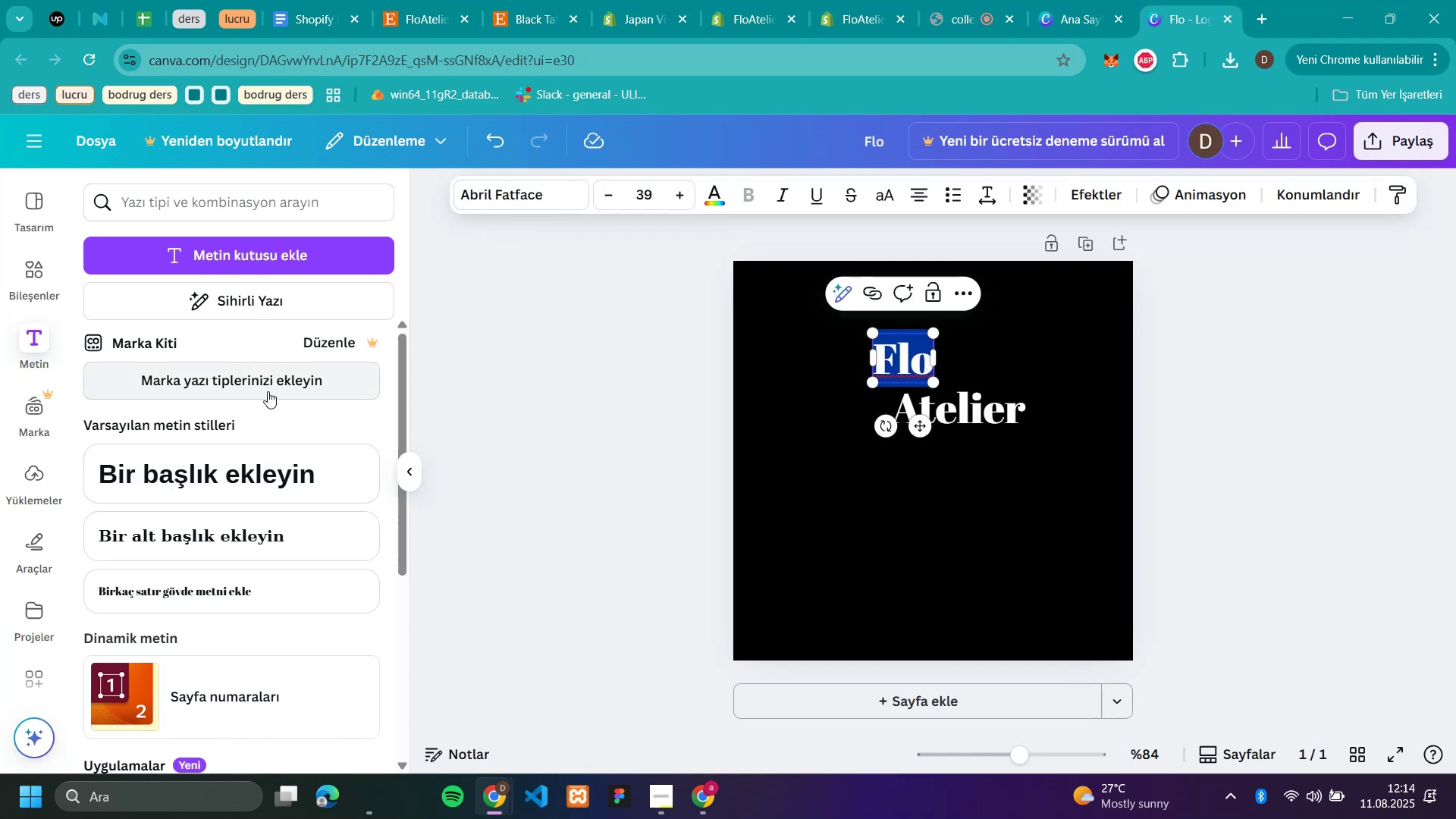 
left_click([571, 200])
 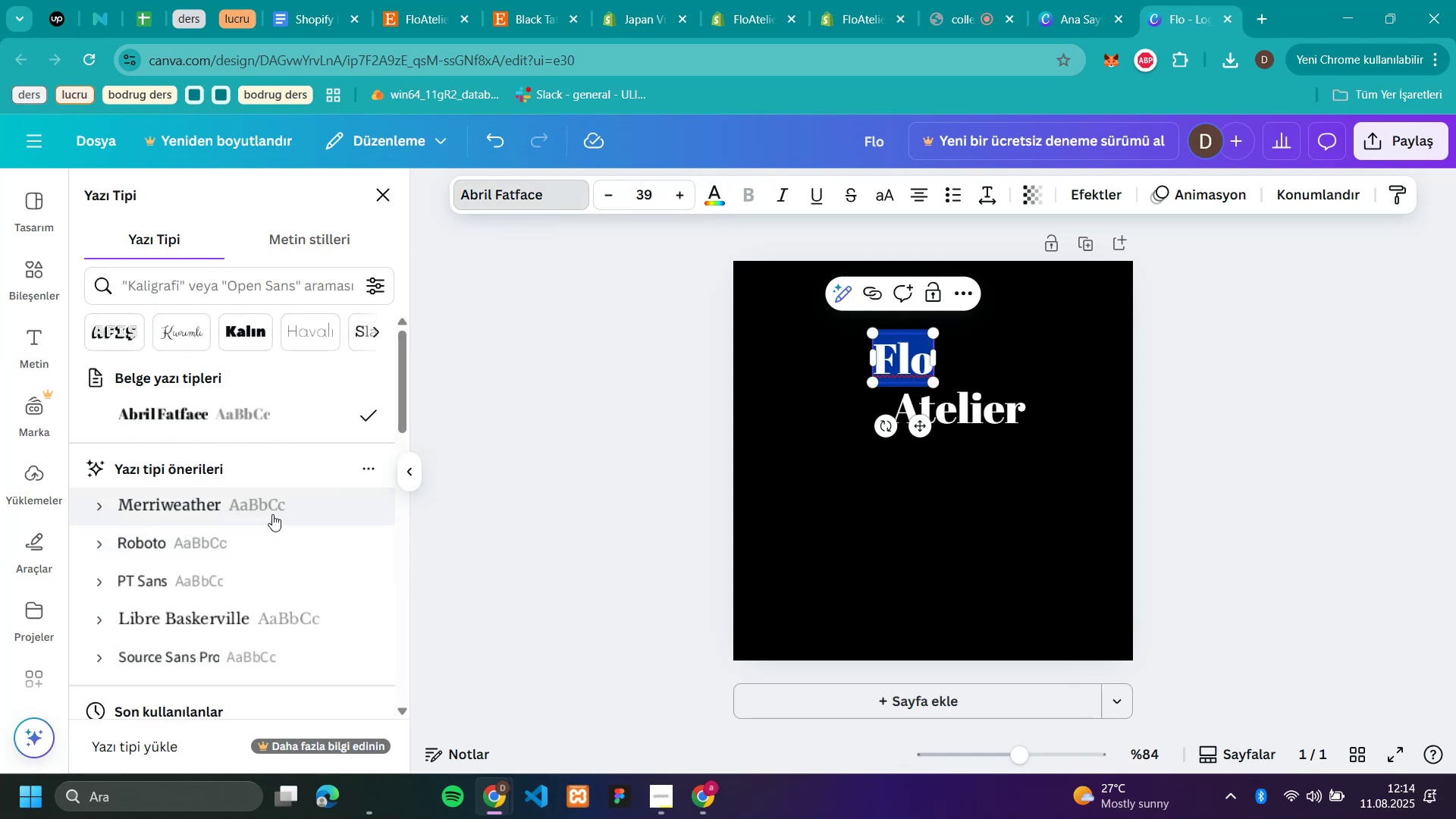 
scroll: coordinate [272, 514], scroll_direction: down, amount: 4.0
 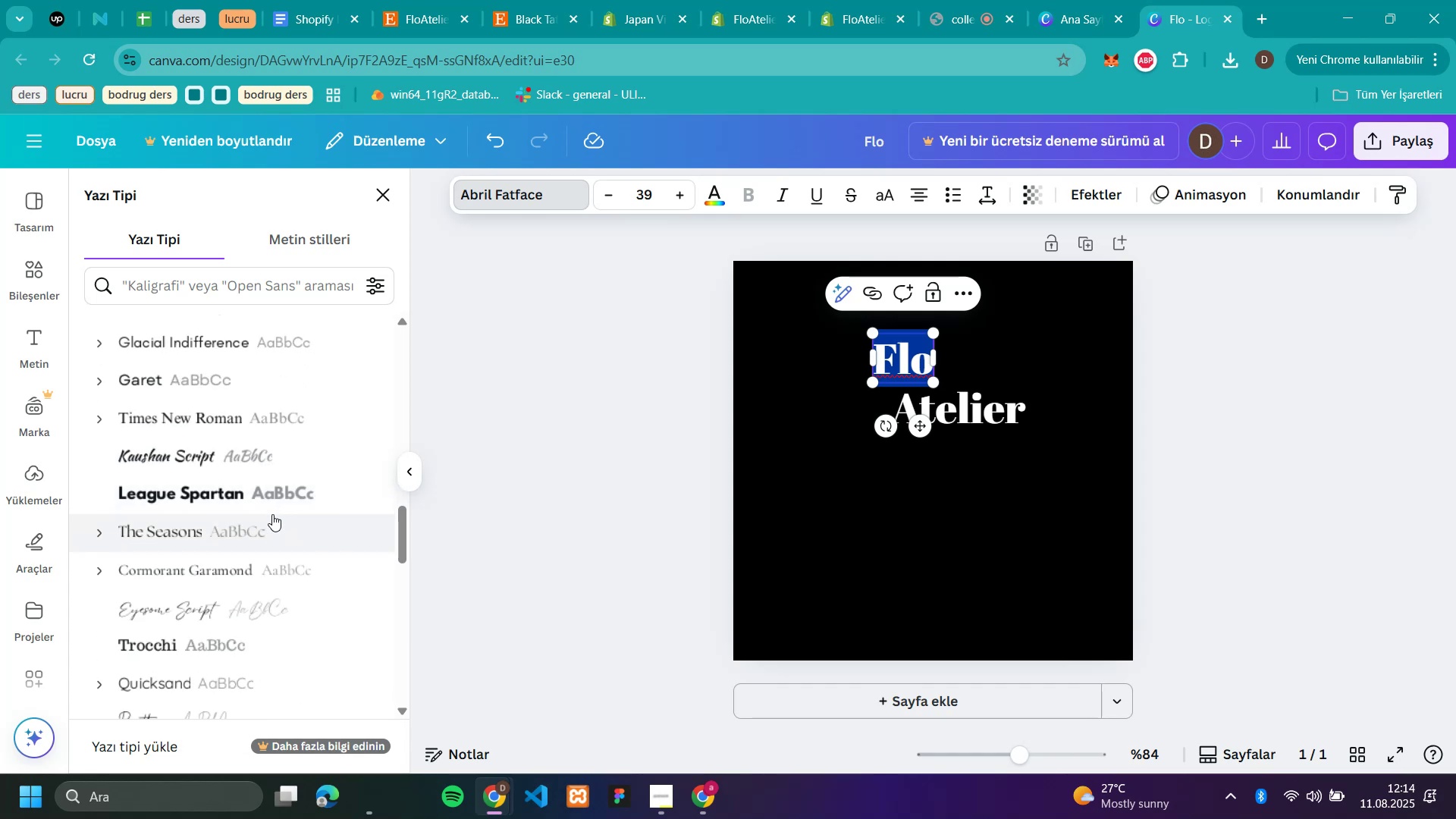 
left_click([208, 454])
 